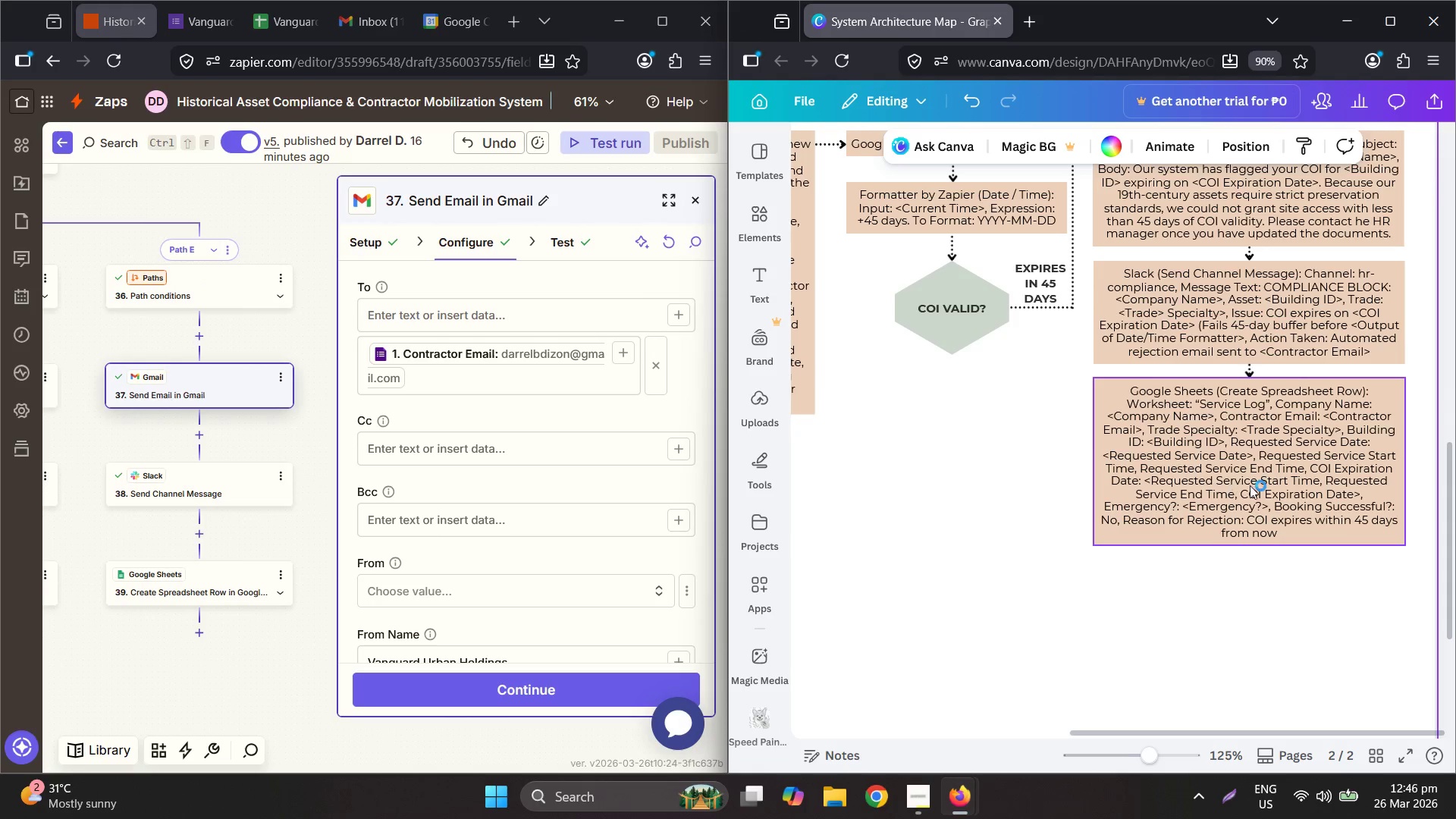 
left_click([1212, 471])
 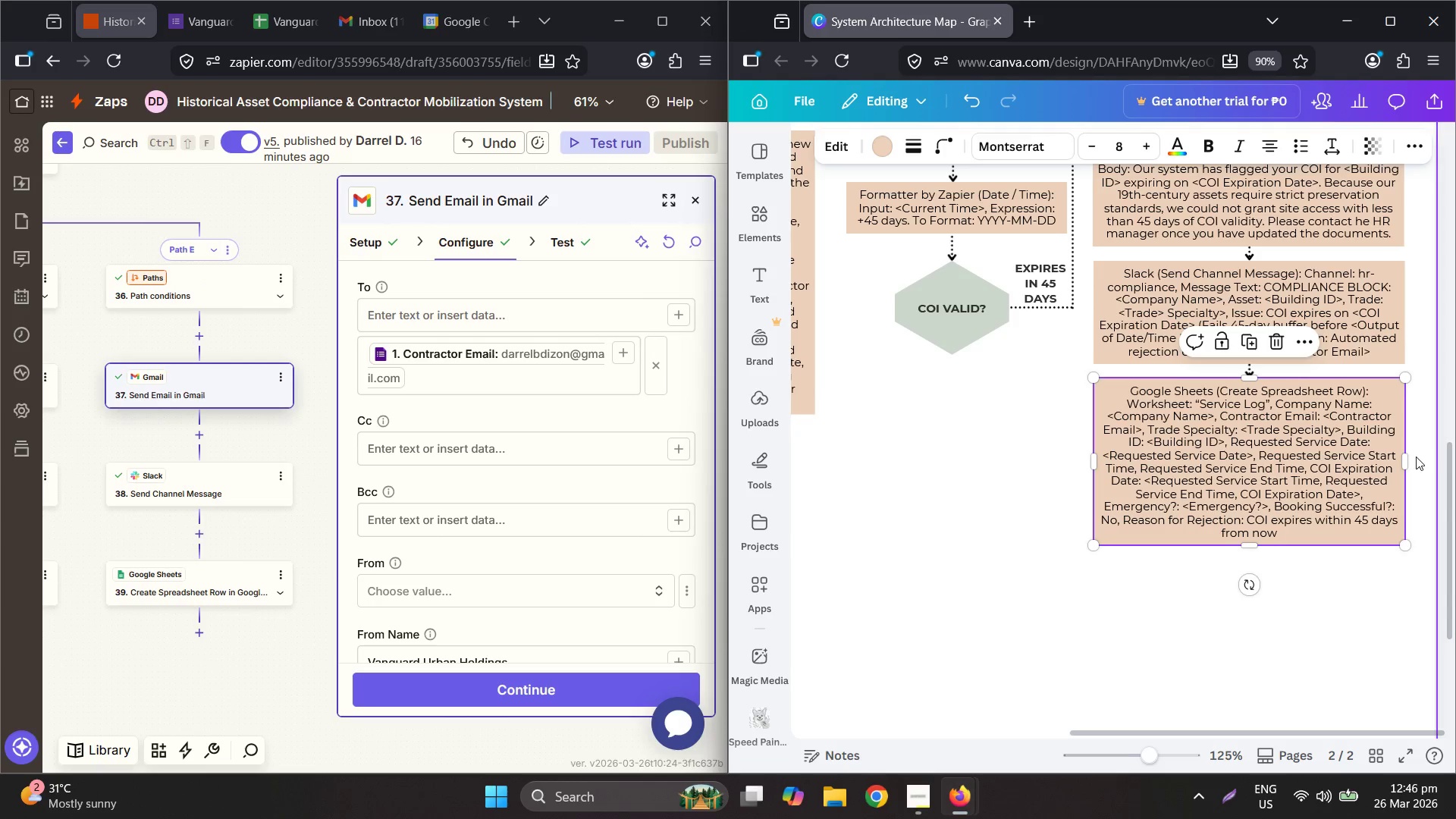 
left_click_drag(start_coordinate=[1409, 456], to_coordinate=[1414, 456])
 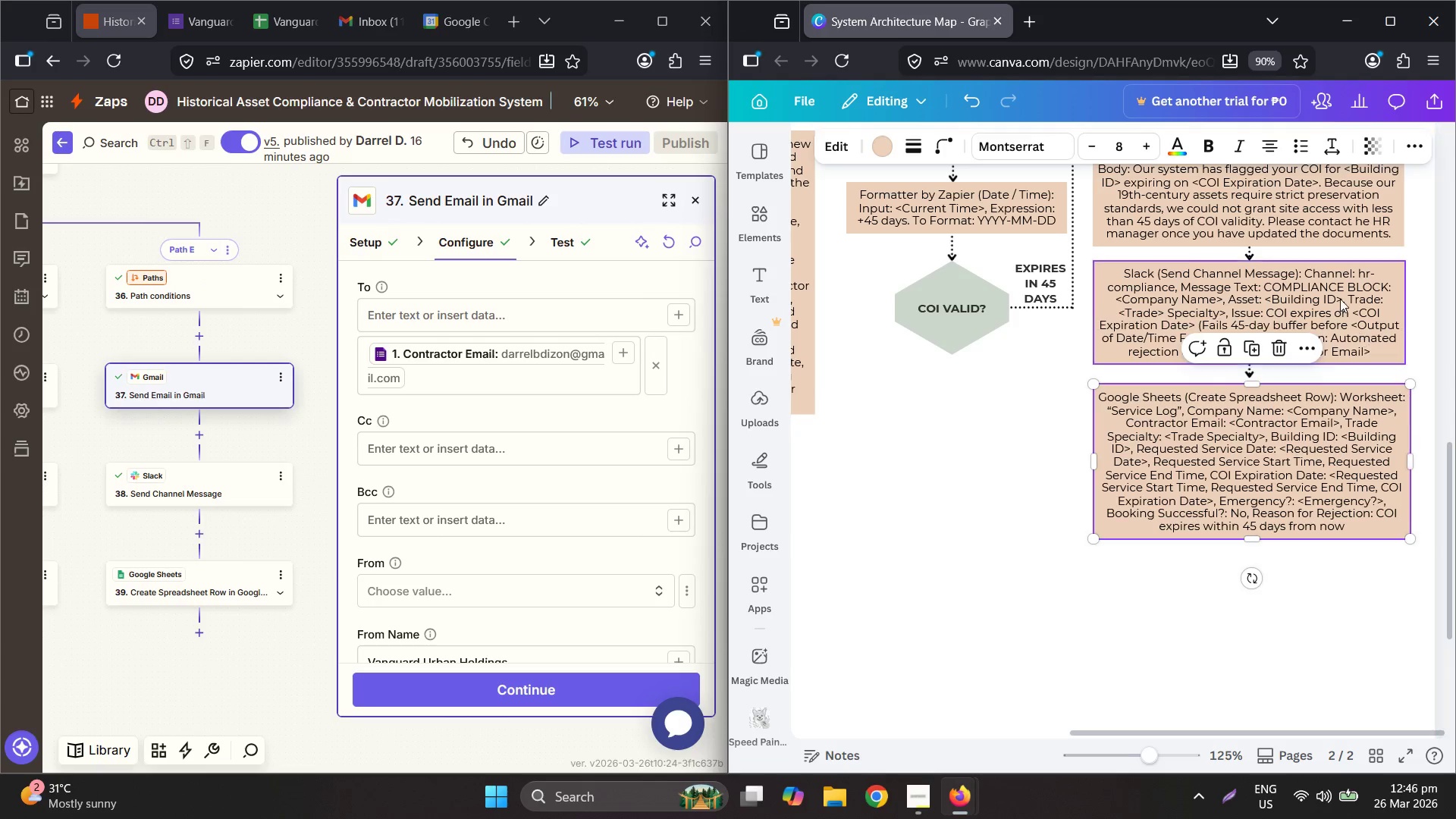 
left_click([1340, 299])
 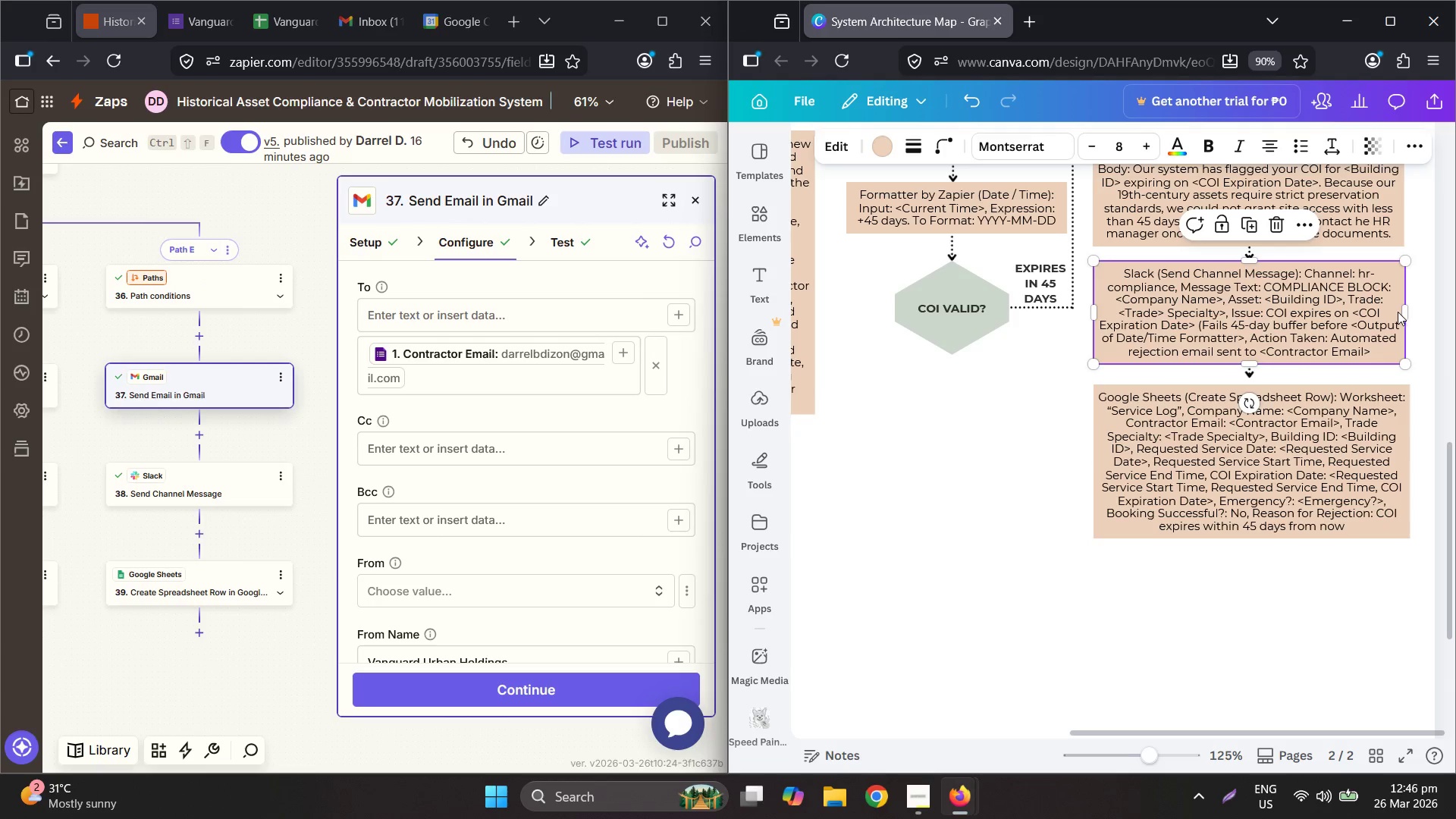 
left_click_drag(start_coordinate=[1402, 313], to_coordinate=[1410, 313])
 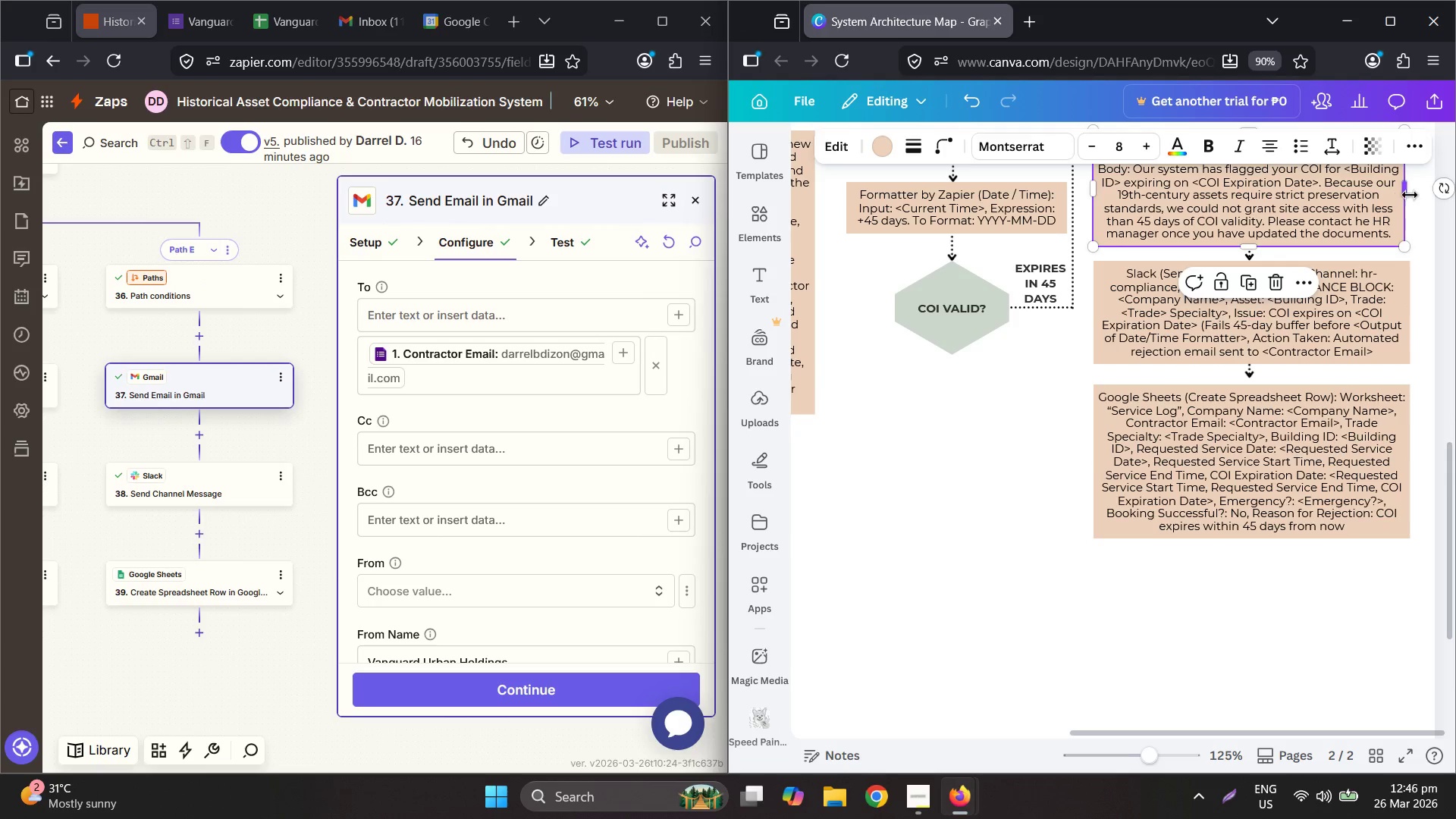 
left_click_drag(start_coordinate=[1407, 192], to_coordinate=[1411, 193])
 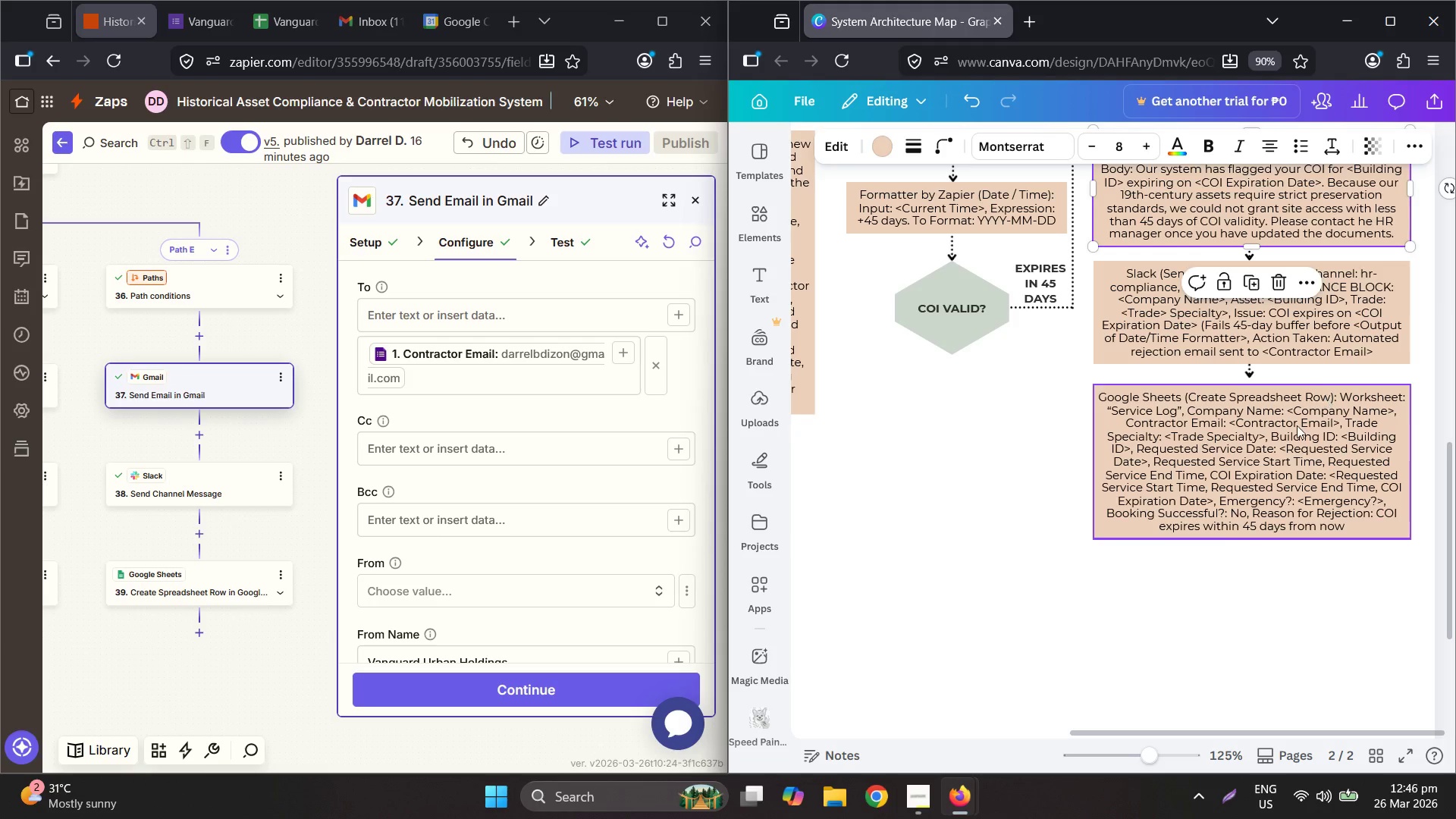 
left_click([1208, 549])
 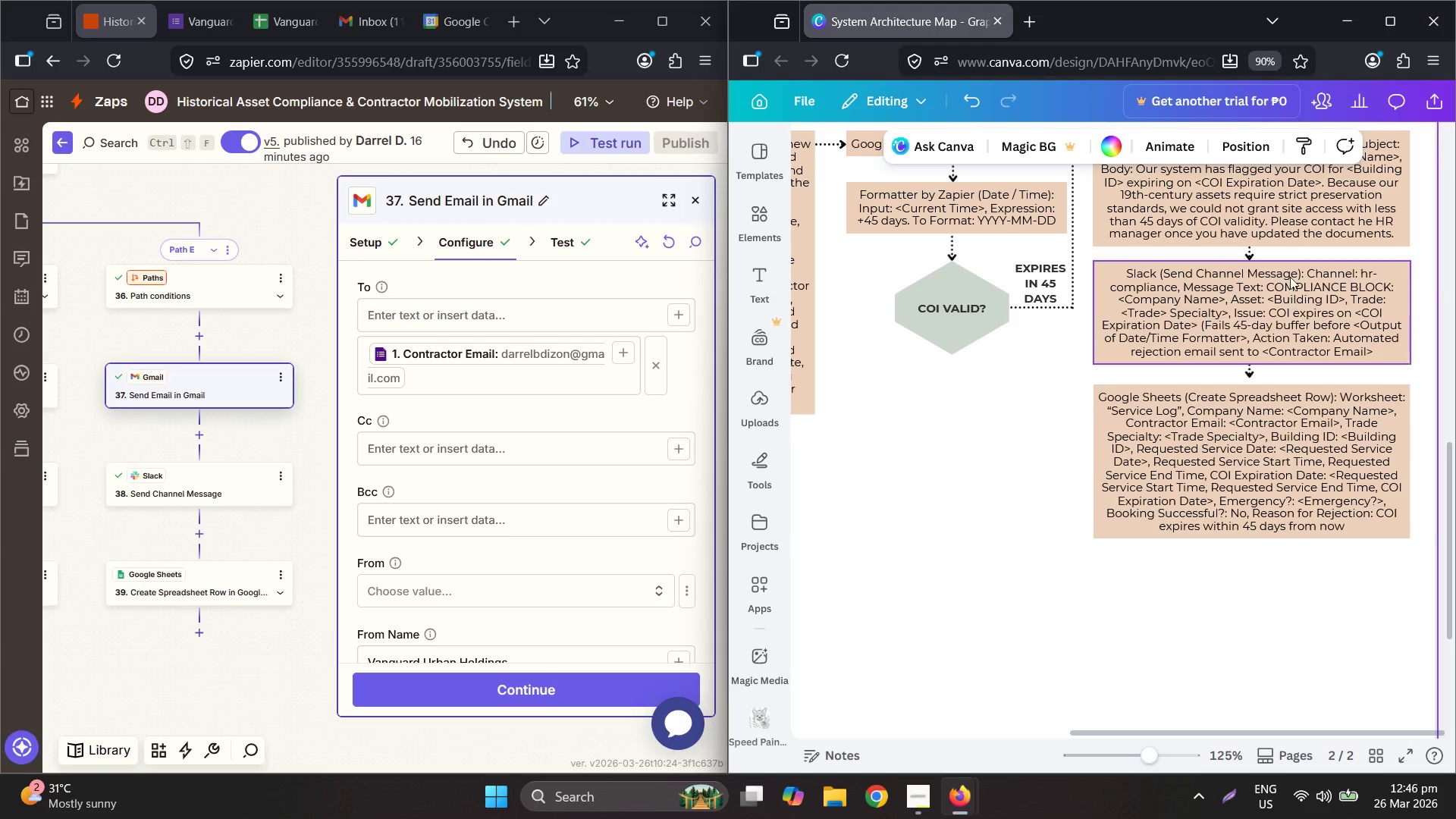 
hold_key(key=ControlLeft, duration=0.44)
scroll: coordinate [1285, 240], scroll_direction: up, amount: 3.0
 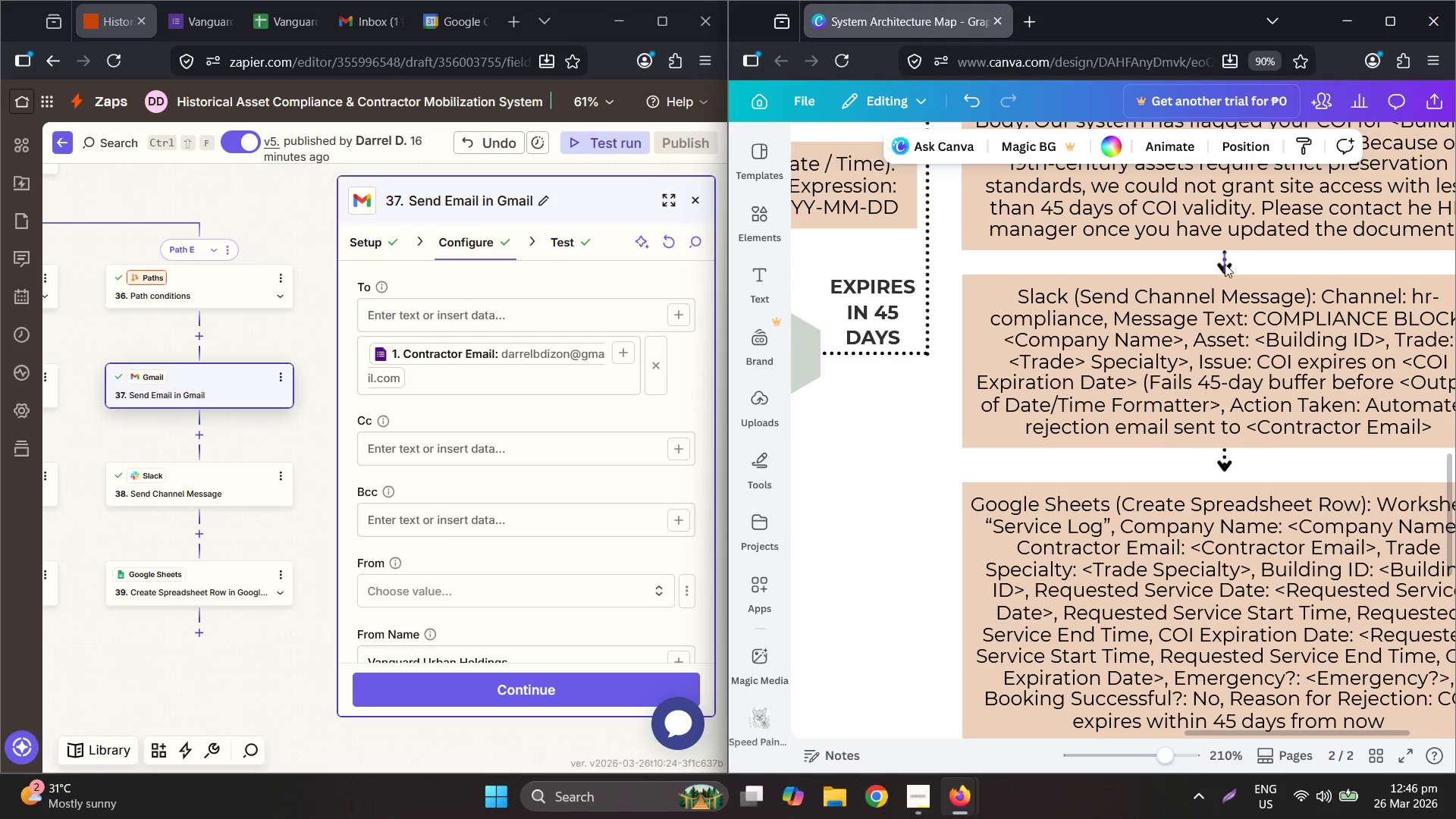 
left_click_drag(start_coordinate=[1225, 262], to_coordinate=[1231, 262])
 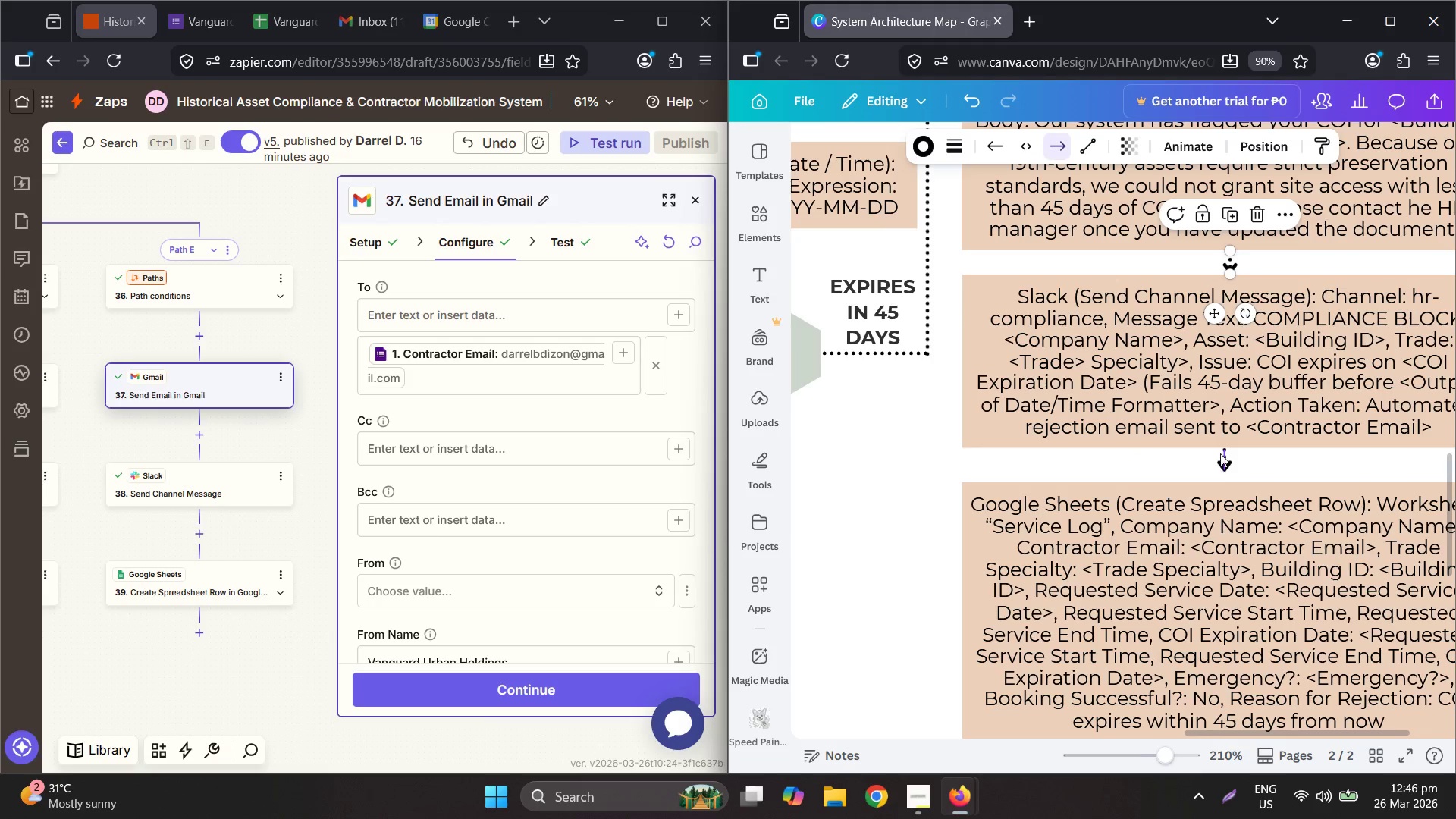 
left_click_drag(start_coordinate=[1220, 453], to_coordinate=[1227, 461])
 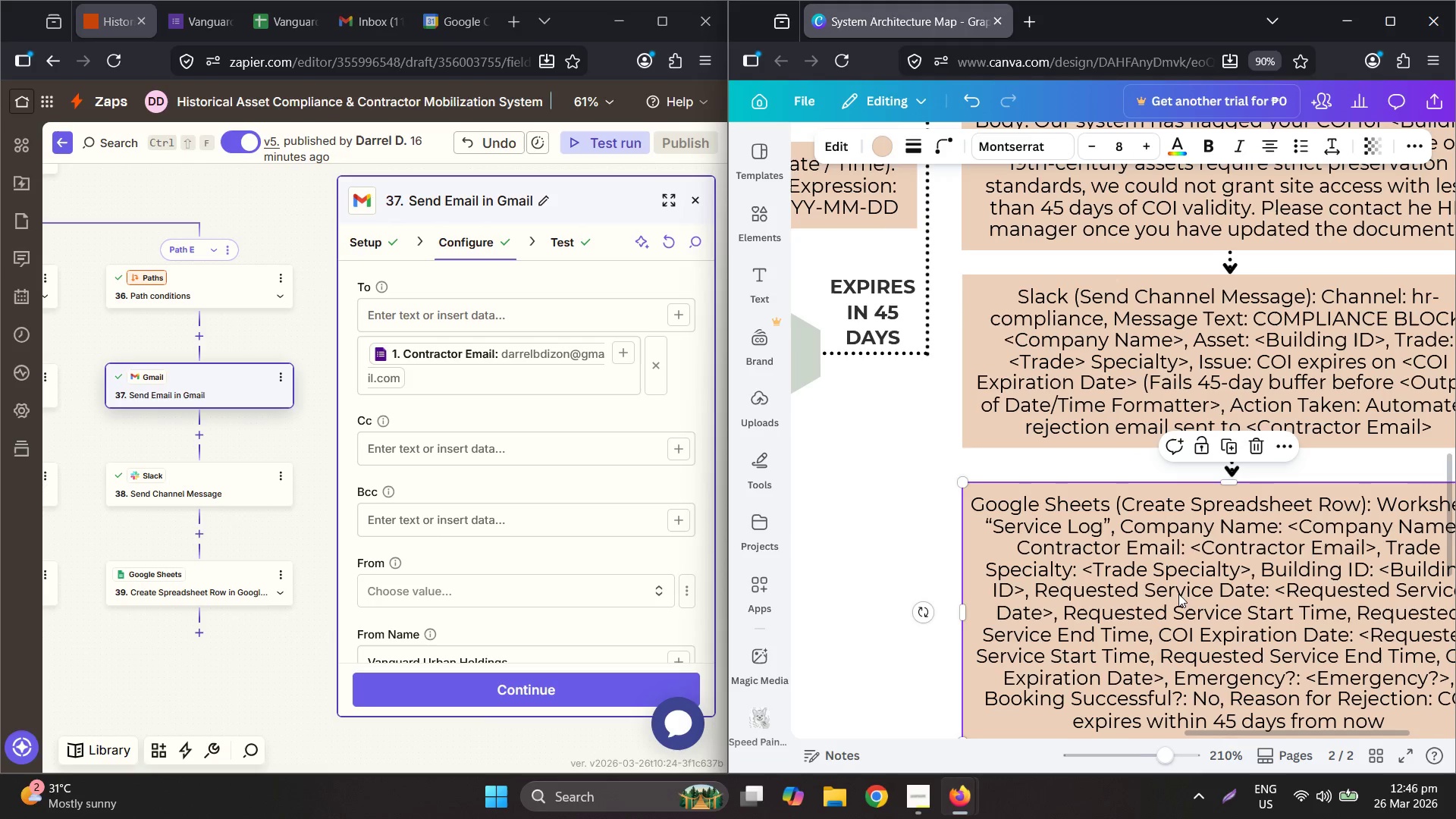 
left_click([1070, 447])
 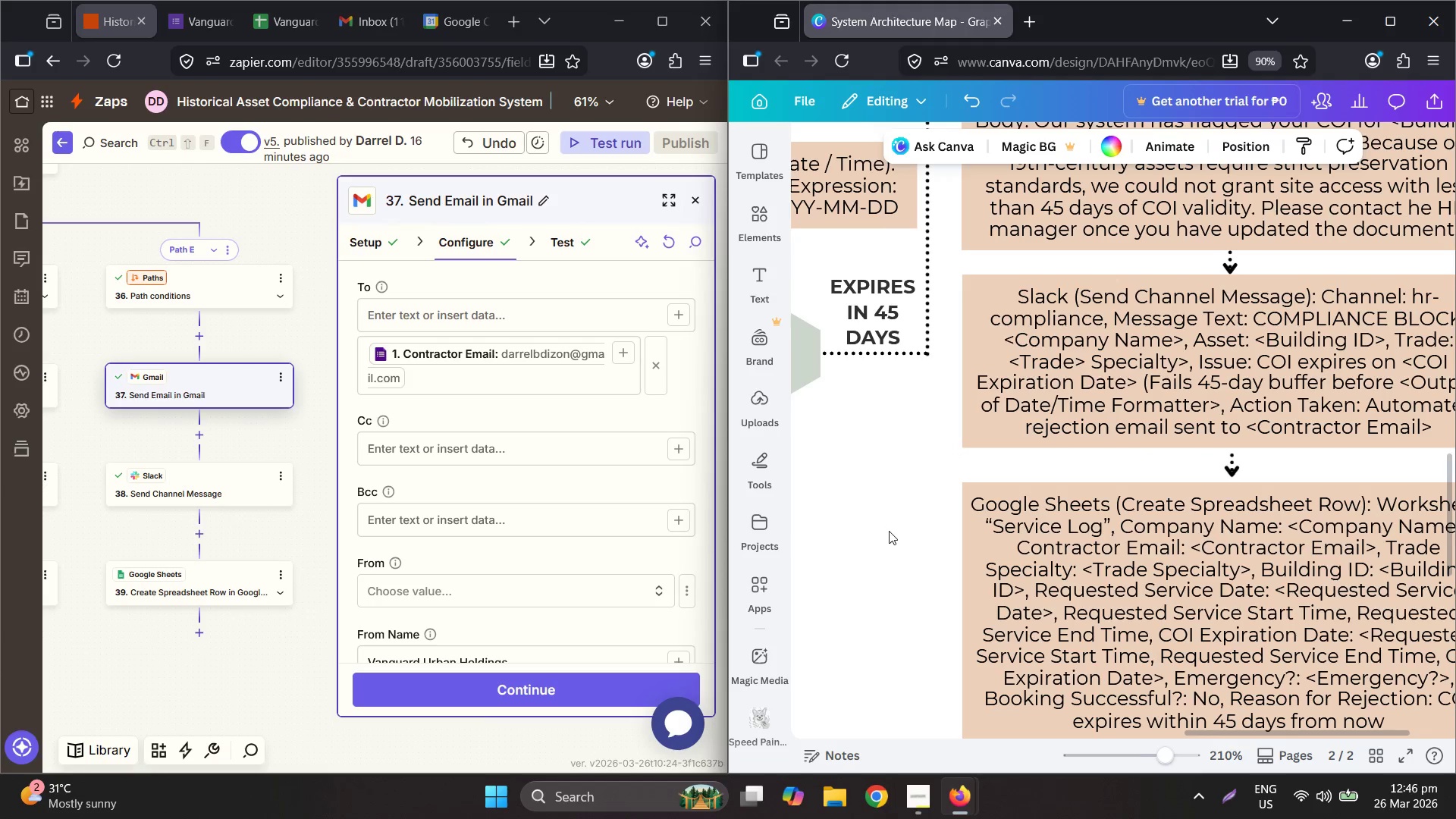 
left_click_drag(start_coordinate=[1243, 560], to_coordinate=[1244, 556])
 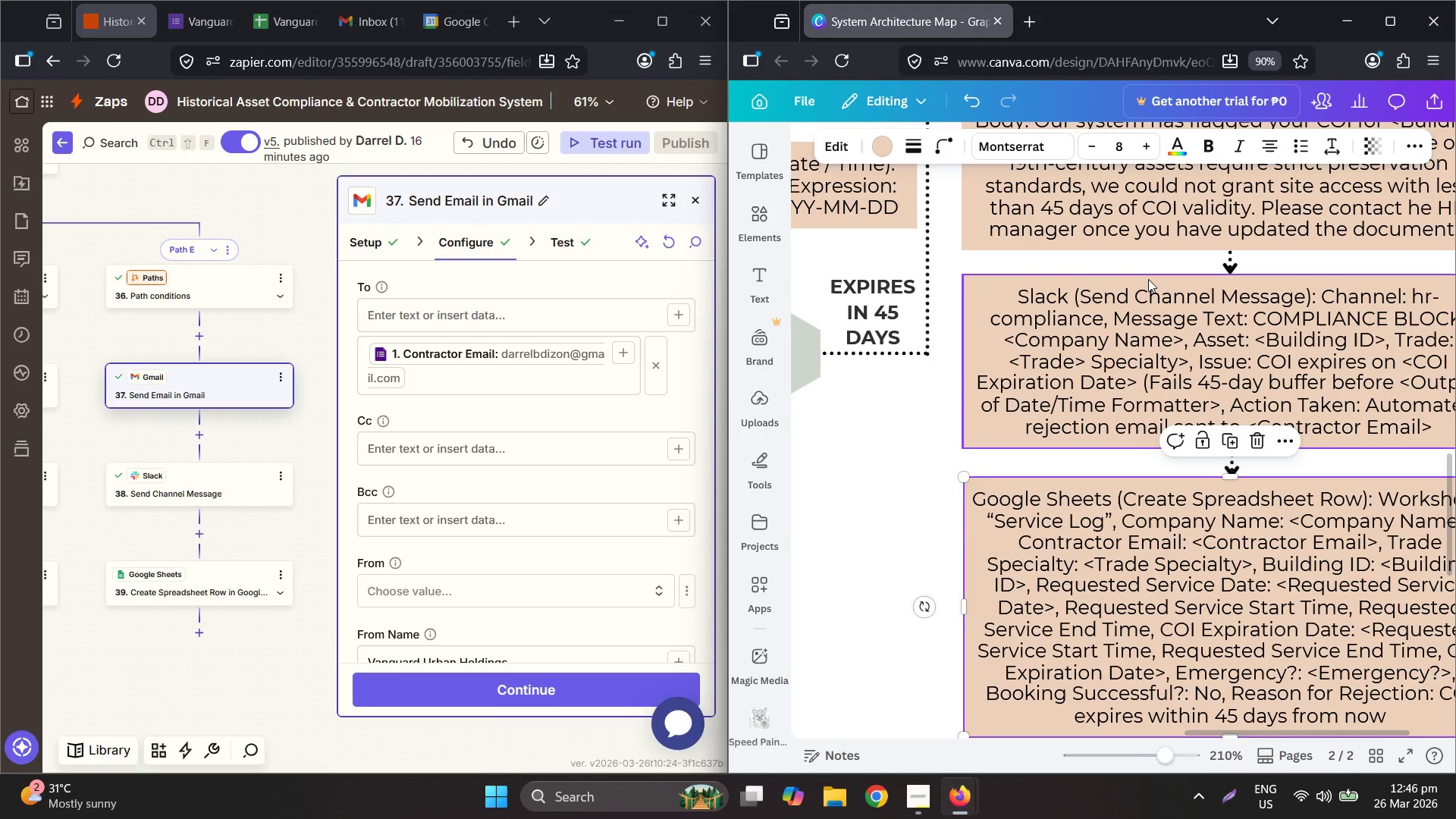 
mouse_move([1133, 334])
 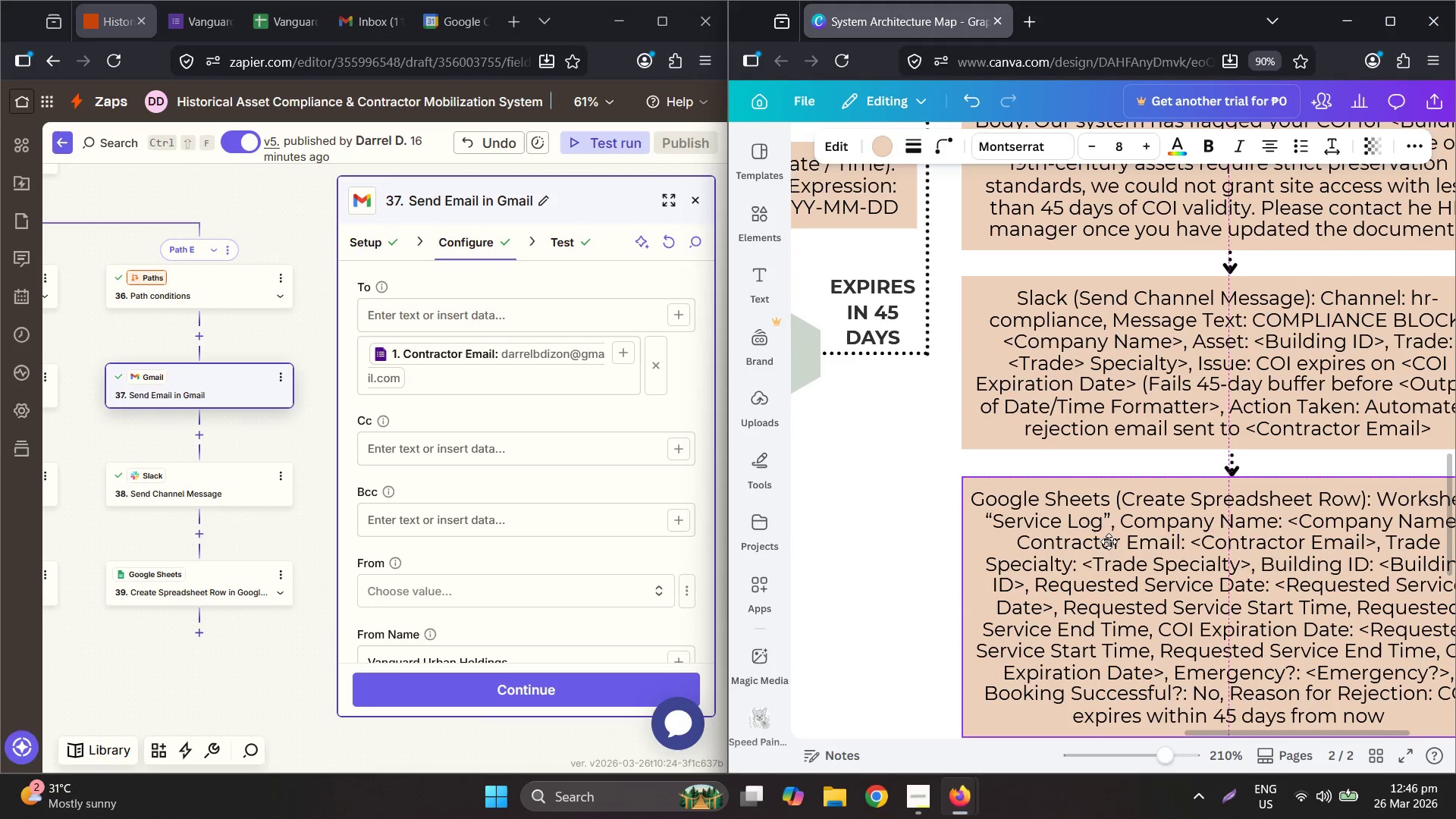 
wait(8.45)
 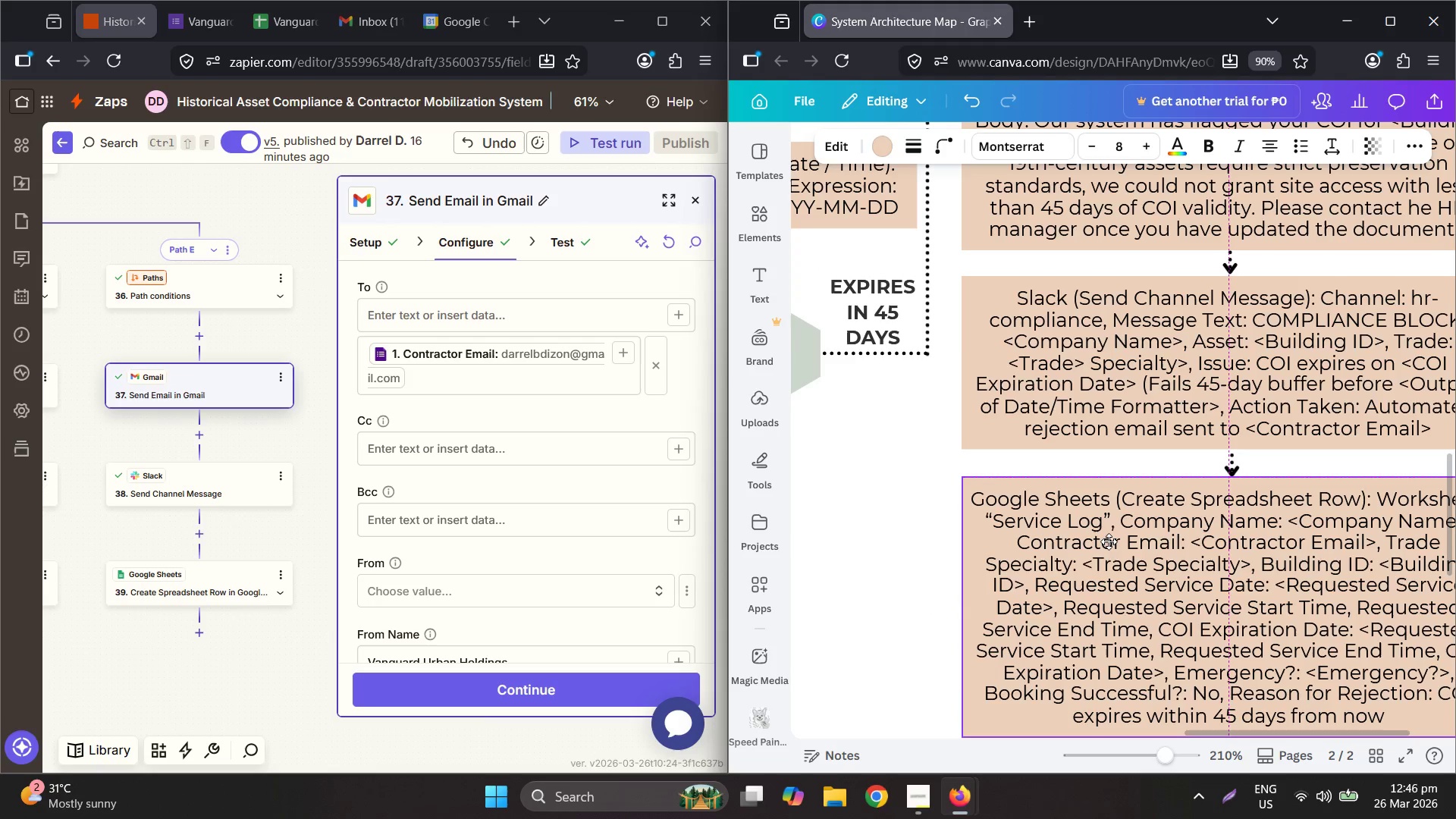 
left_click([1111, 541])
 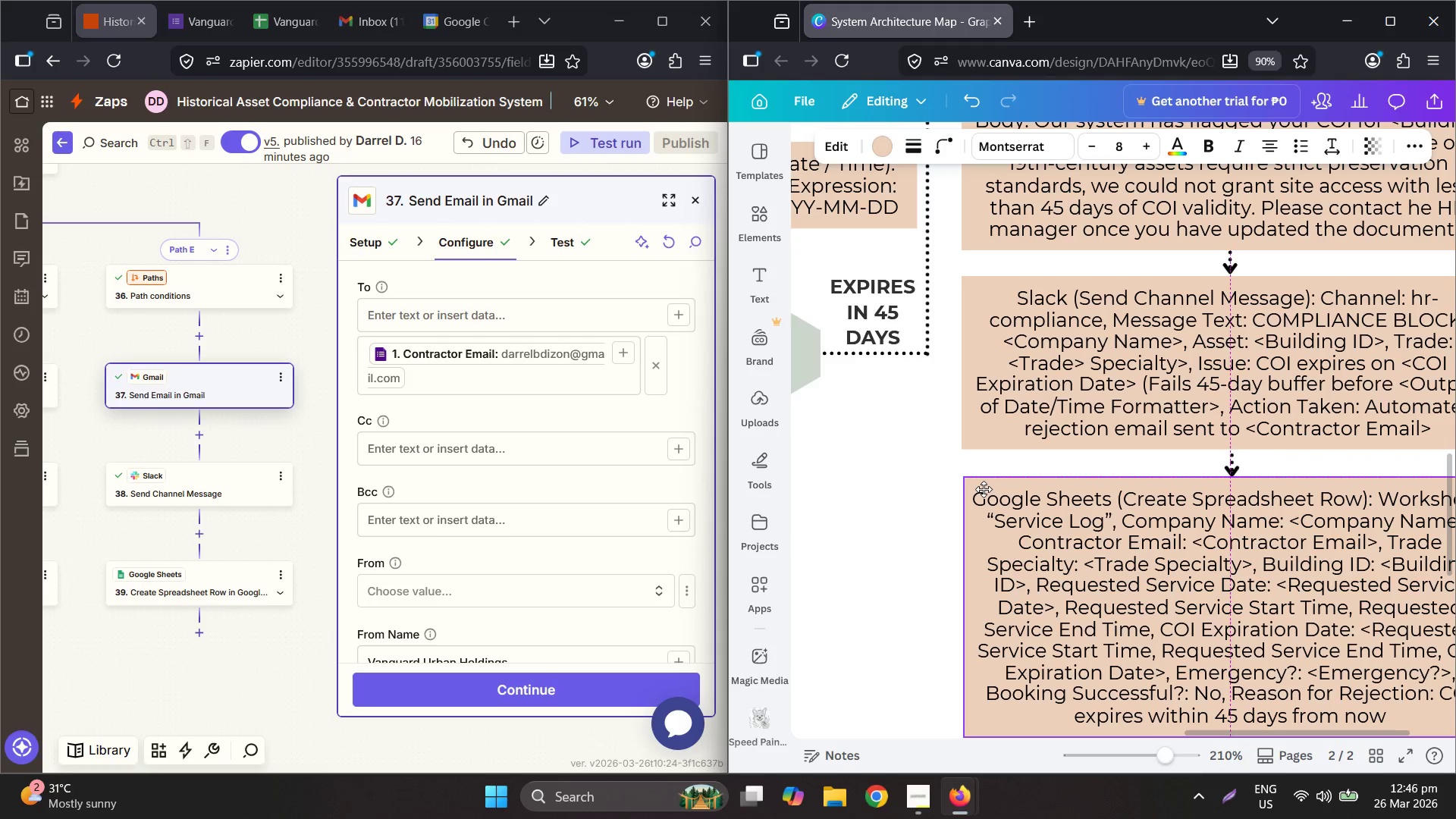 
hold_key(key=ControlLeft, duration=0.52)
scroll: coordinate [899, 500], scroll_direction: down, amount: 3.0
 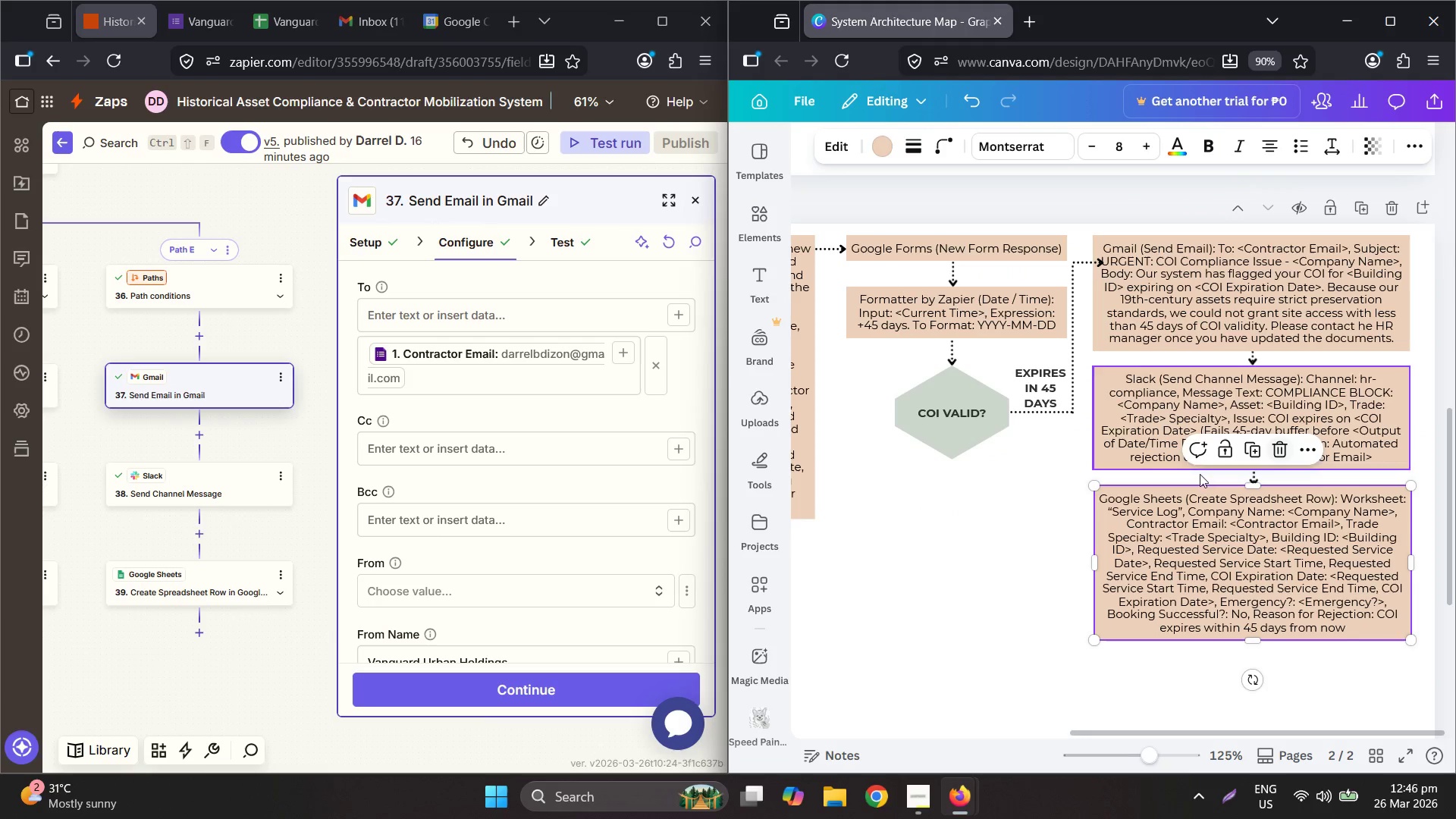 
left_click([956, 513])
 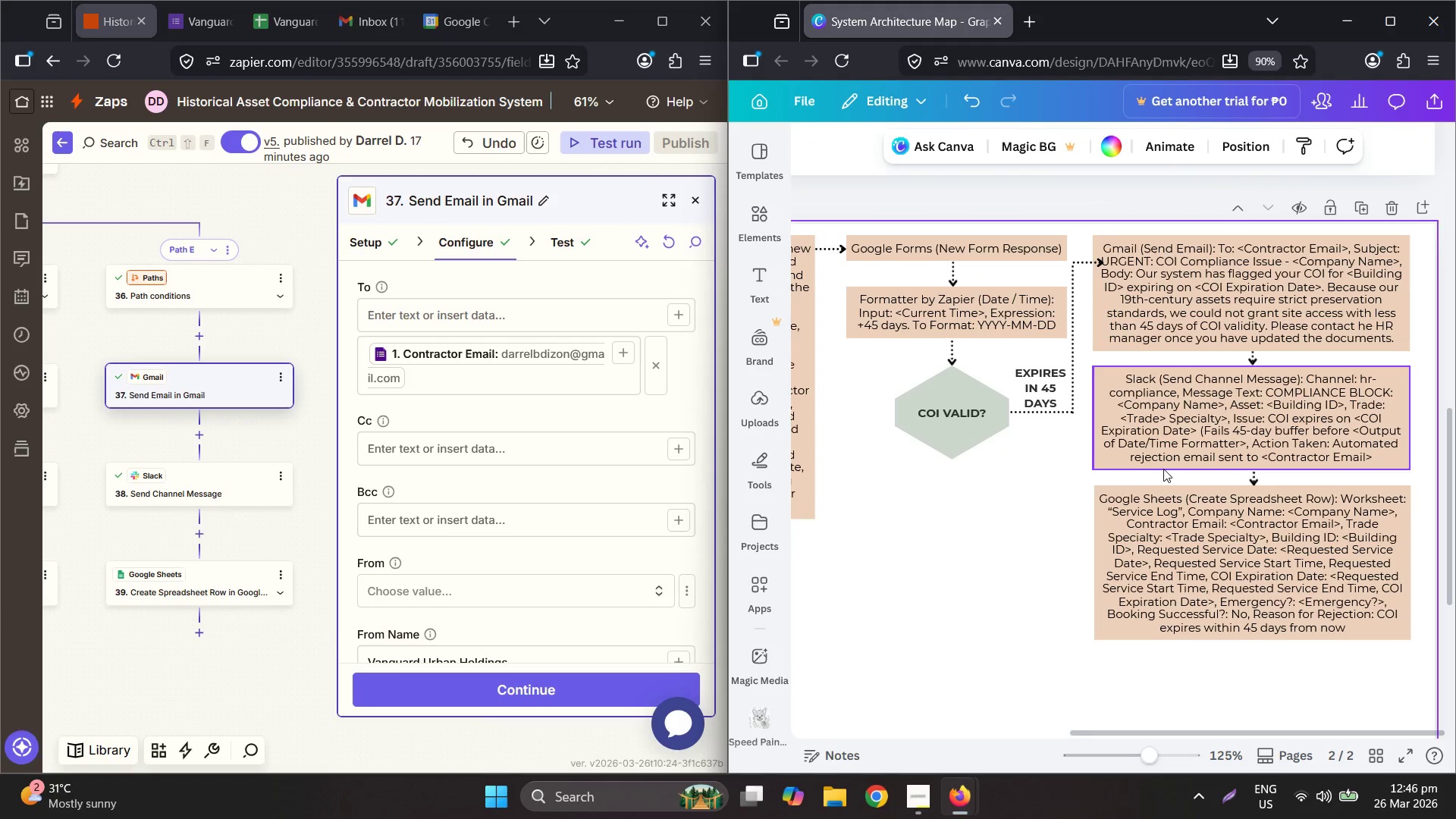 
scroll: coordinate [1235, 529], scroll_direction: down, amount: 6.0
 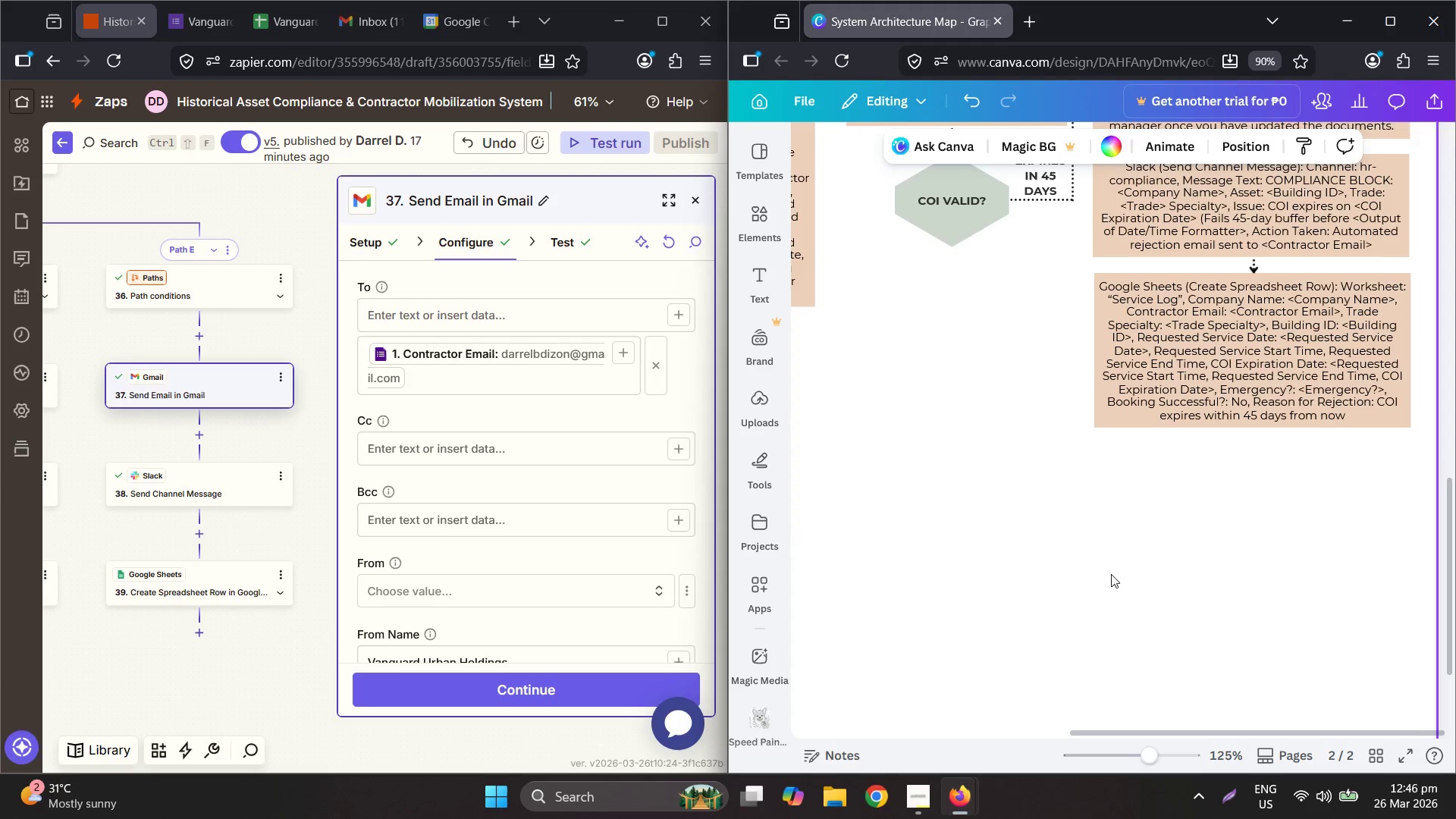 
scroll: coordinate [1222, 590], scroll_direction: up, amount: 5.0
 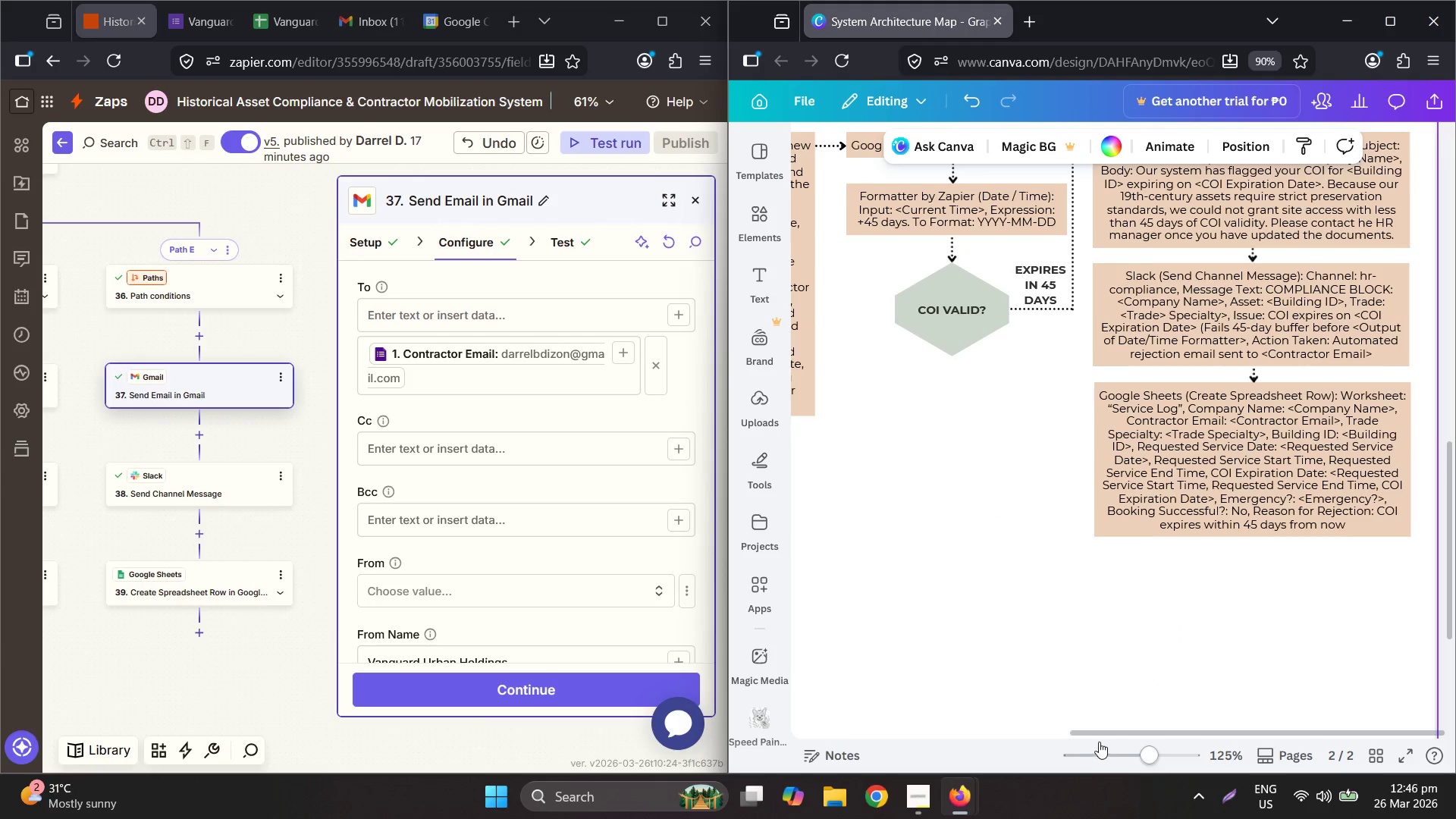 
left_click_drag(start_coordinate=[1090, 736], to_coordinate=[1106, 709])
 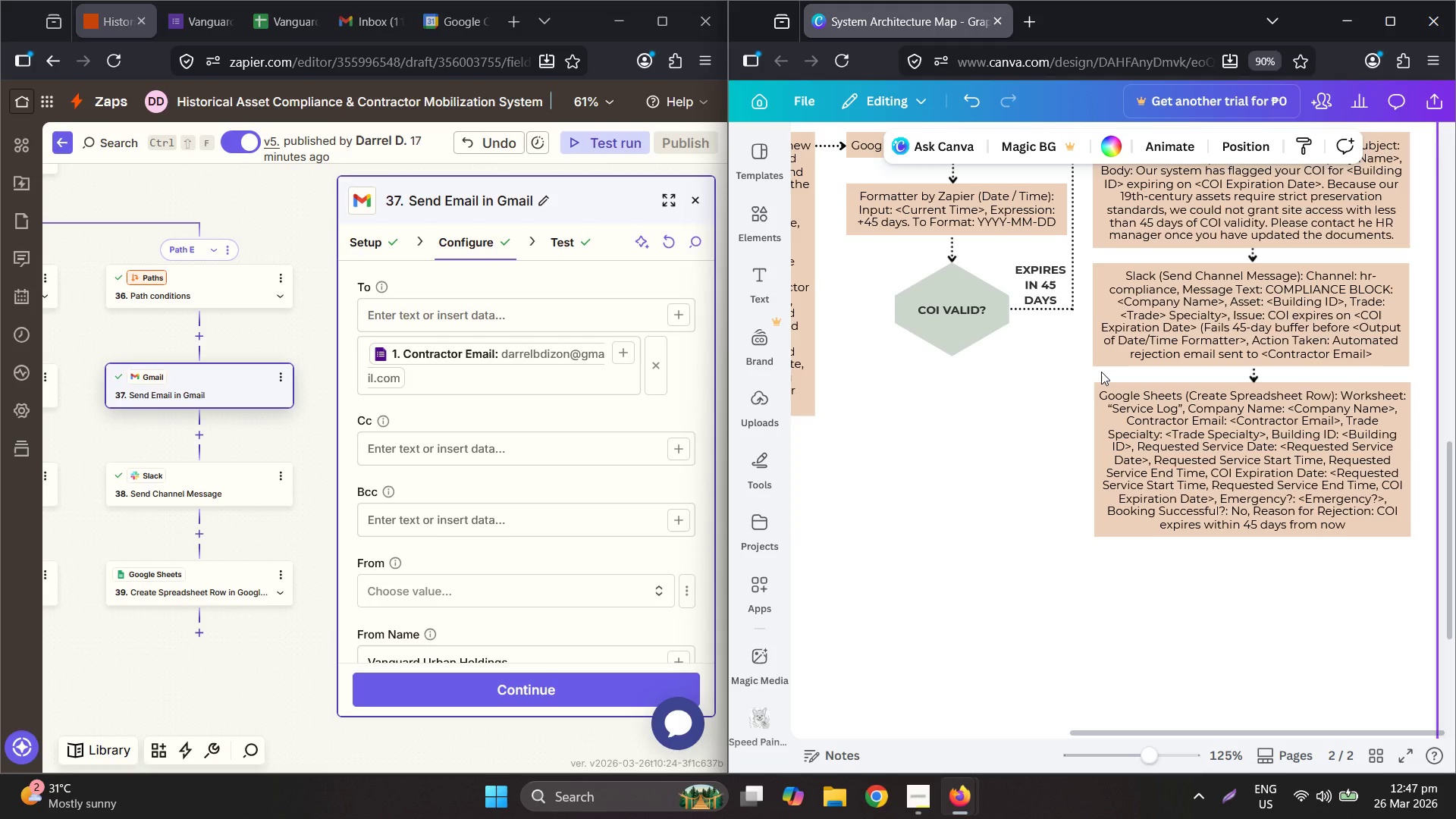 
wait(36.05)
 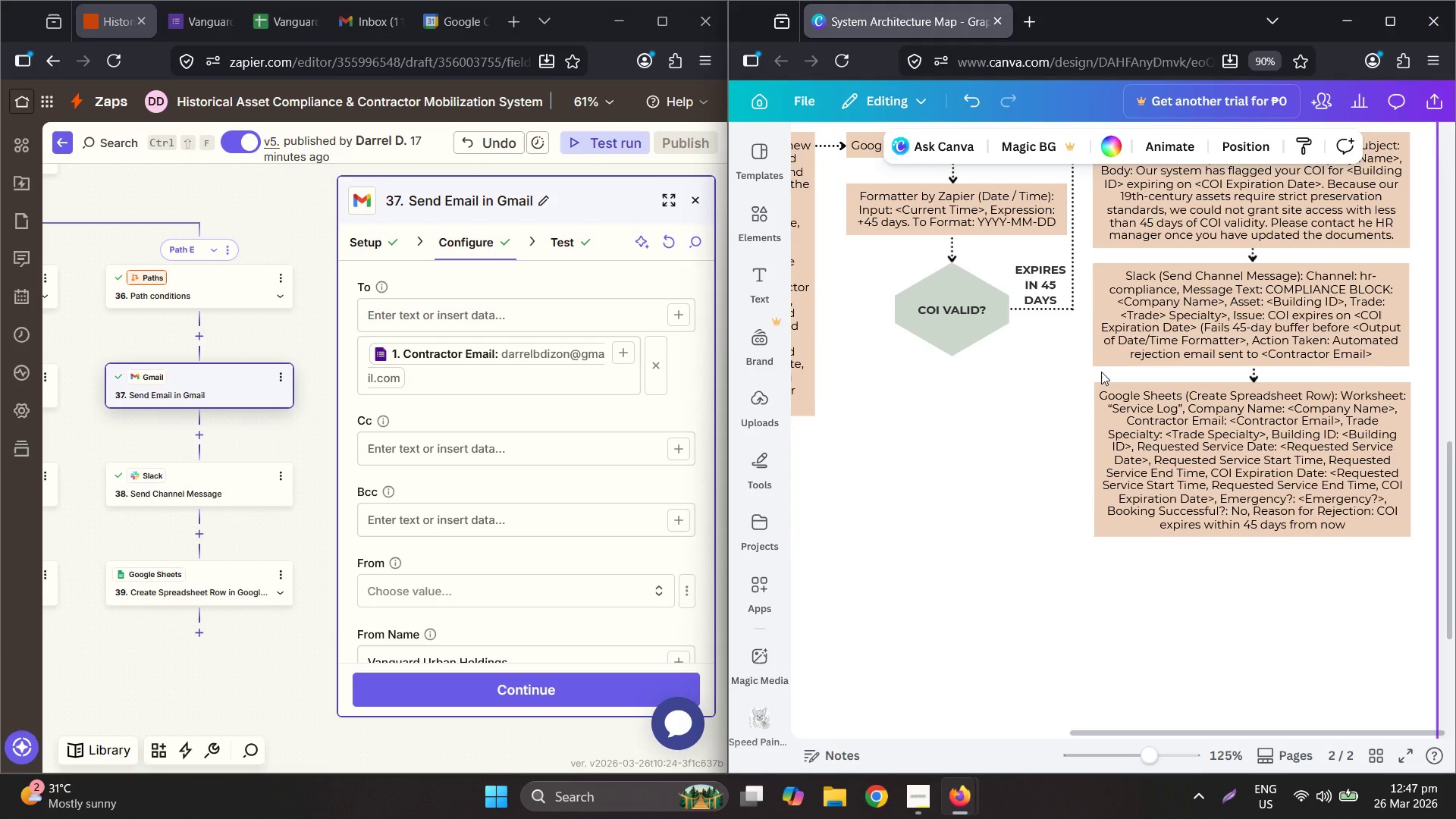 
scroll: coordinate [1085, 369], scroll_direction: up, amount: 1.0
 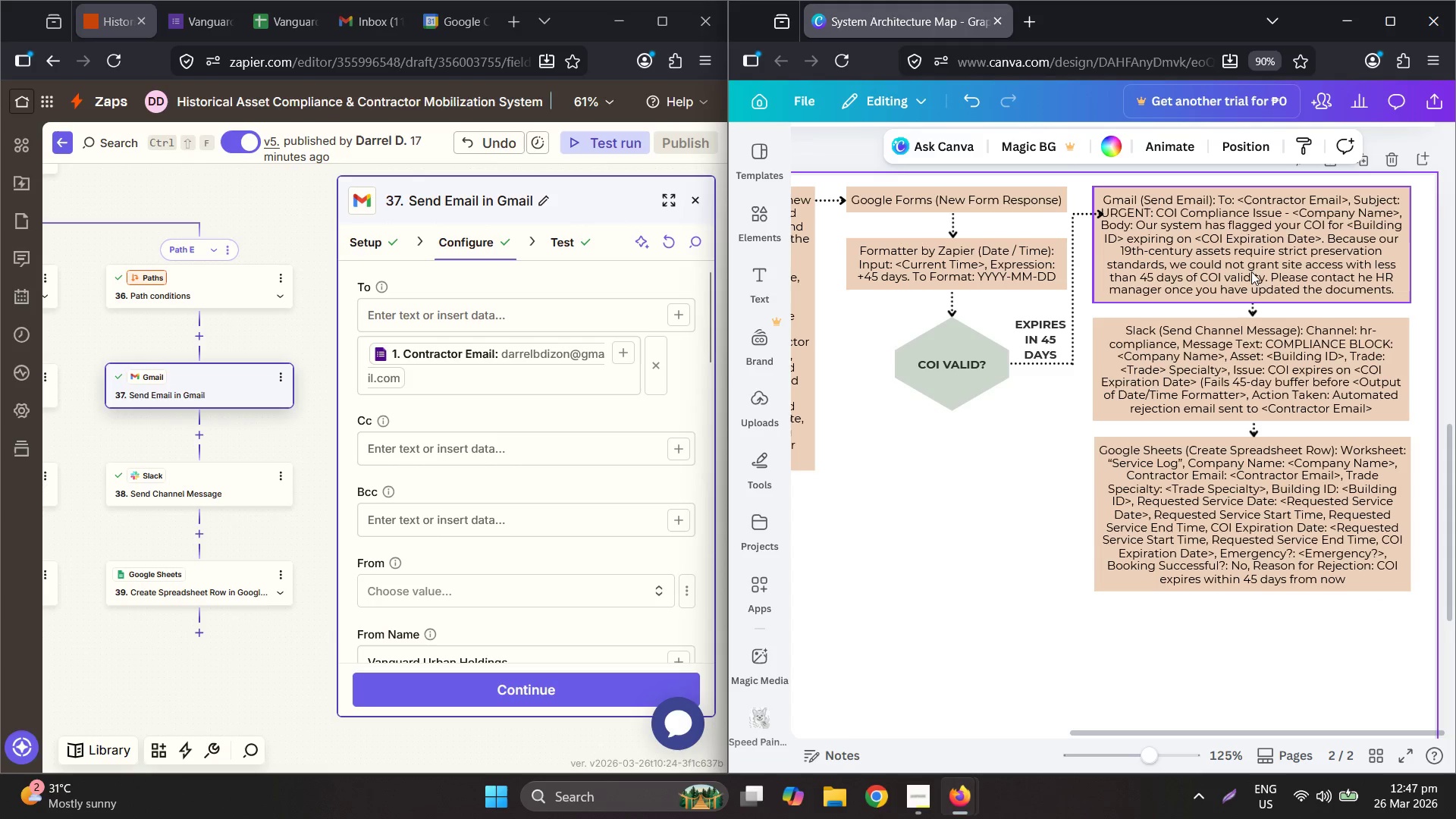 
left_click([1252, 264])
 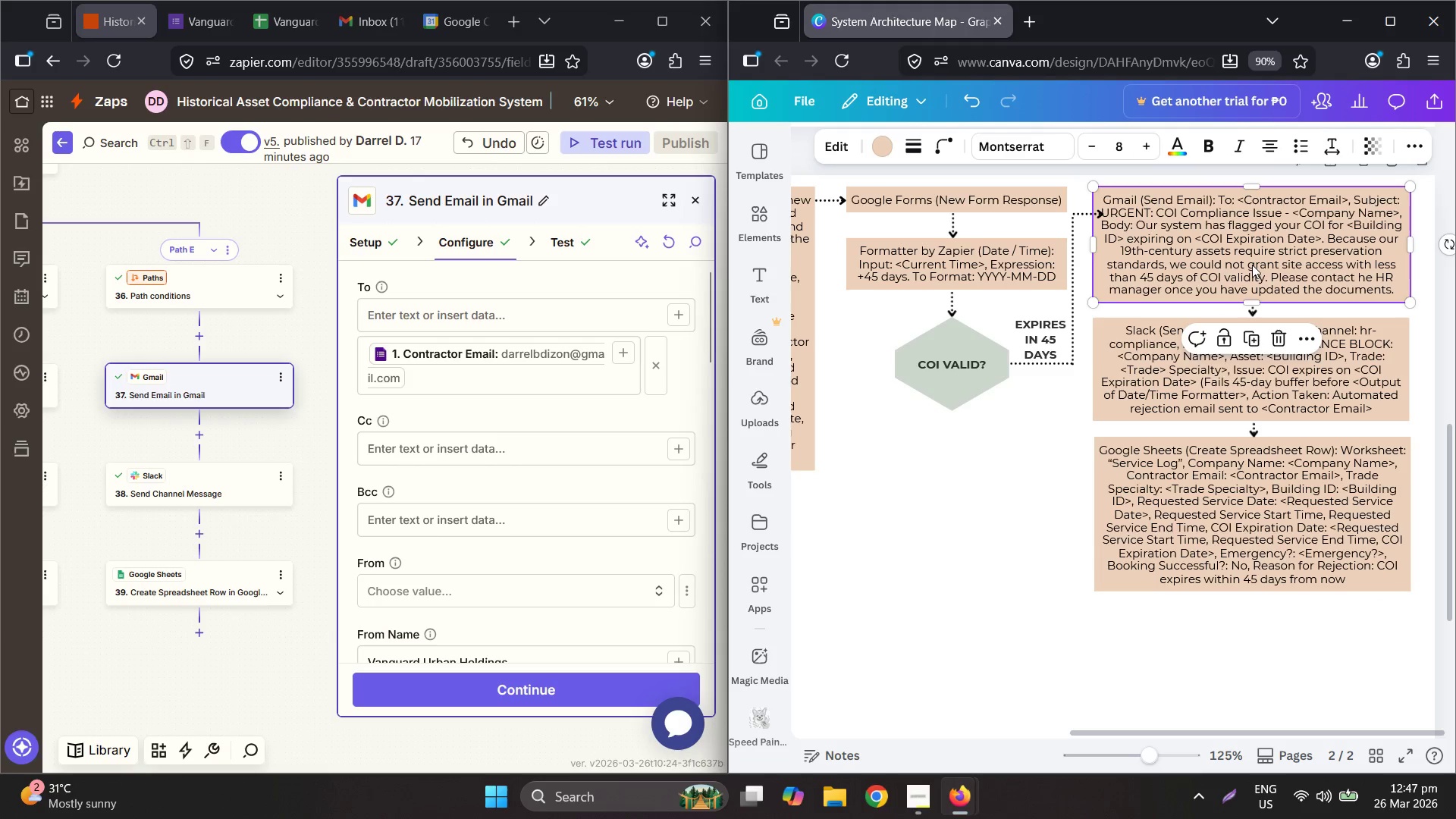 
key(Control+C)
 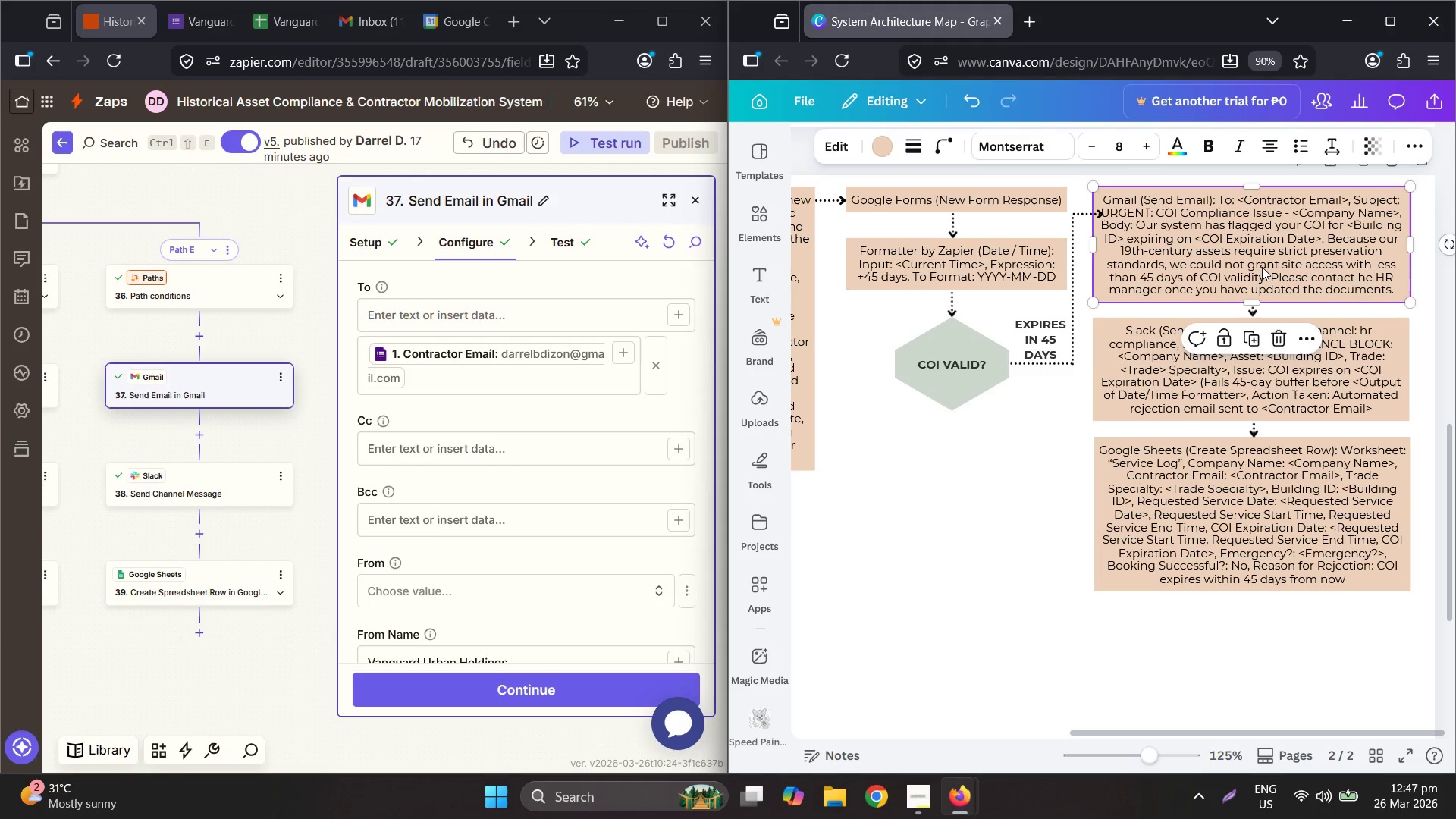 
key(Control+V)
 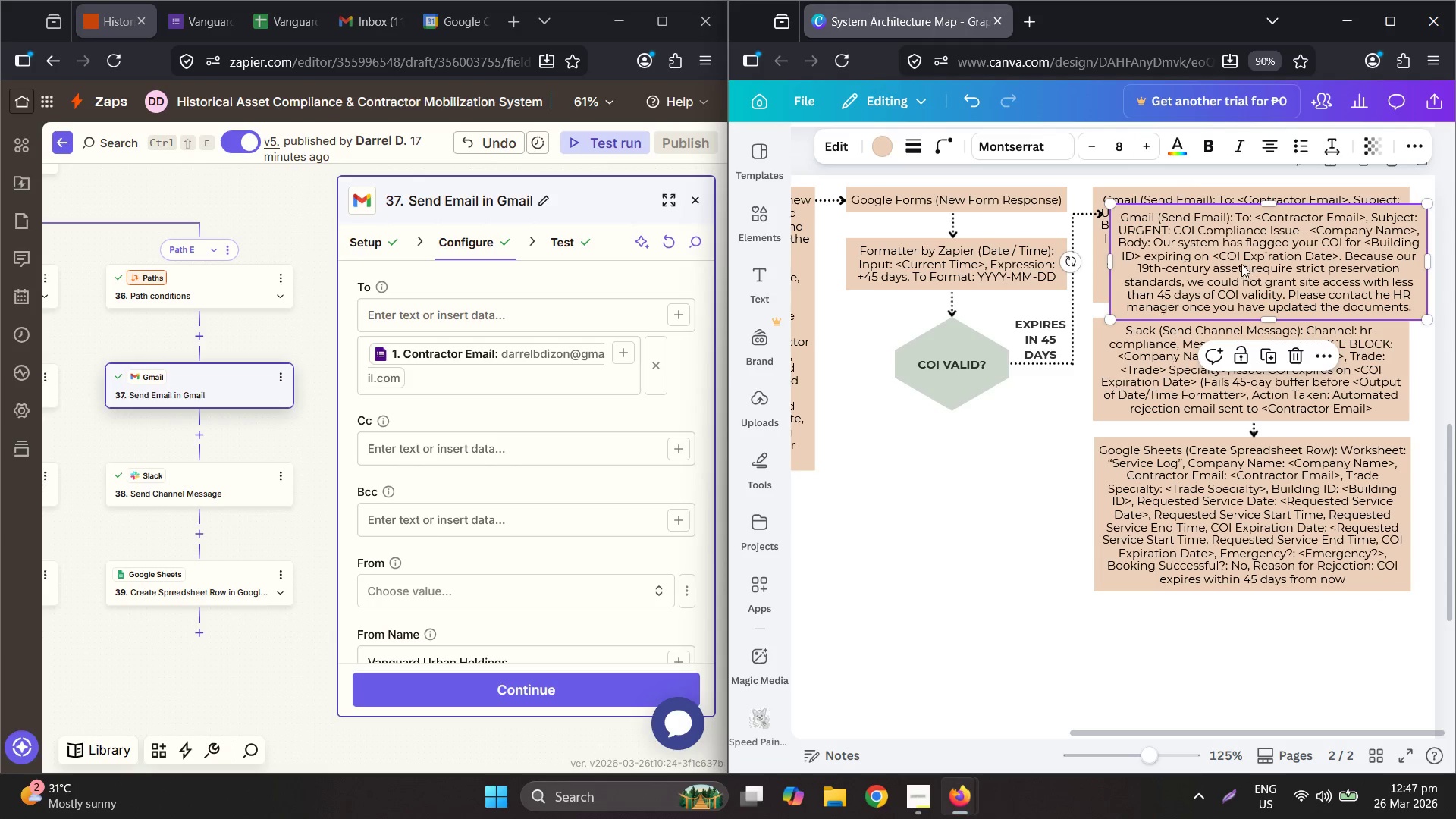 
left_click_drag(start_coordinate=[1240, 264], to_coordinate=[971, 557])
 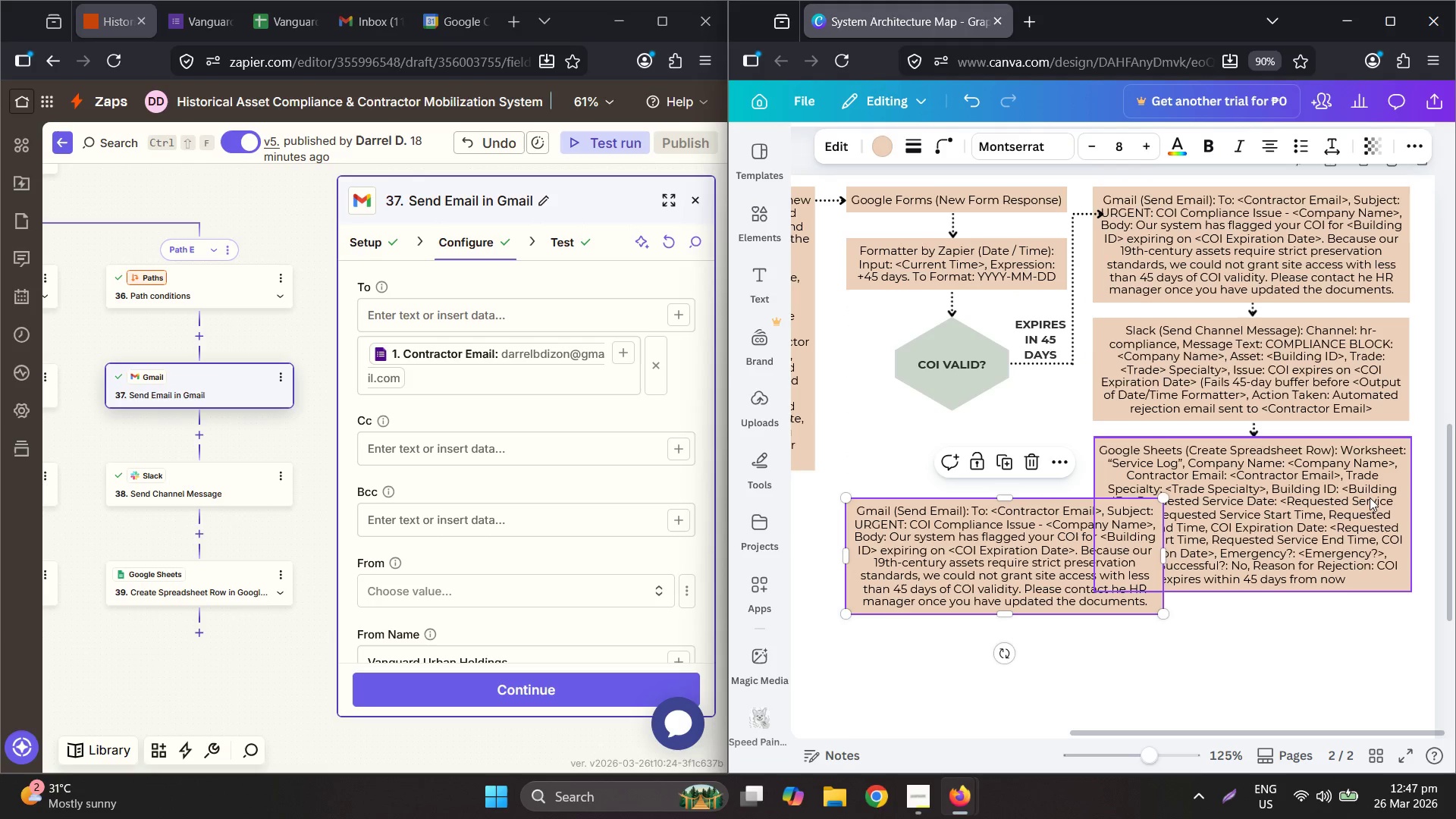 
hold_key(key=ControlLeft, duration=0.72)
scroll: coordinate [1377, 490], scroll_direction: down, amount: 2.0
 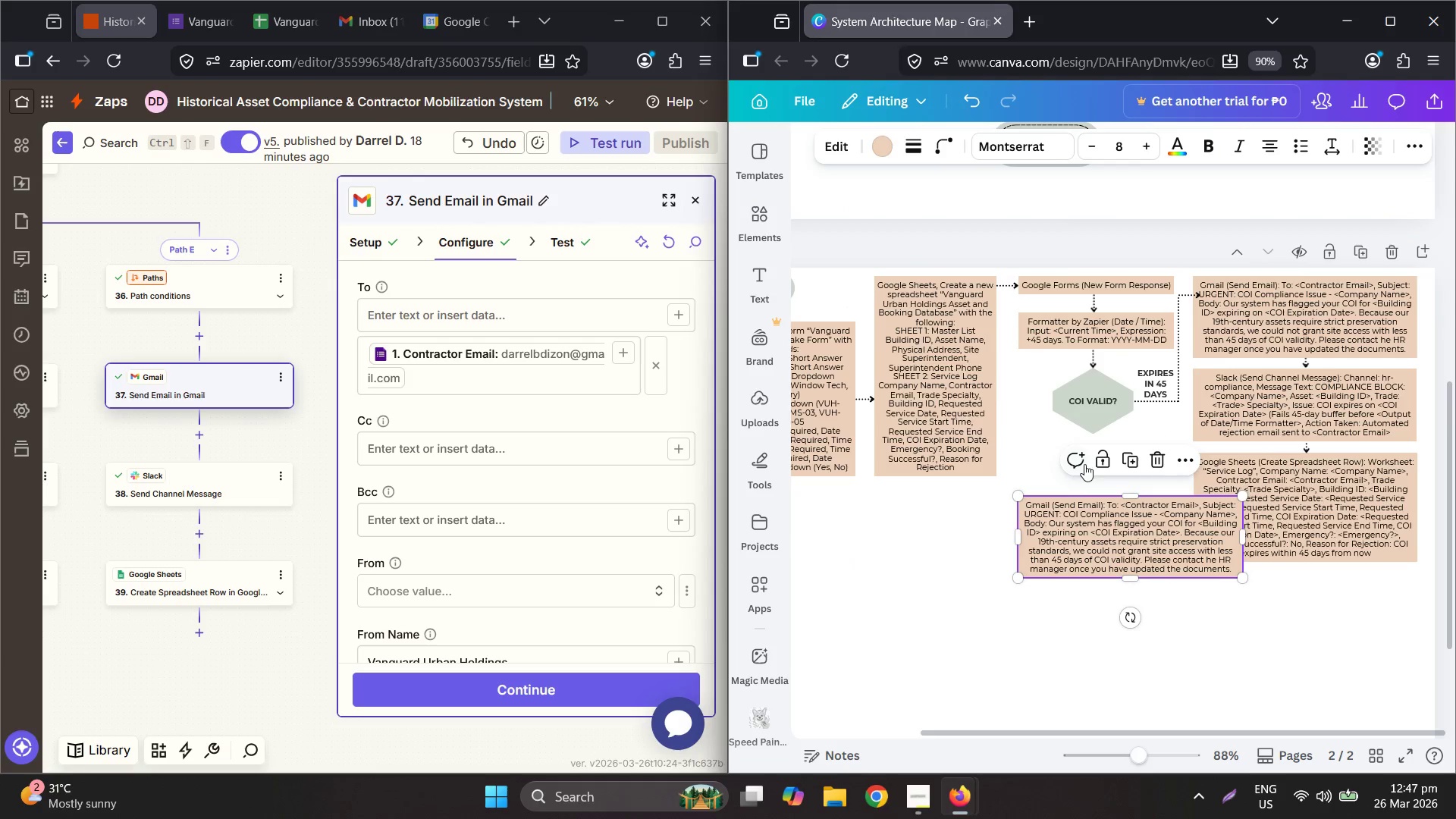 
wait(7.7)
 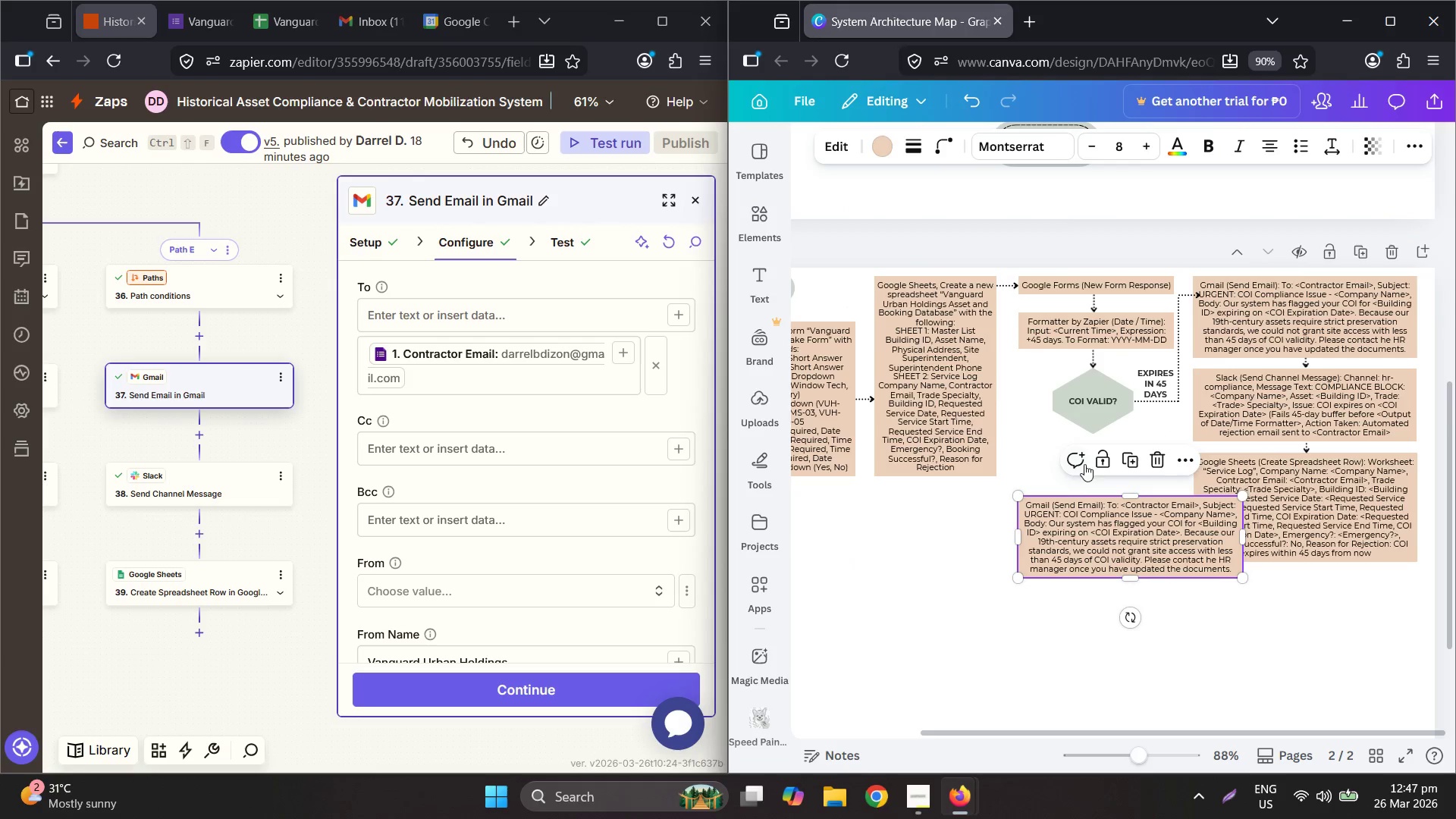 
hold_key(key=ControlLeft, duration=0.62)
scroll: coordinate [912, 418], scroll_direction: down, amount: 1.0
 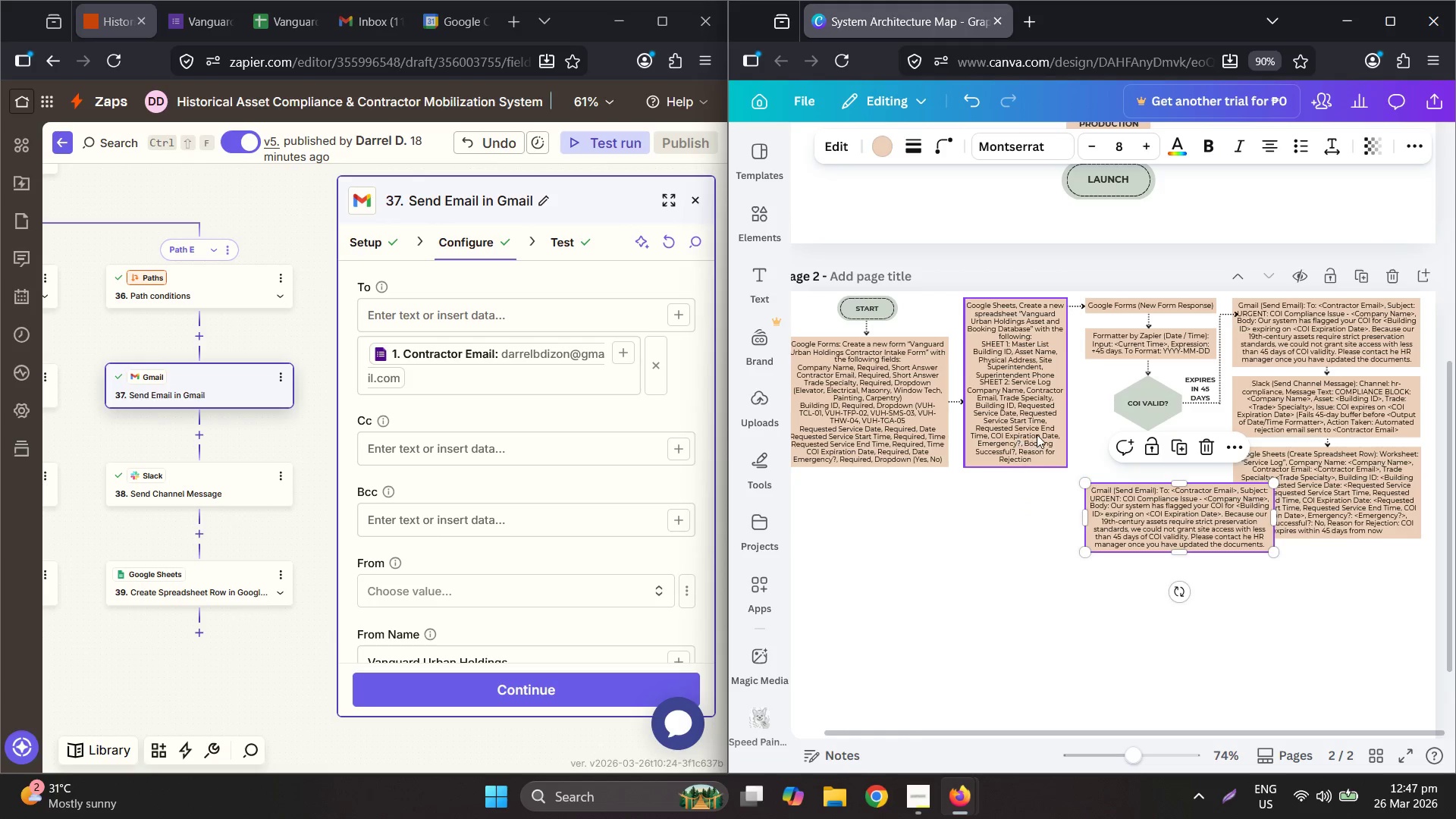 
left_click([1037, 433])
 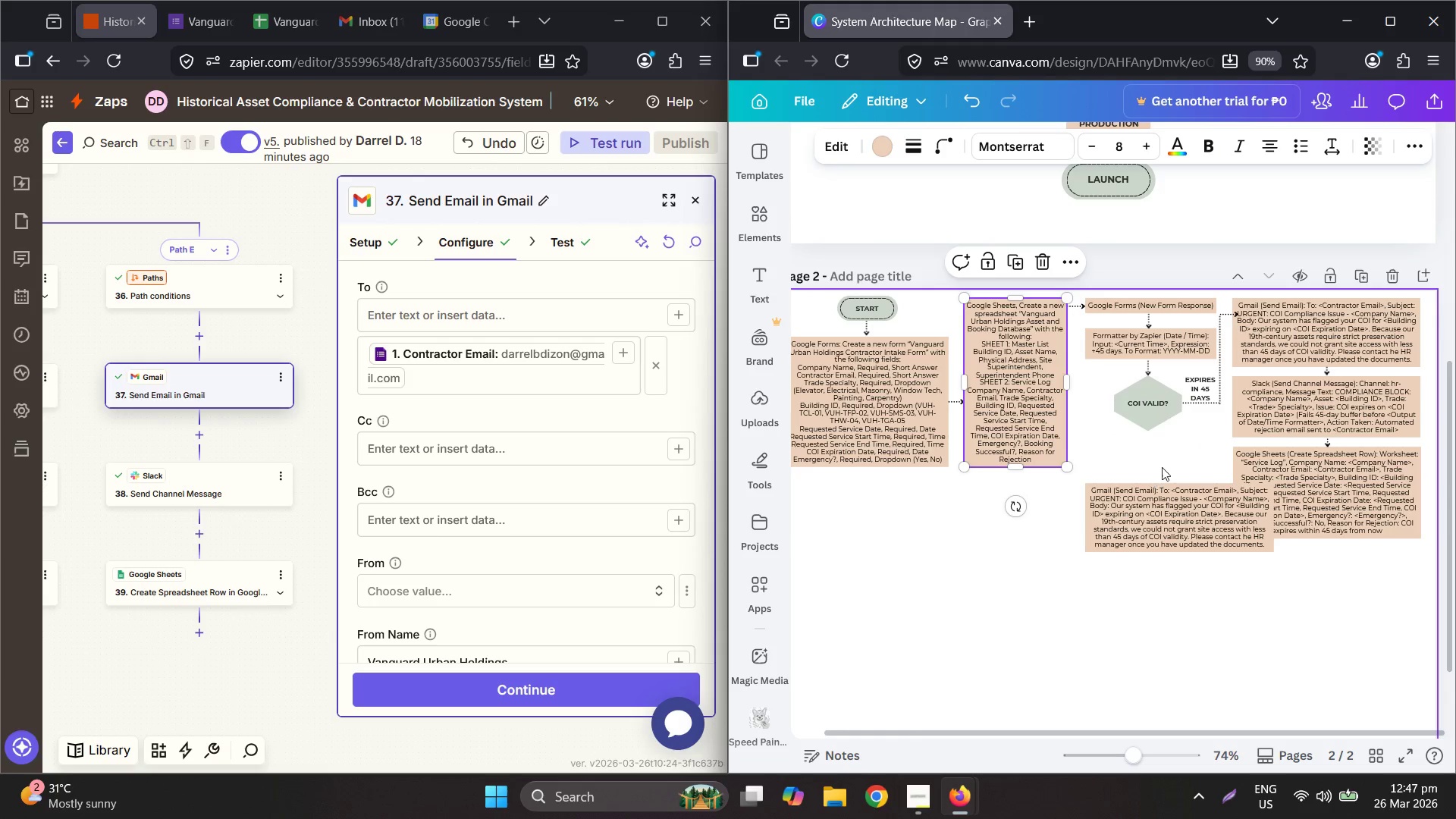 
key(Control+ControlLeft)
 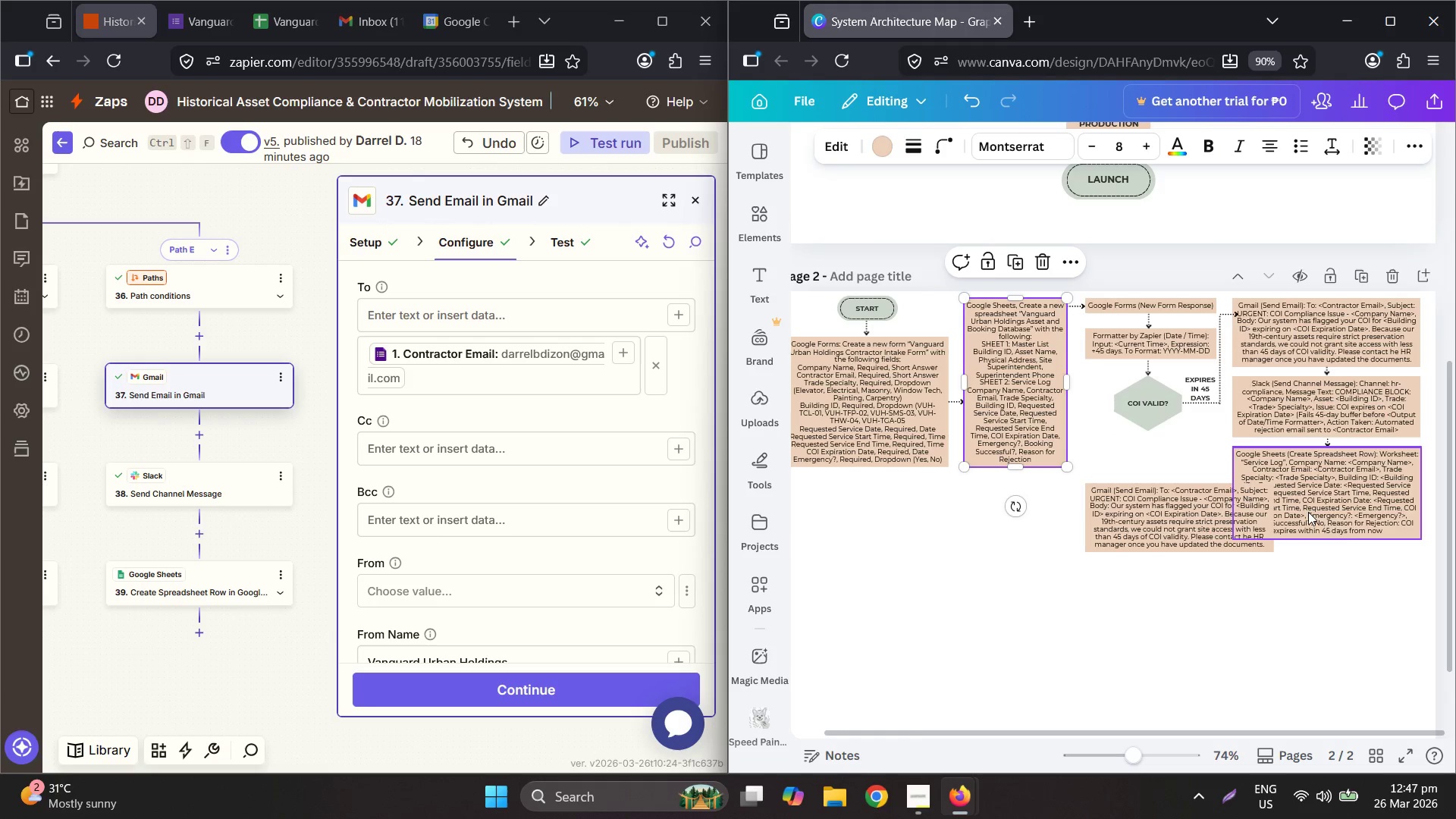 
hold_key(key=ControlLeft, duration=0.59)
 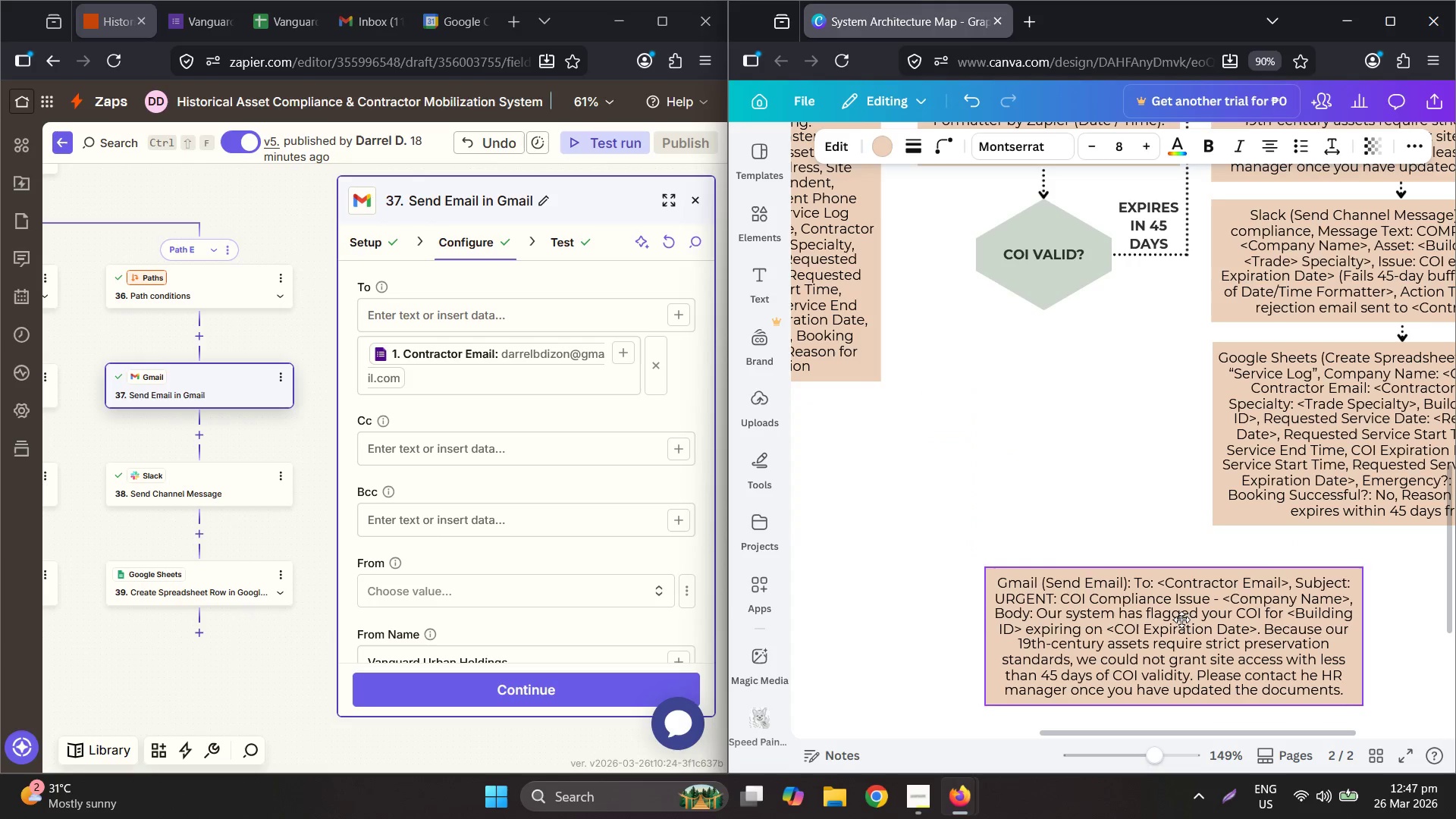 
left_click_drag(start_coordinate=[1112, 466], to_coordinate=[1181, 620])
 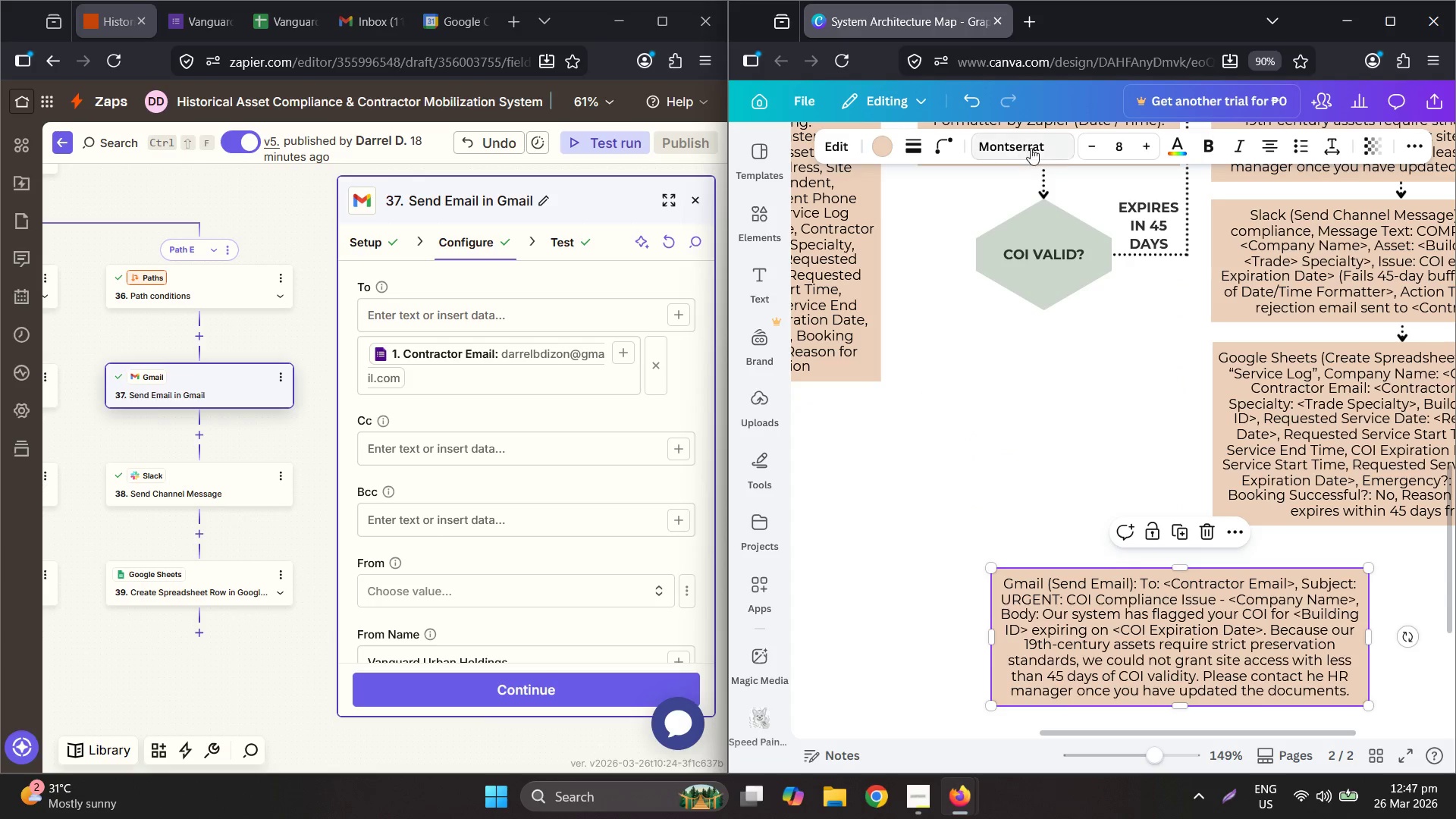 
scroll: coordinate [1086, 250], scroll_direction: up, amount: 5.0
 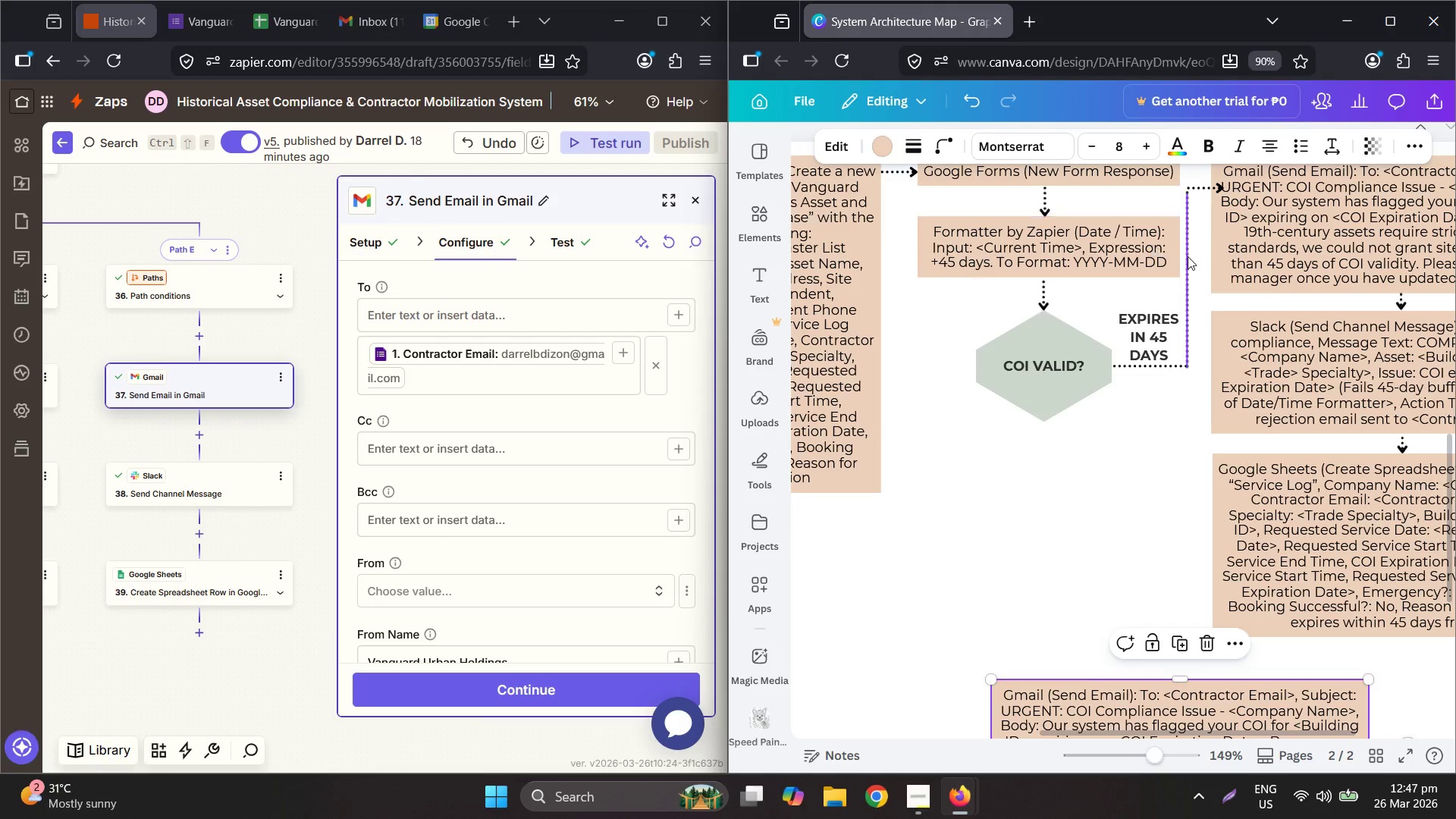 
left_click([1184, 257])
 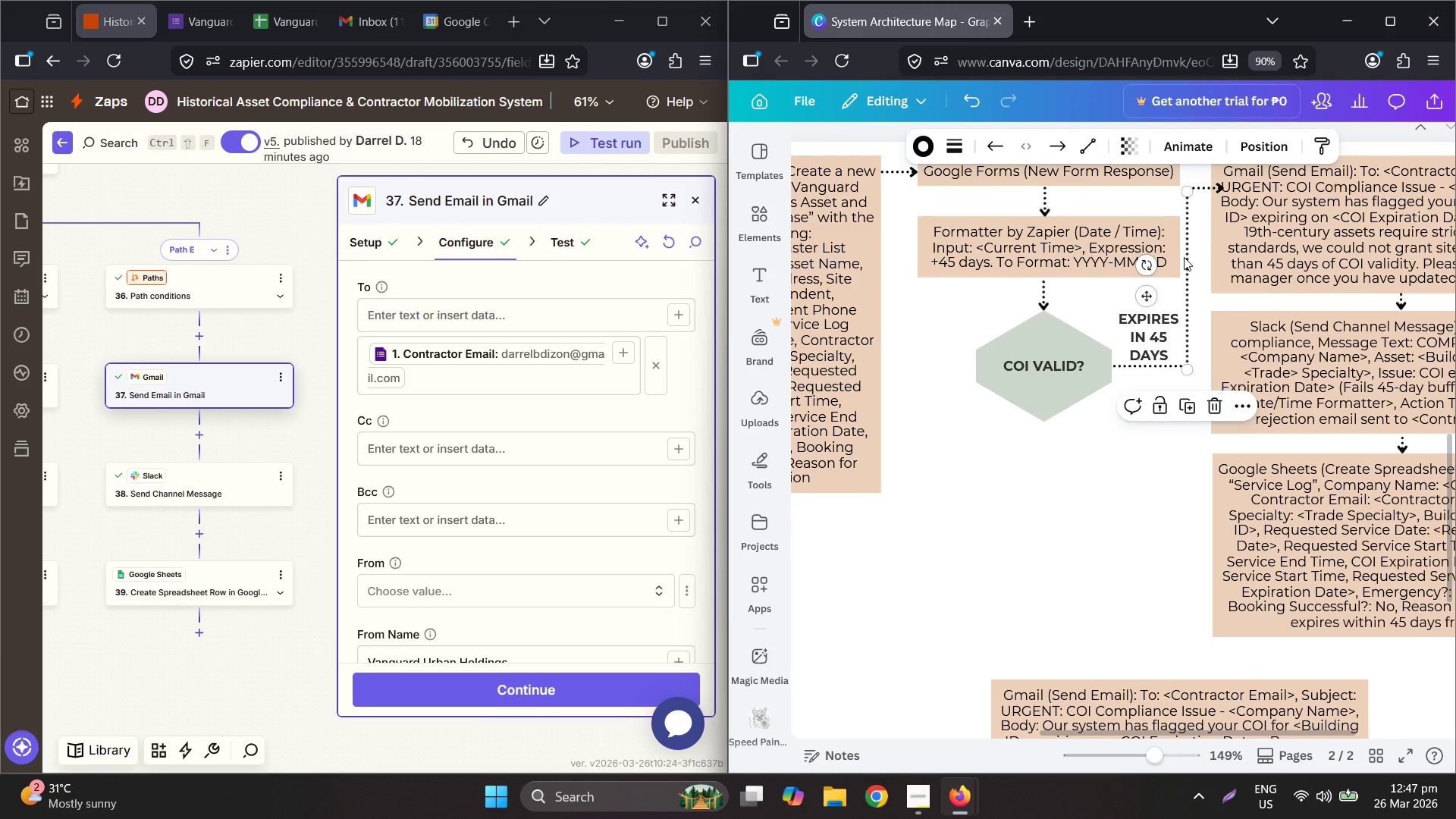 
key(Control+C)
 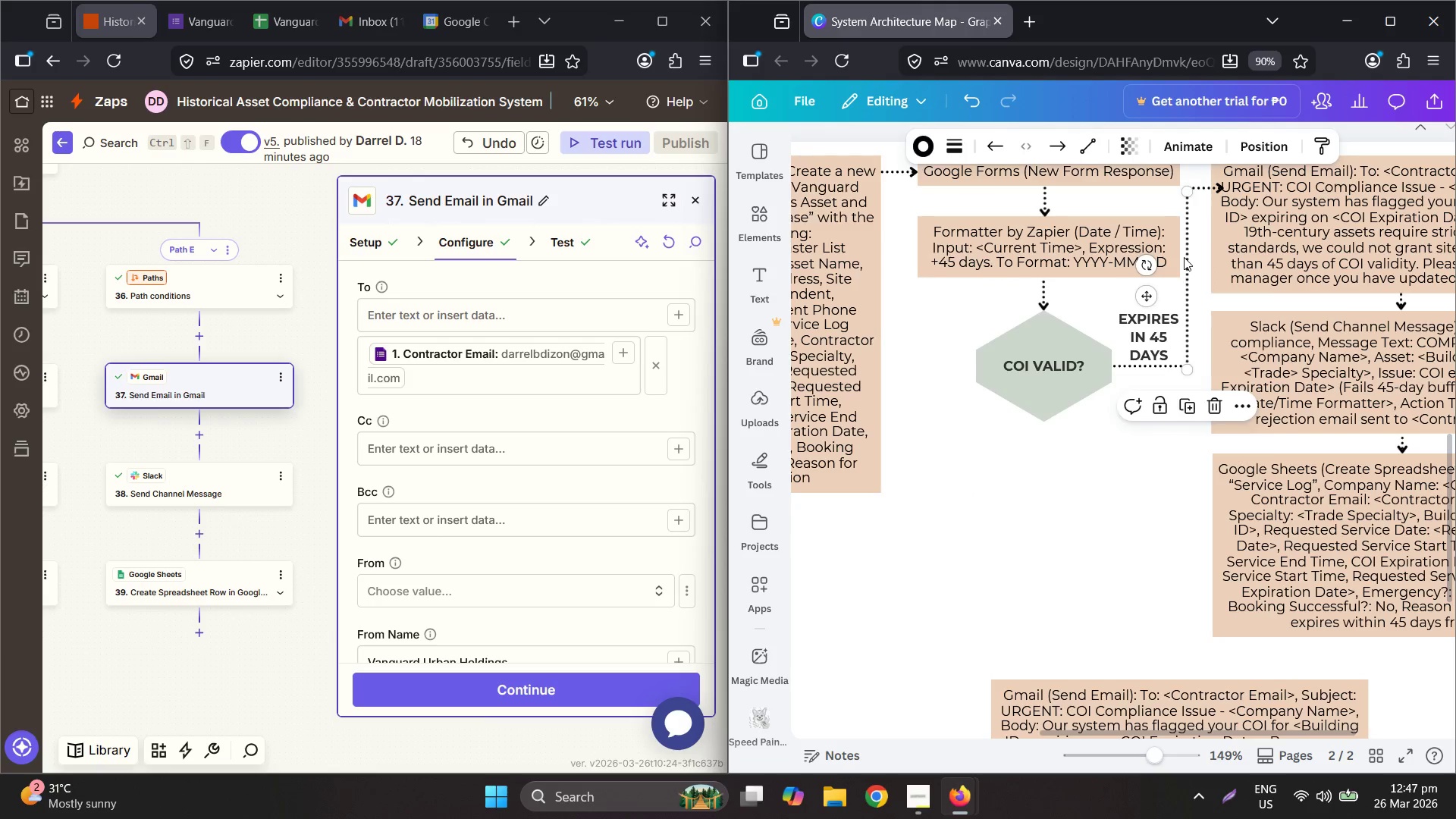 
key(Control+V)
 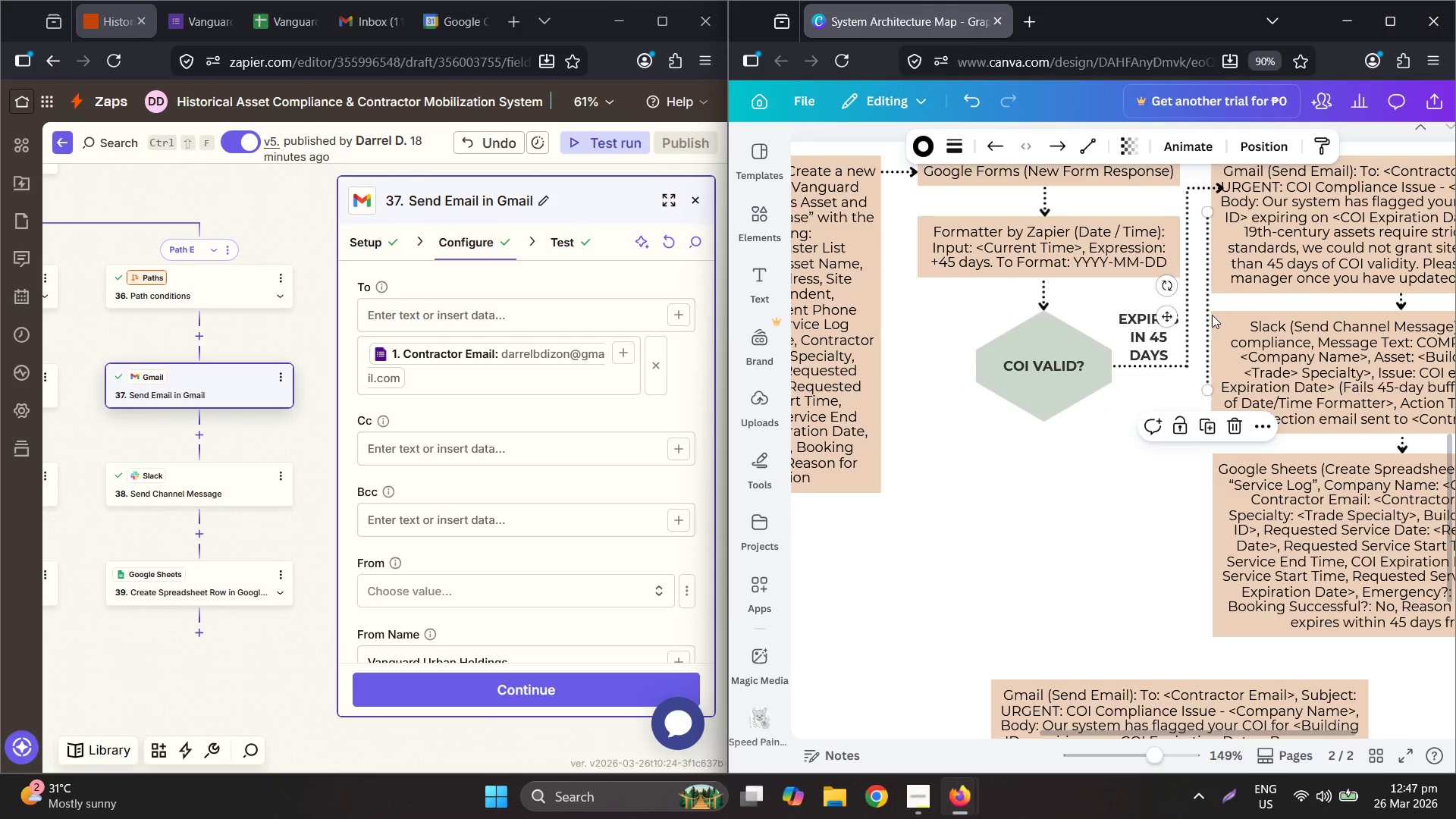 
left_click_drag(start_coordinate=[1206, 312], to_coordinate=[1045, 524])
 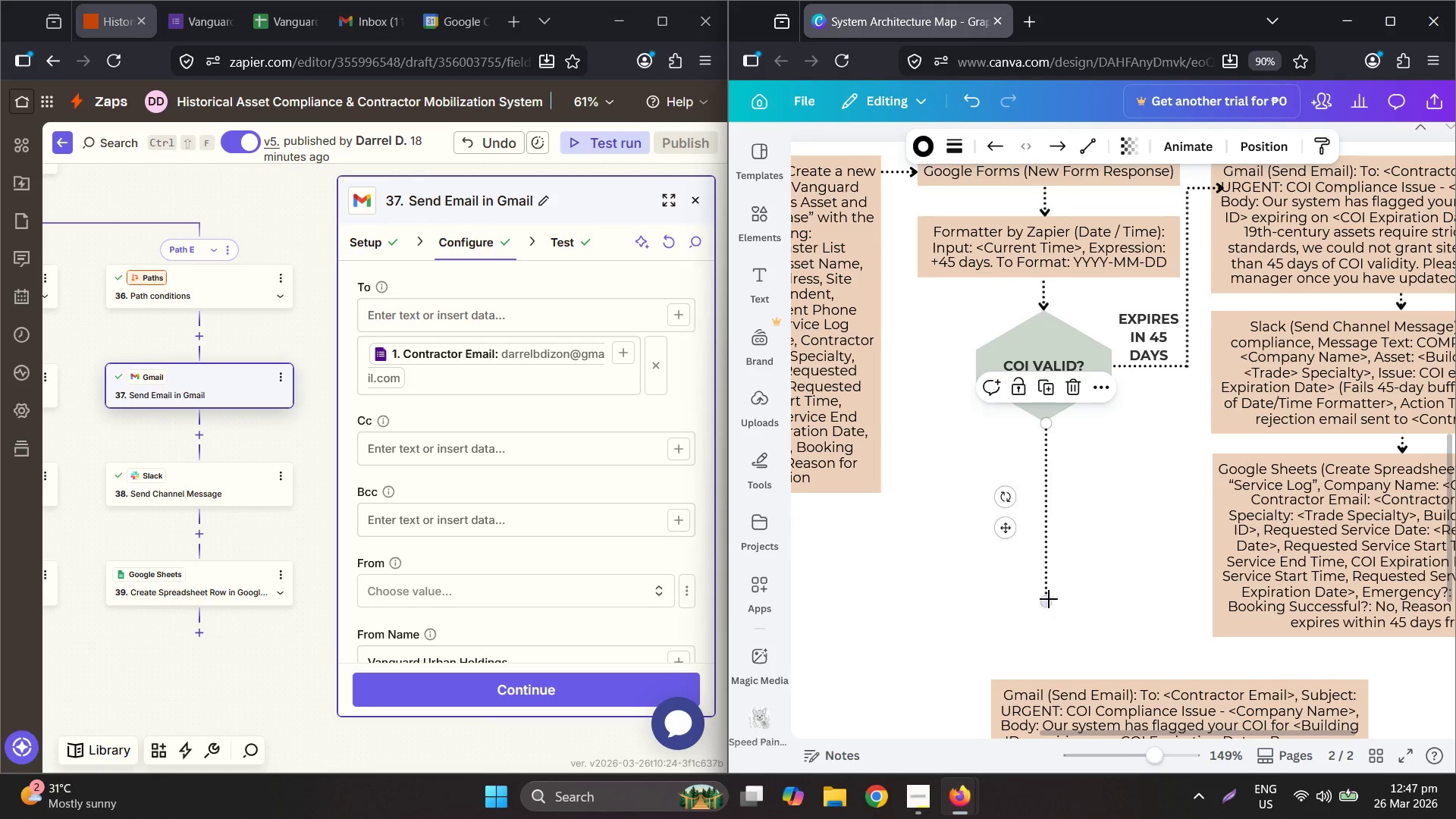 
left_click_drag(start_coordinate=[1047, 602], to_coordinate=[1045, 587])
 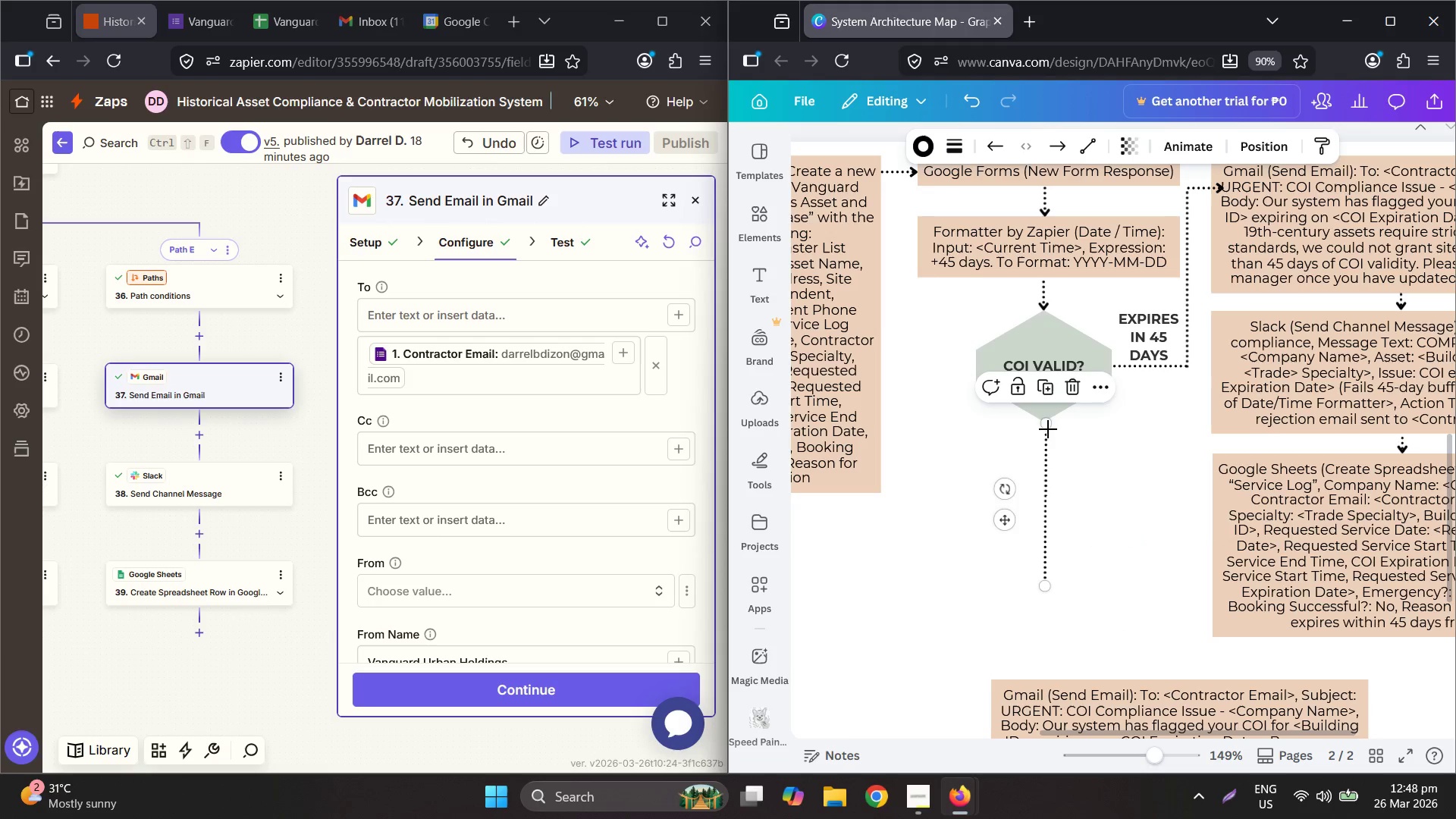 
left_click_drag(start_coordinate=[1045, 423], to_coordinate=[1042, 507])
 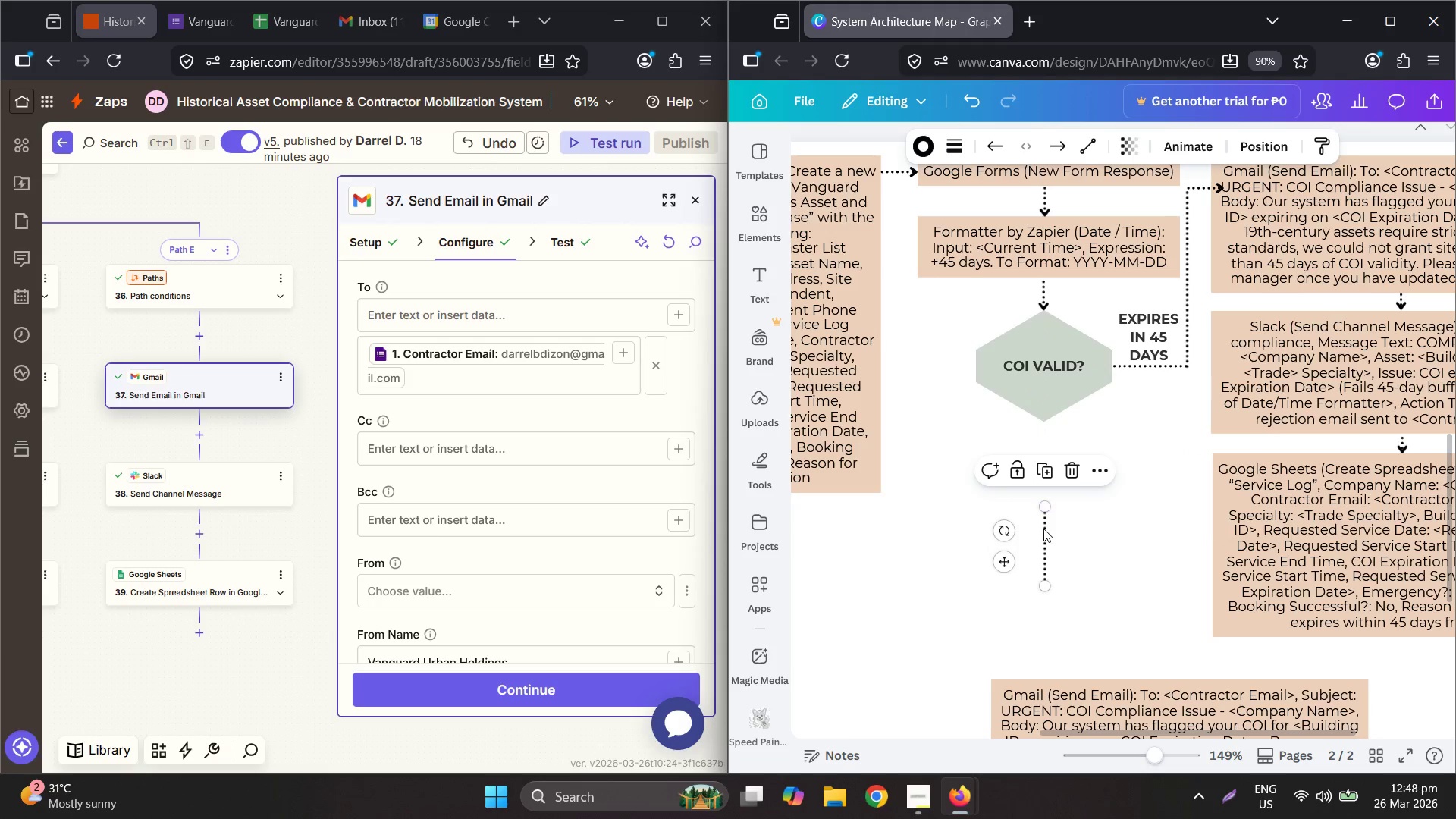 
left_click_drag(start_coordinate=[1043, 529], to_coordinate=[1042, 471])
 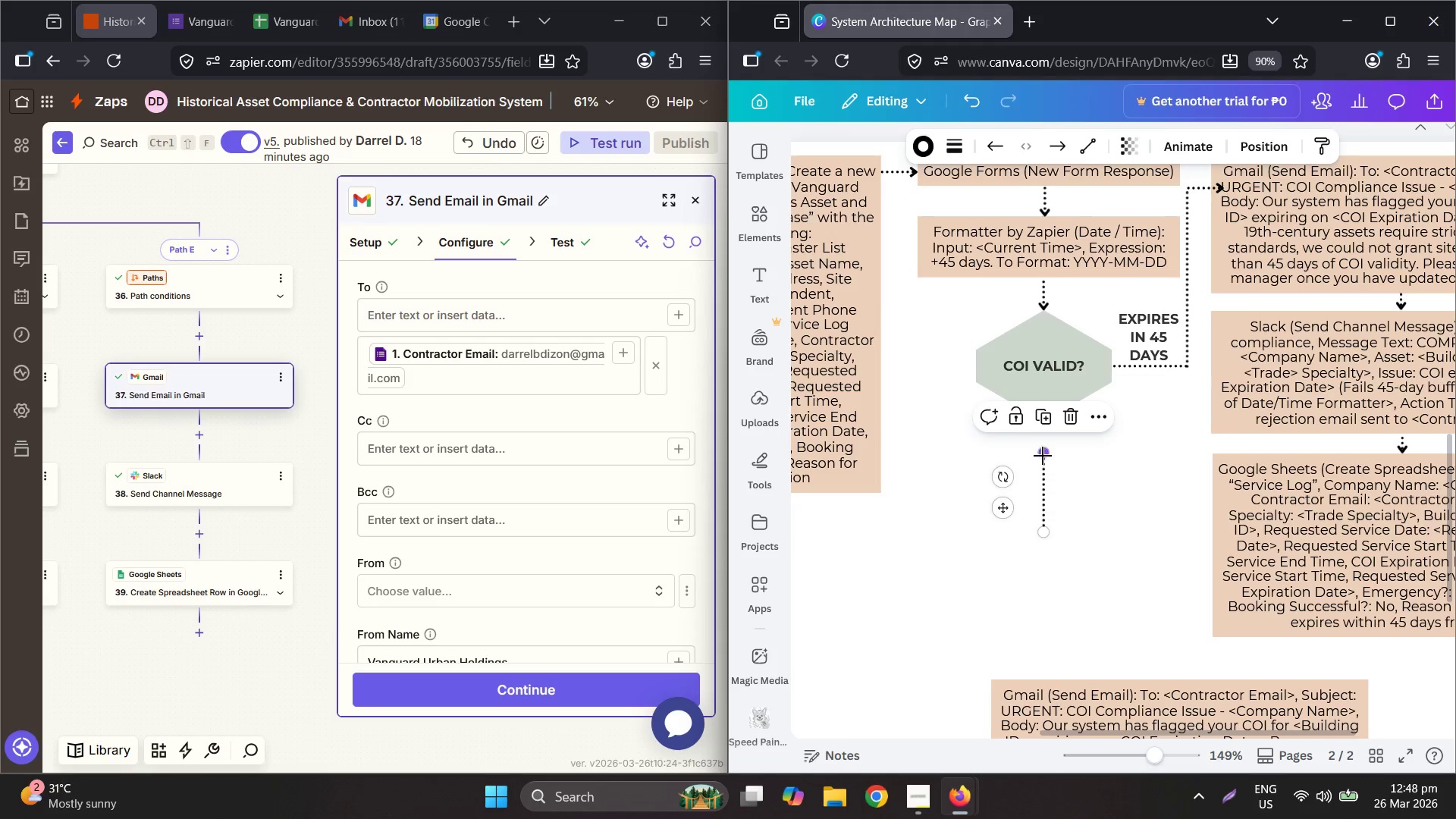 
left_click_drag(start_coordinate=[1043, 456], to_coordinate=[1043, 446])
 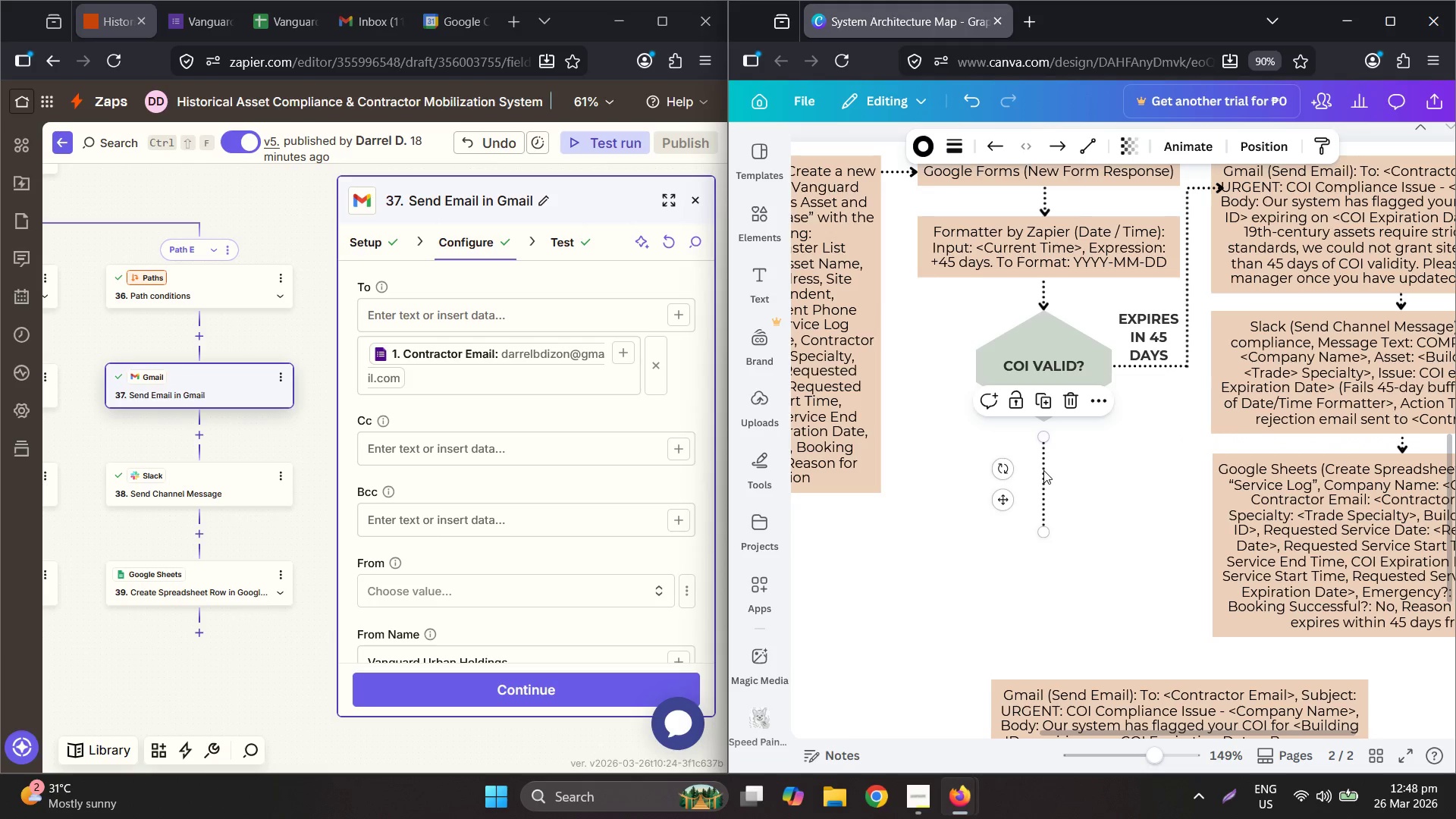 
left_click_drag(start_coordinate=[1043, 470], to_coordinate=[1045, 453])
 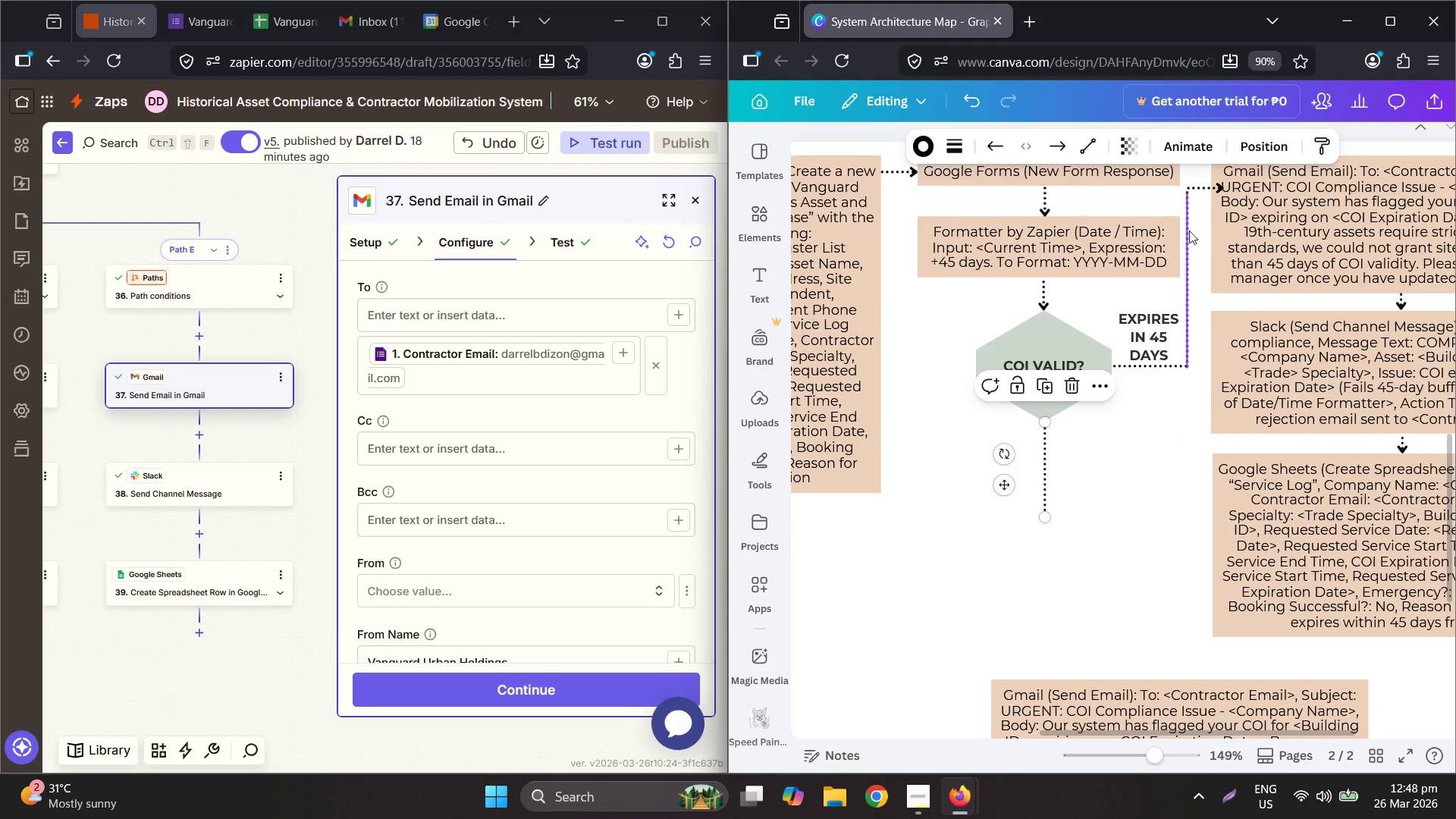 
left_click([1188, 211])
 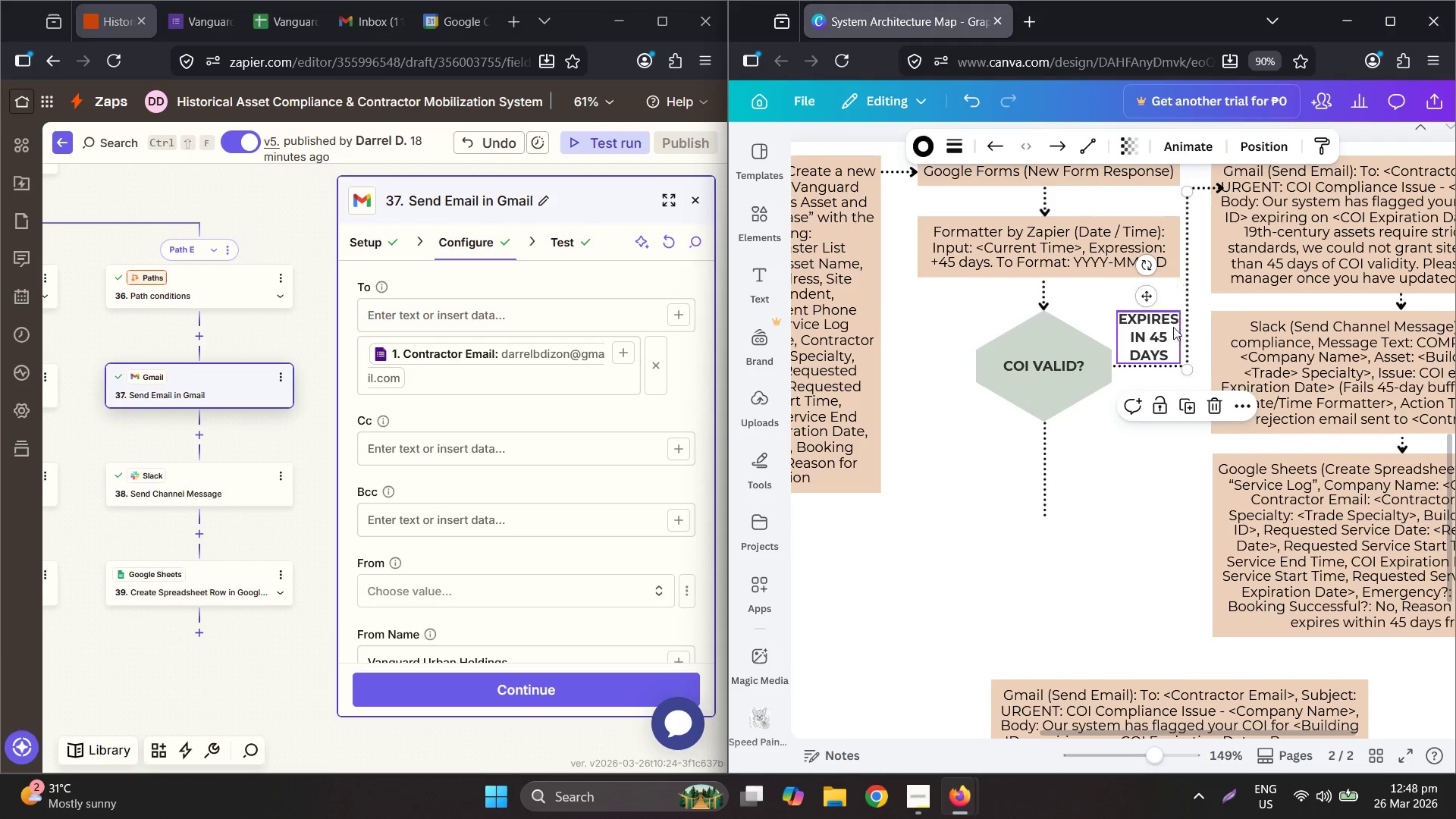 
key(Control+ControlLeft)
 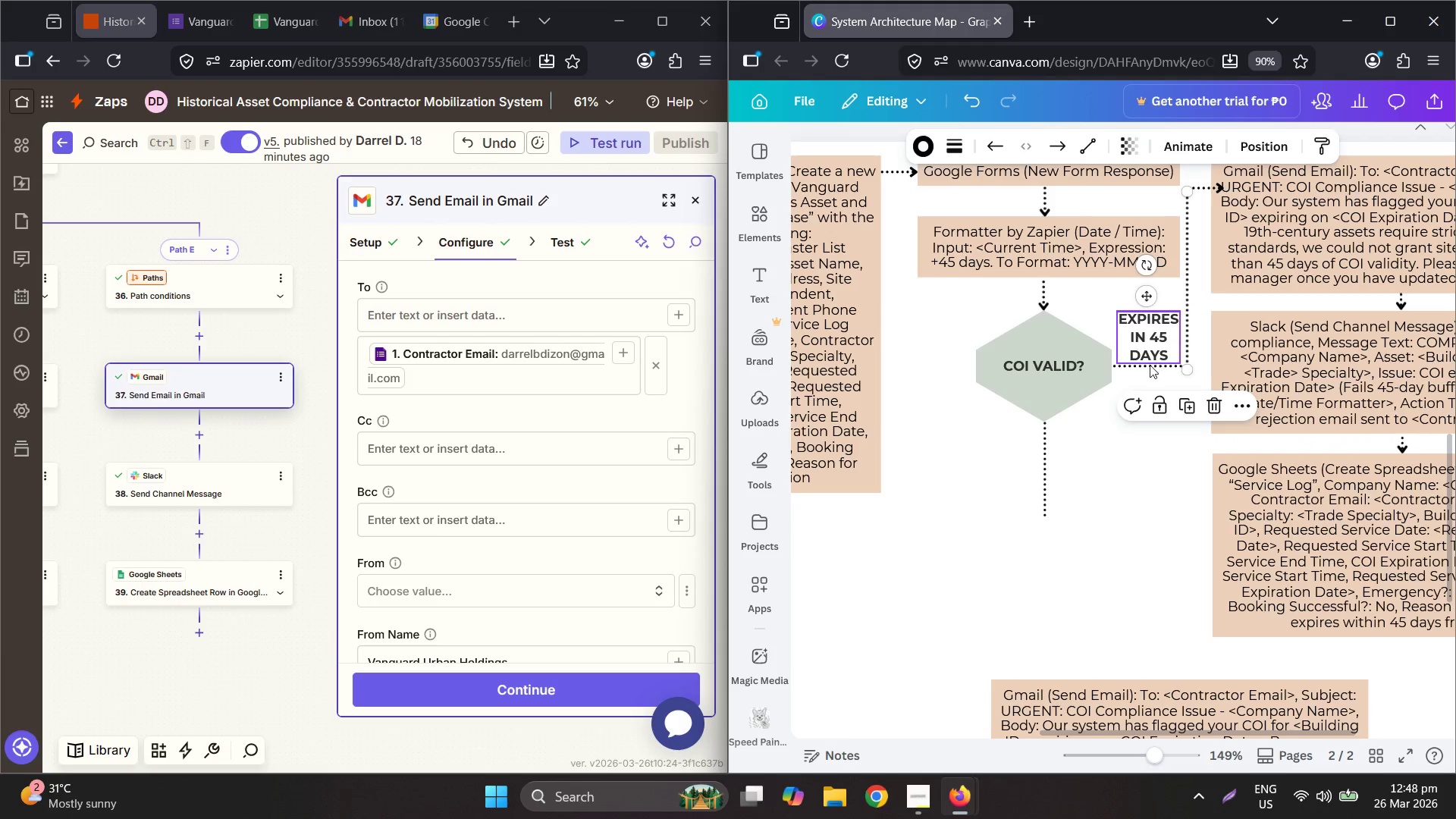 
left_click([1150, 365])
 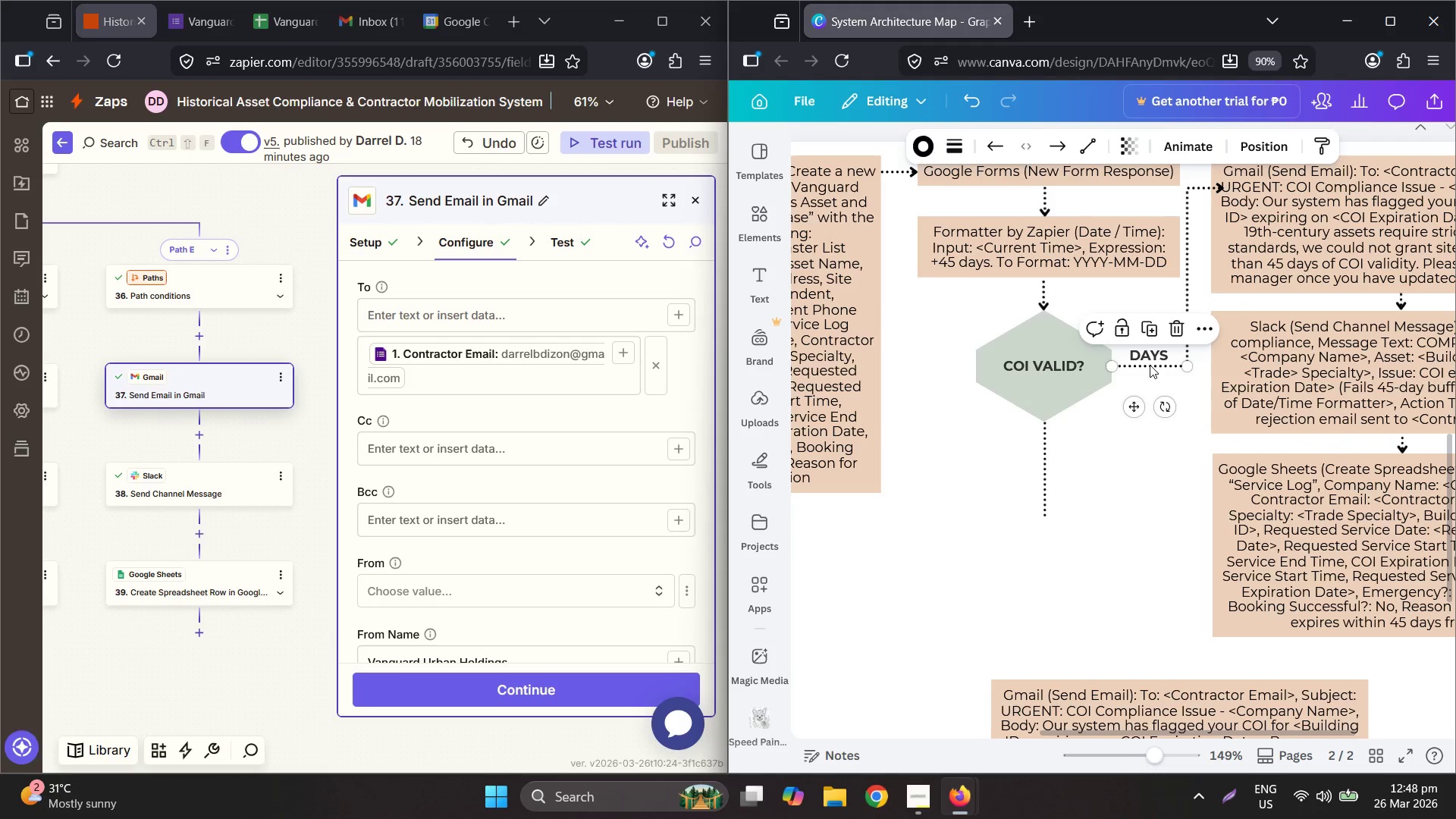 
key(Control+C)
 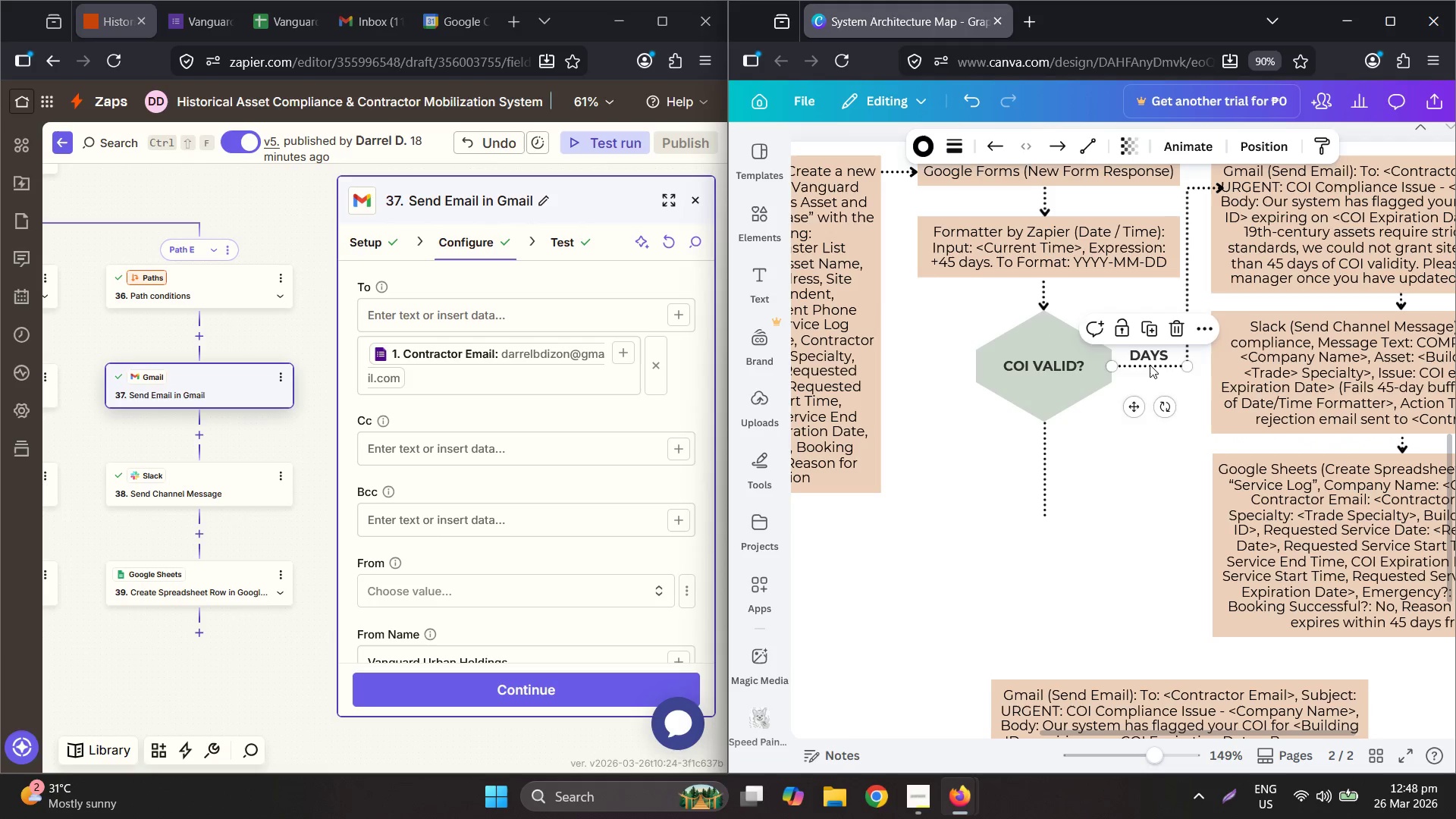 
key(Control+V)
 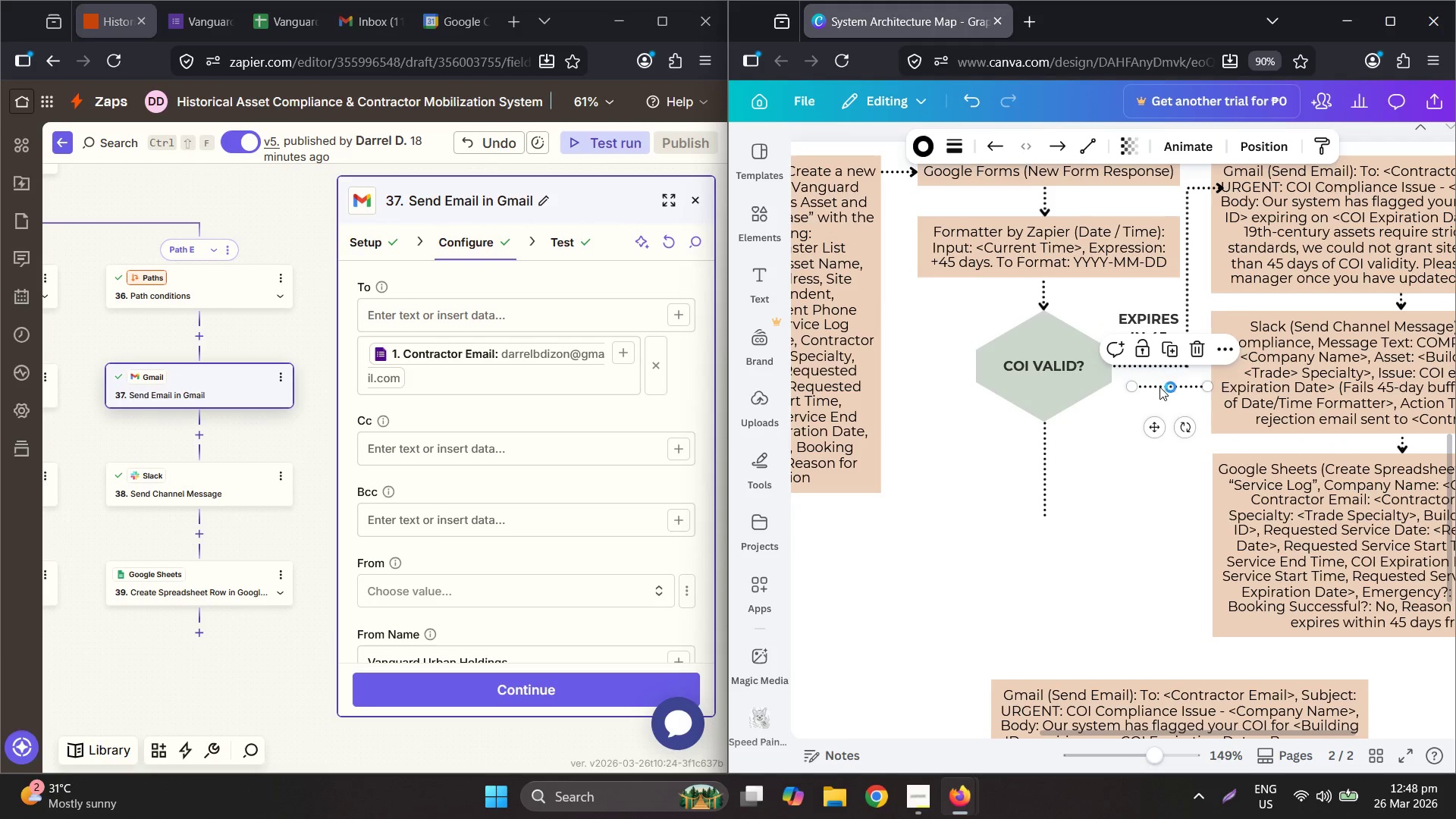 
left_click_drag(start_coordinate=[1164, 388], to_coordinate=[1001, 519])
 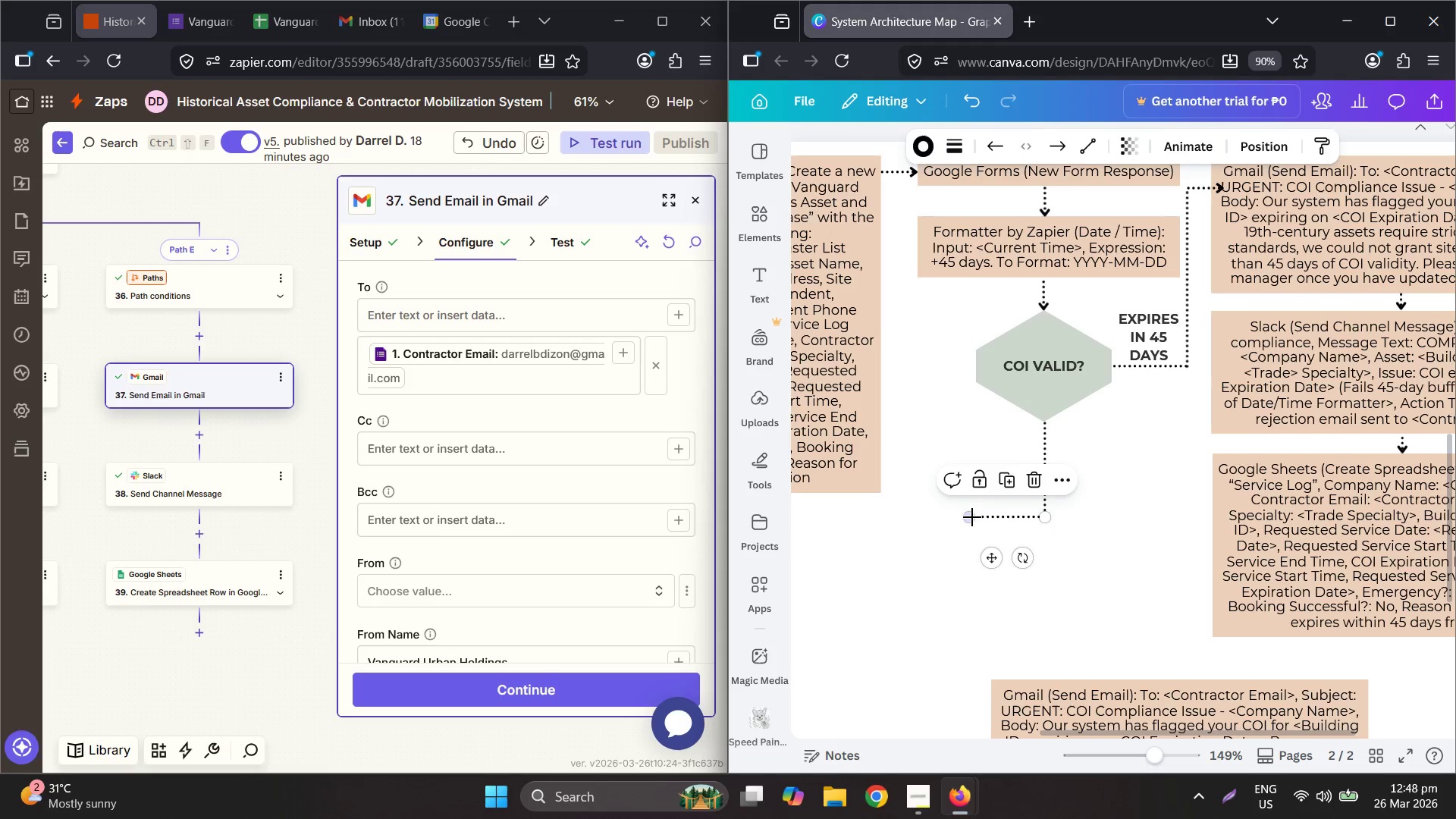 
left_click_drag(start_coordinate=[972, 517], to_coordinate=[805, 517])
 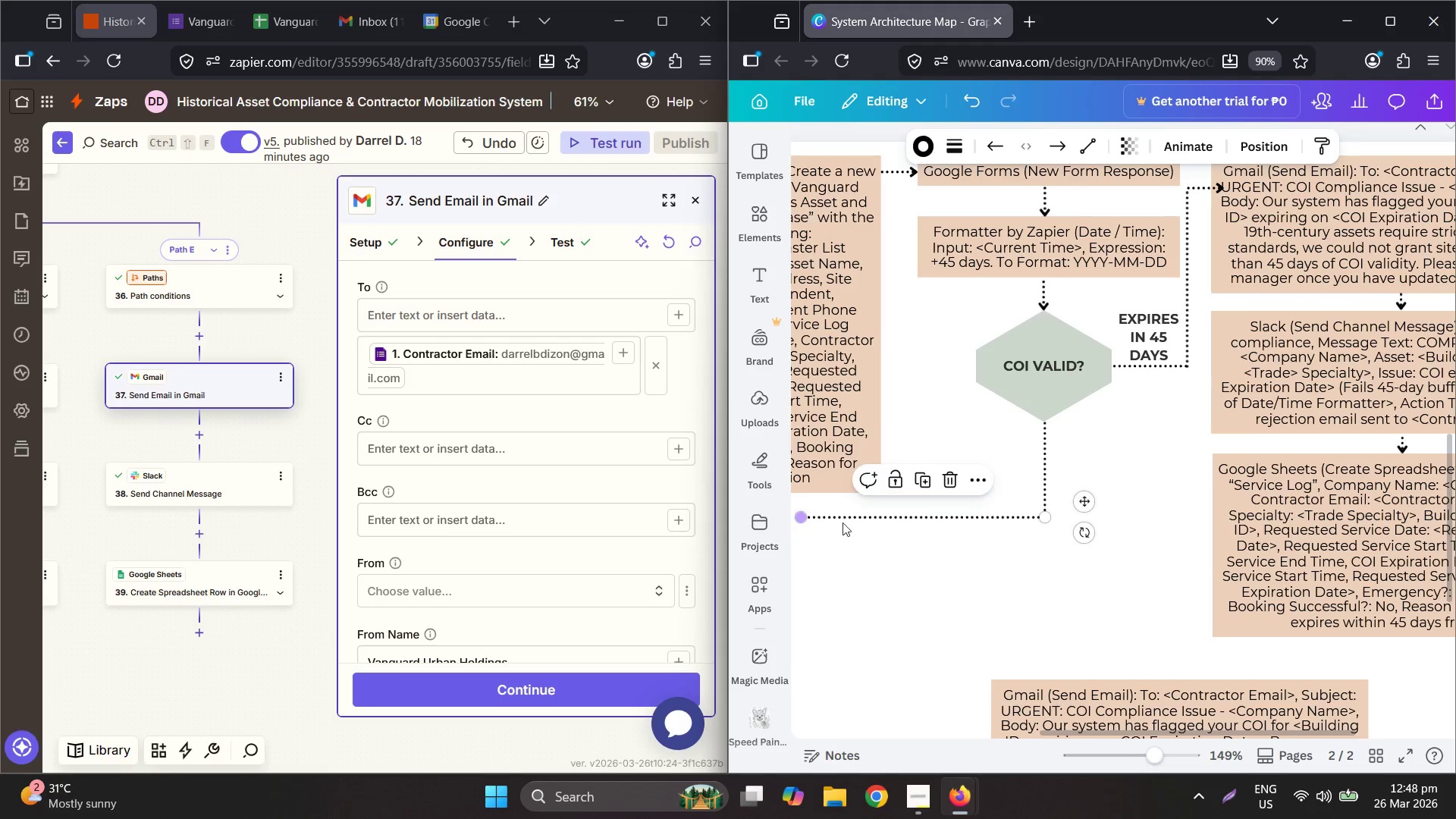 
hold_key(key=ControlLeft, duration=0.52)
scroll: coordinate [1033, 538], scroll_direction: down, amount: 3.0
 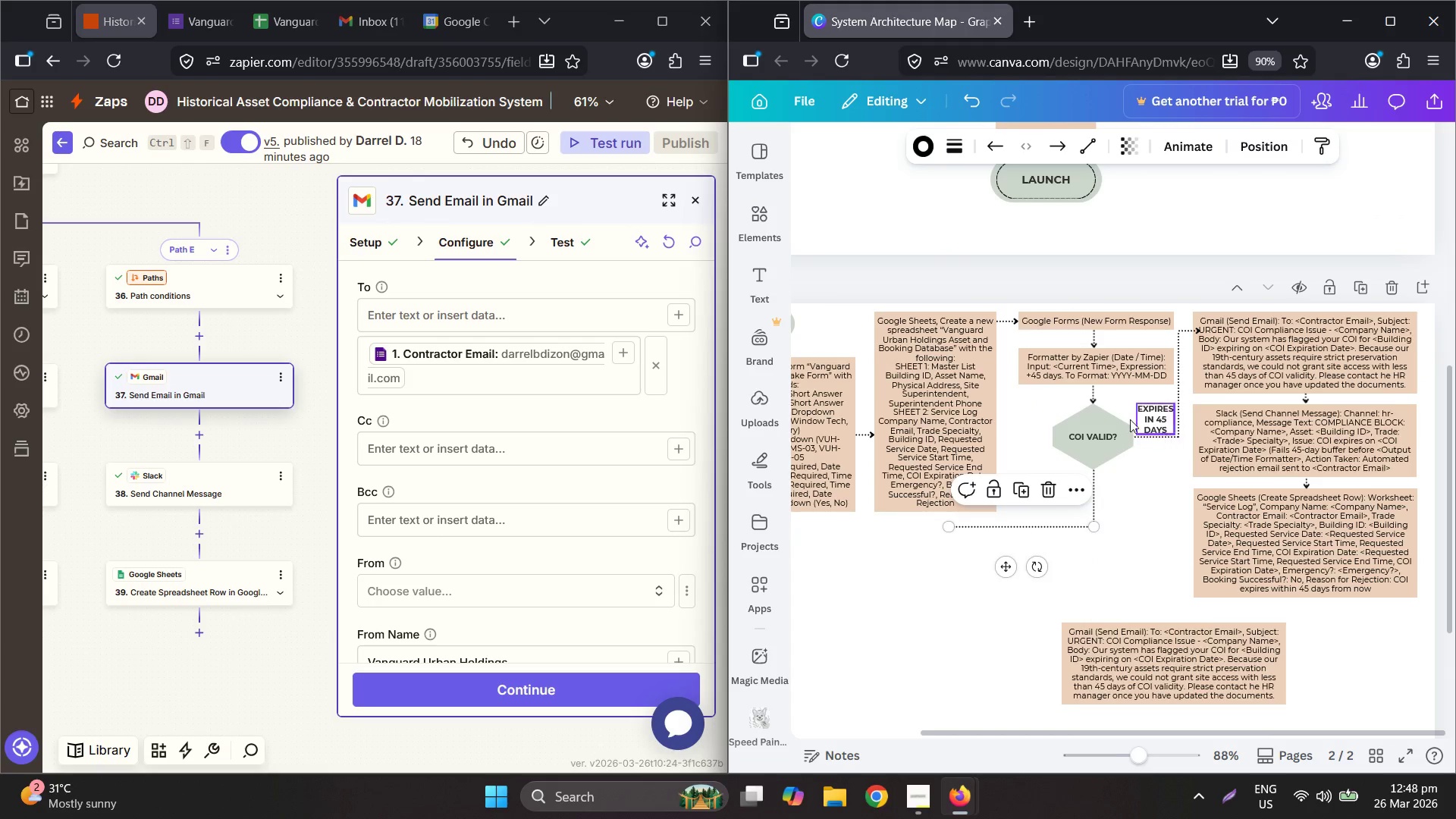 
left_click([1093, 397])
 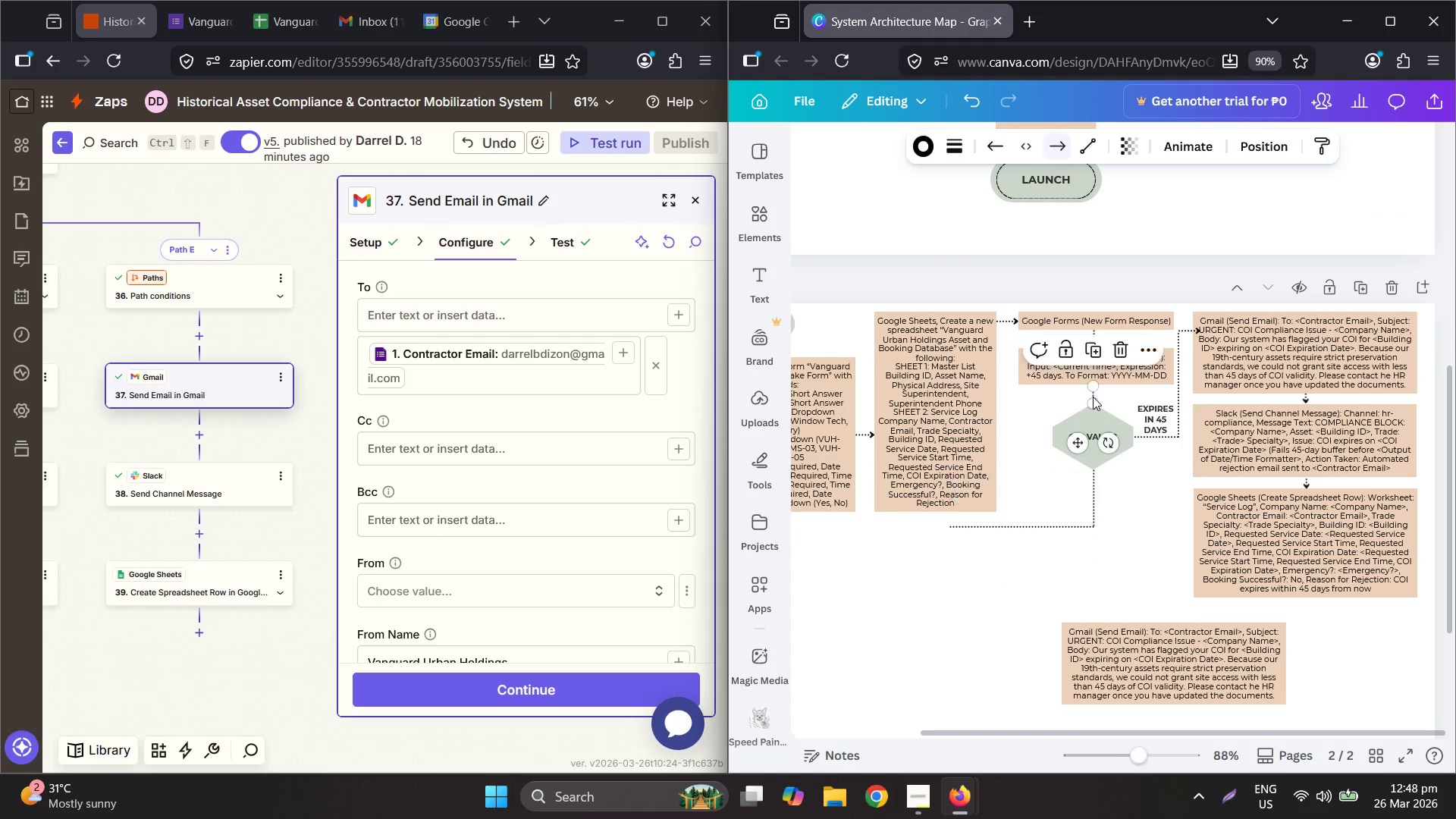 
key(Control+C)
 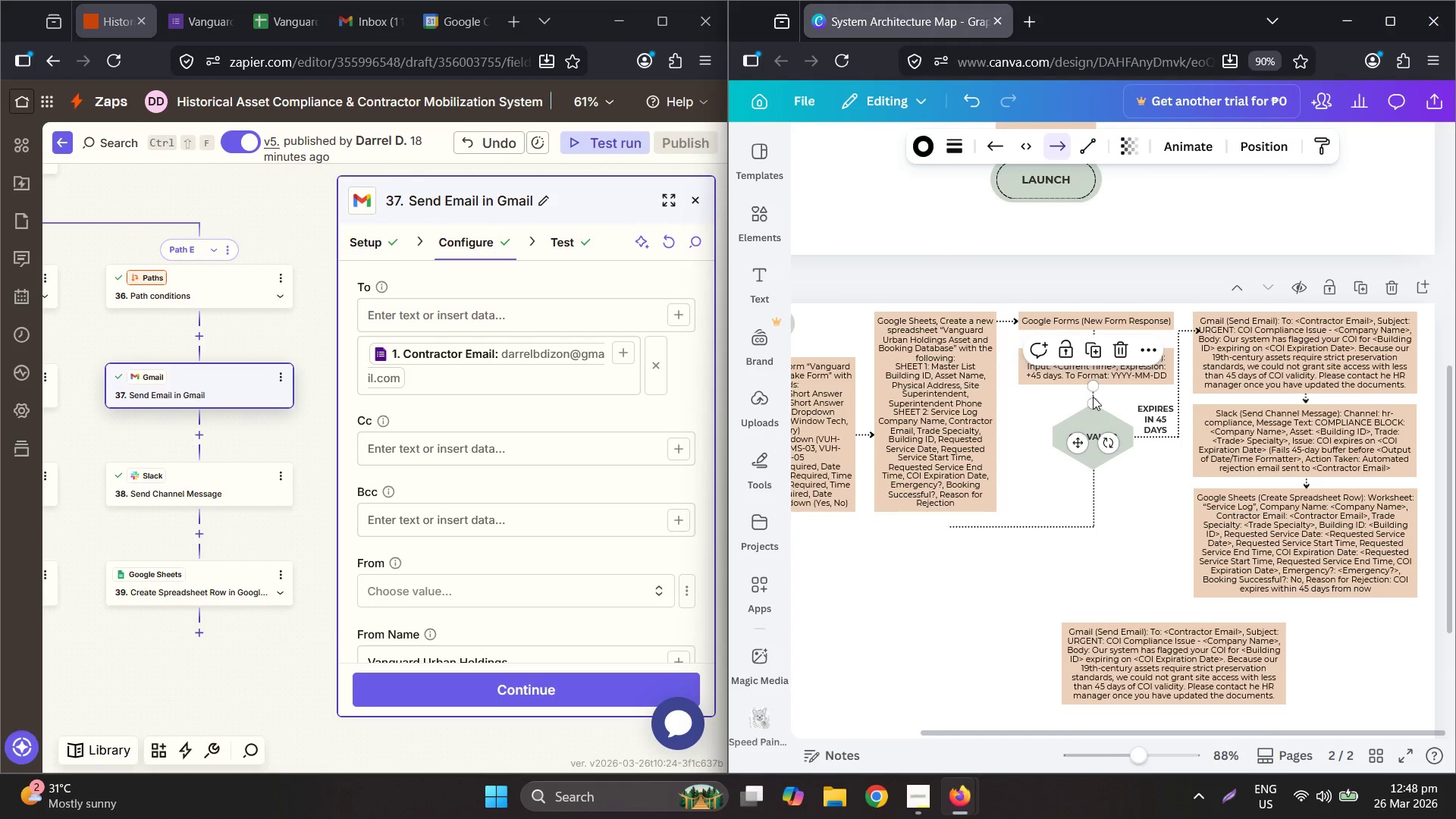 
key(Control+V)
 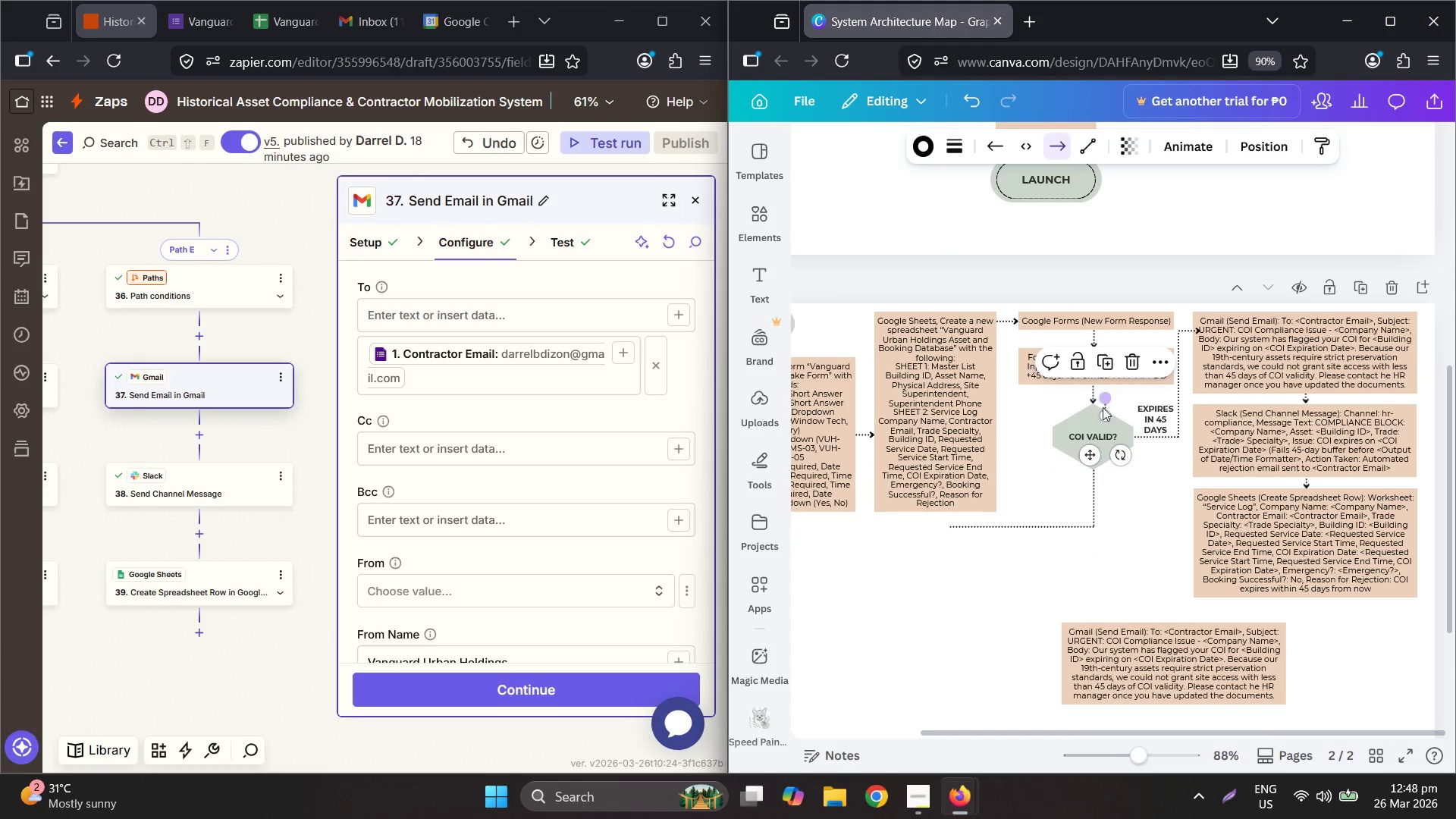 
left_click_drag(start_coordinate=[1103, 409], to_coordinate=[1087, 536])
 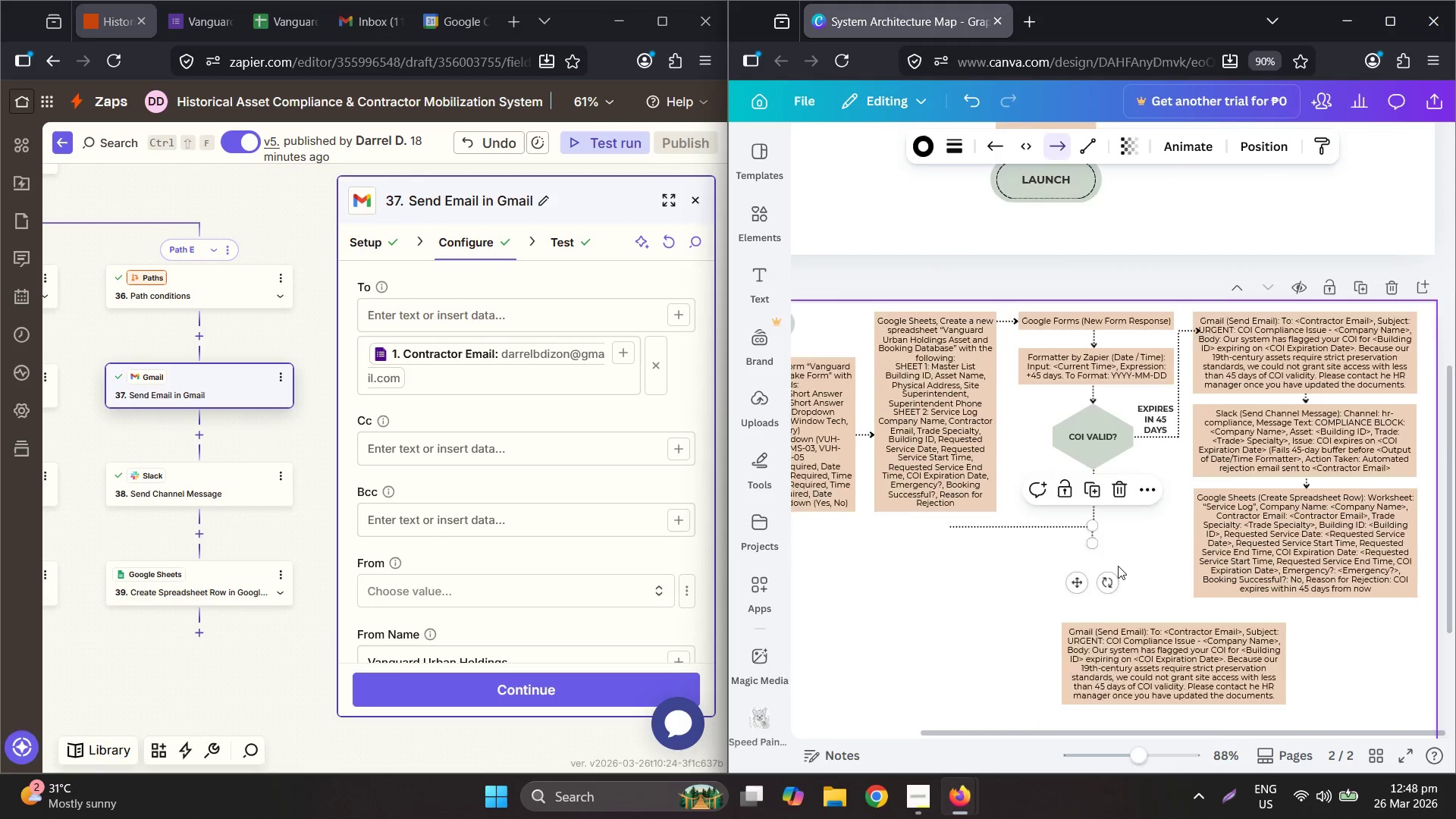 
hold_key(key=ControlLeft, duration=0.64)
scroll: coordinate [1139, 582], scroll_direction: up, amount: 3.0
 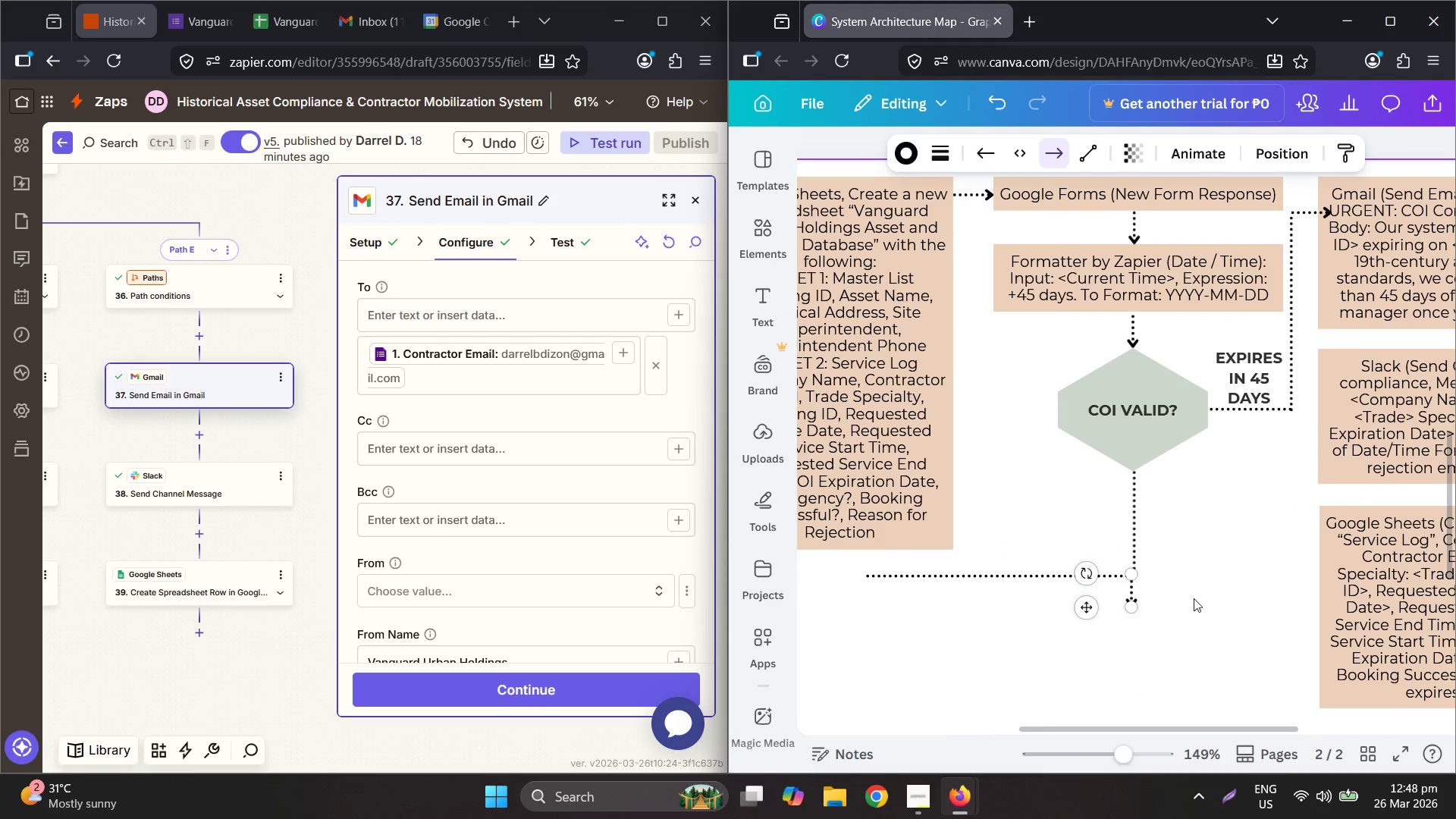 
left_click([1194, 598])
 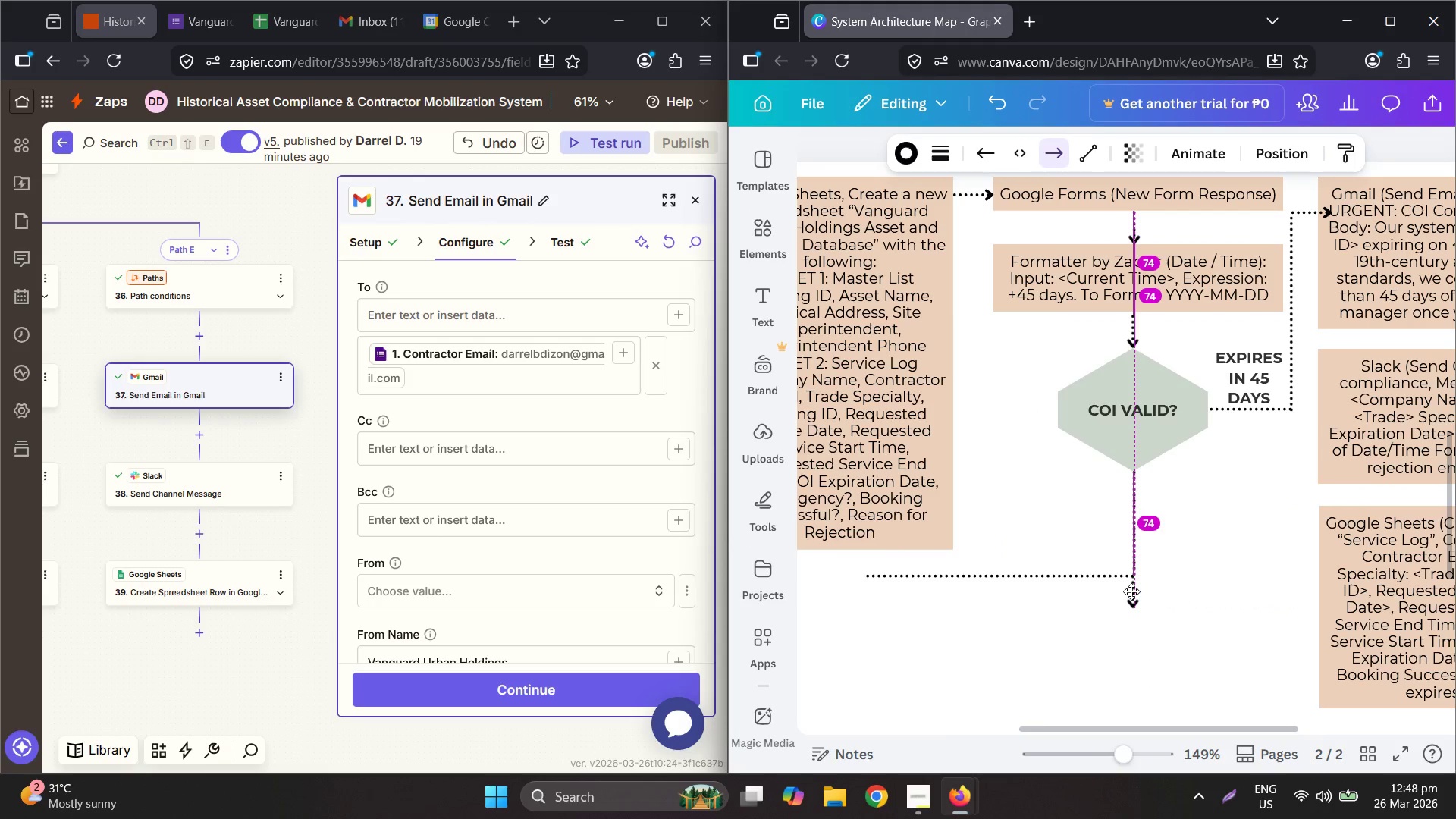 
left_click([1192, 574])
 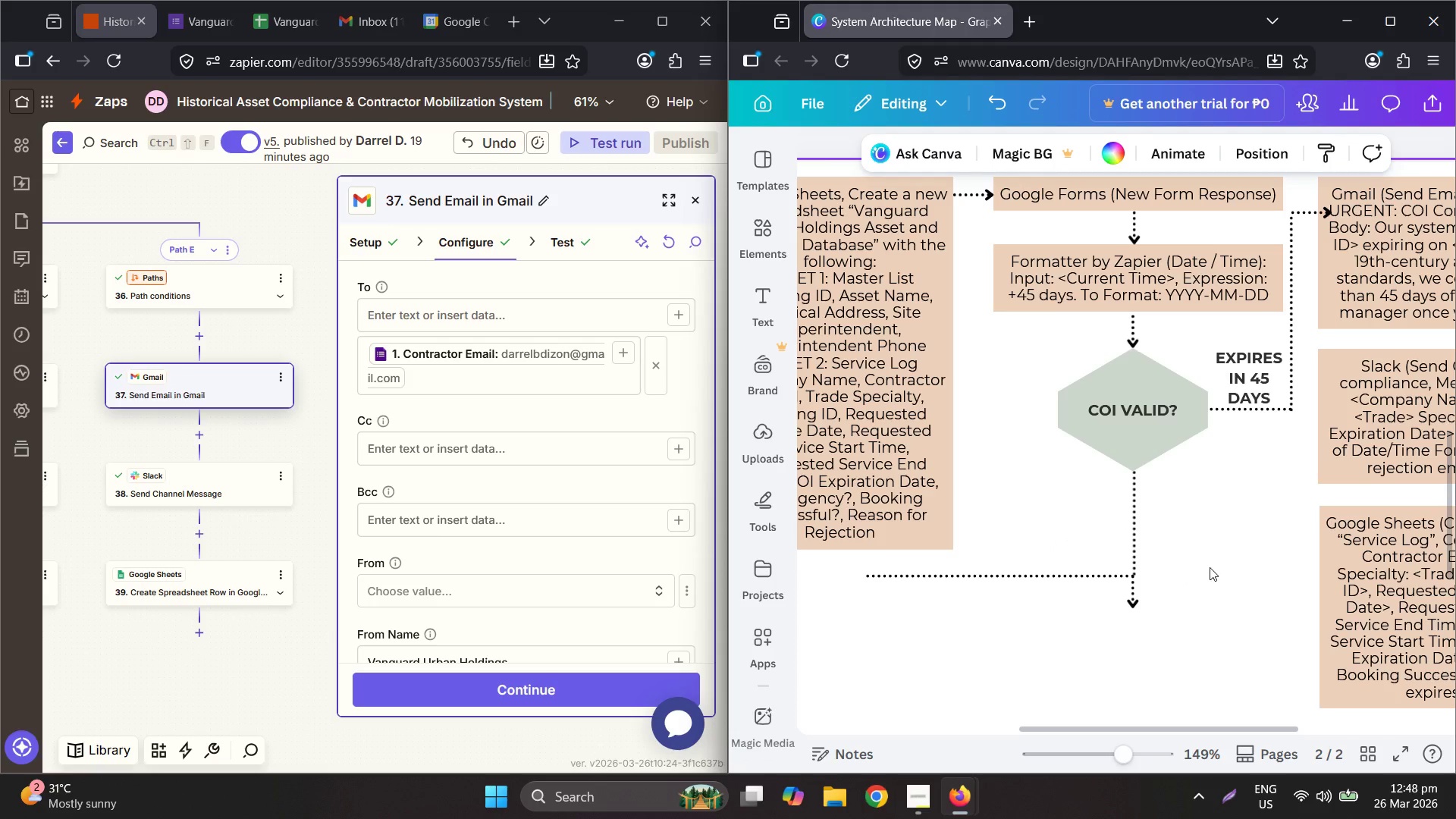 
hold_key(key=ControlLeft, duration=0.58)
scroll: coordinate [1183, 539], scroll_direction: down, amount: 3.0
 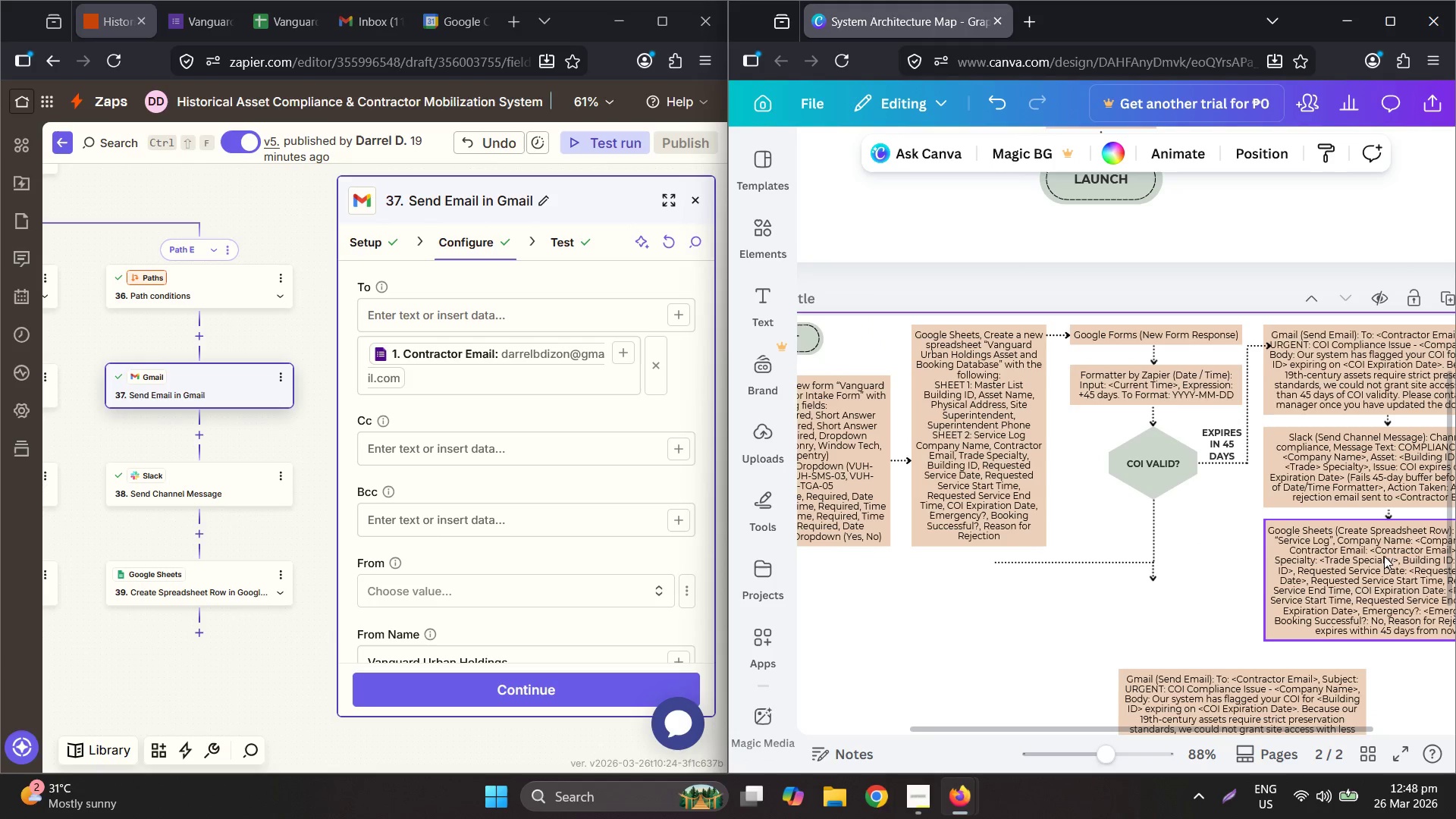 
hold_key(key=ControlLeft, duration=0.62)
scroll: coordinate [1171, 511], scroll_direction: up, amount: 5.0
 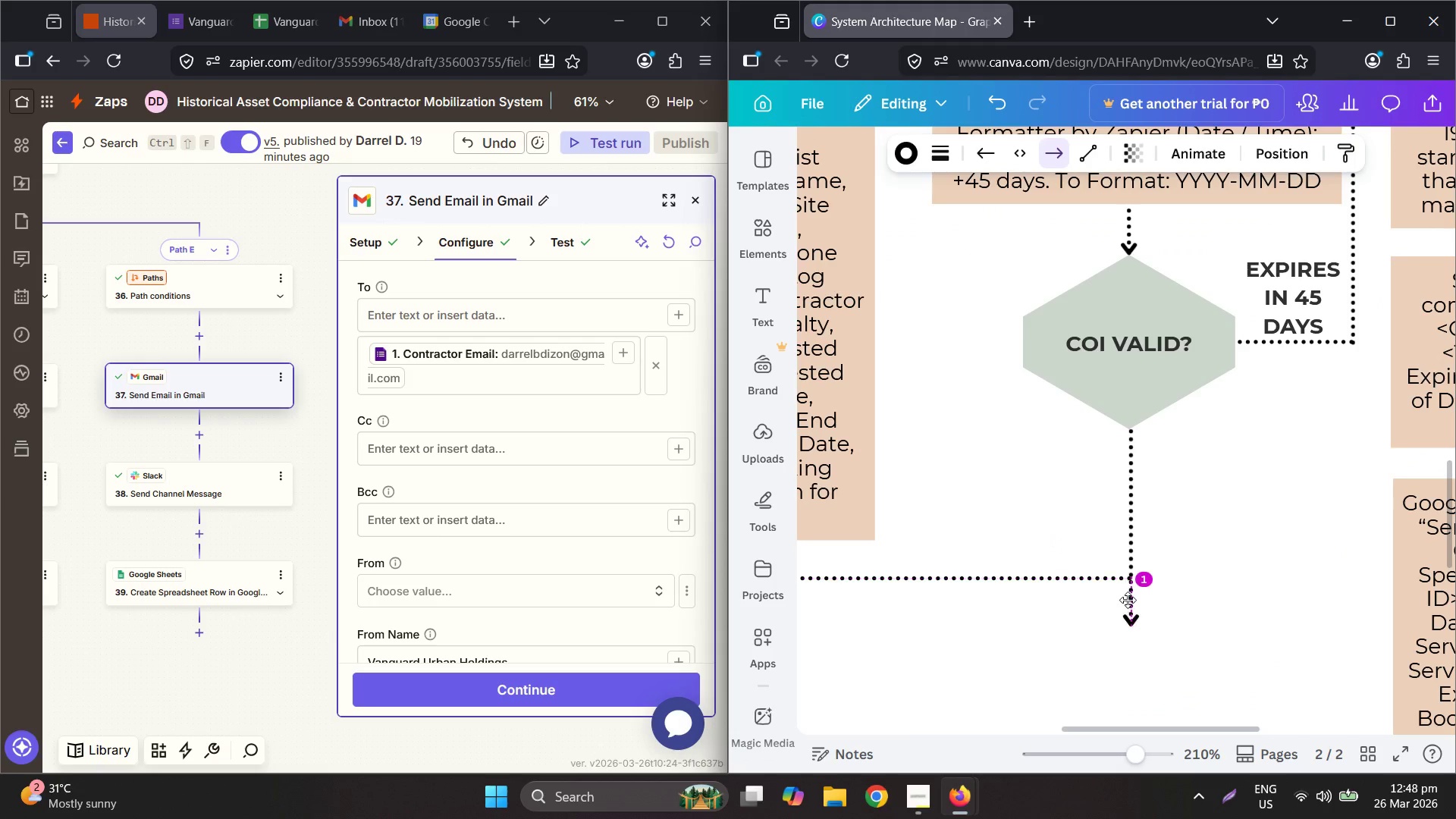 
hold_key(key=ControlLeft, duration=1.17)
 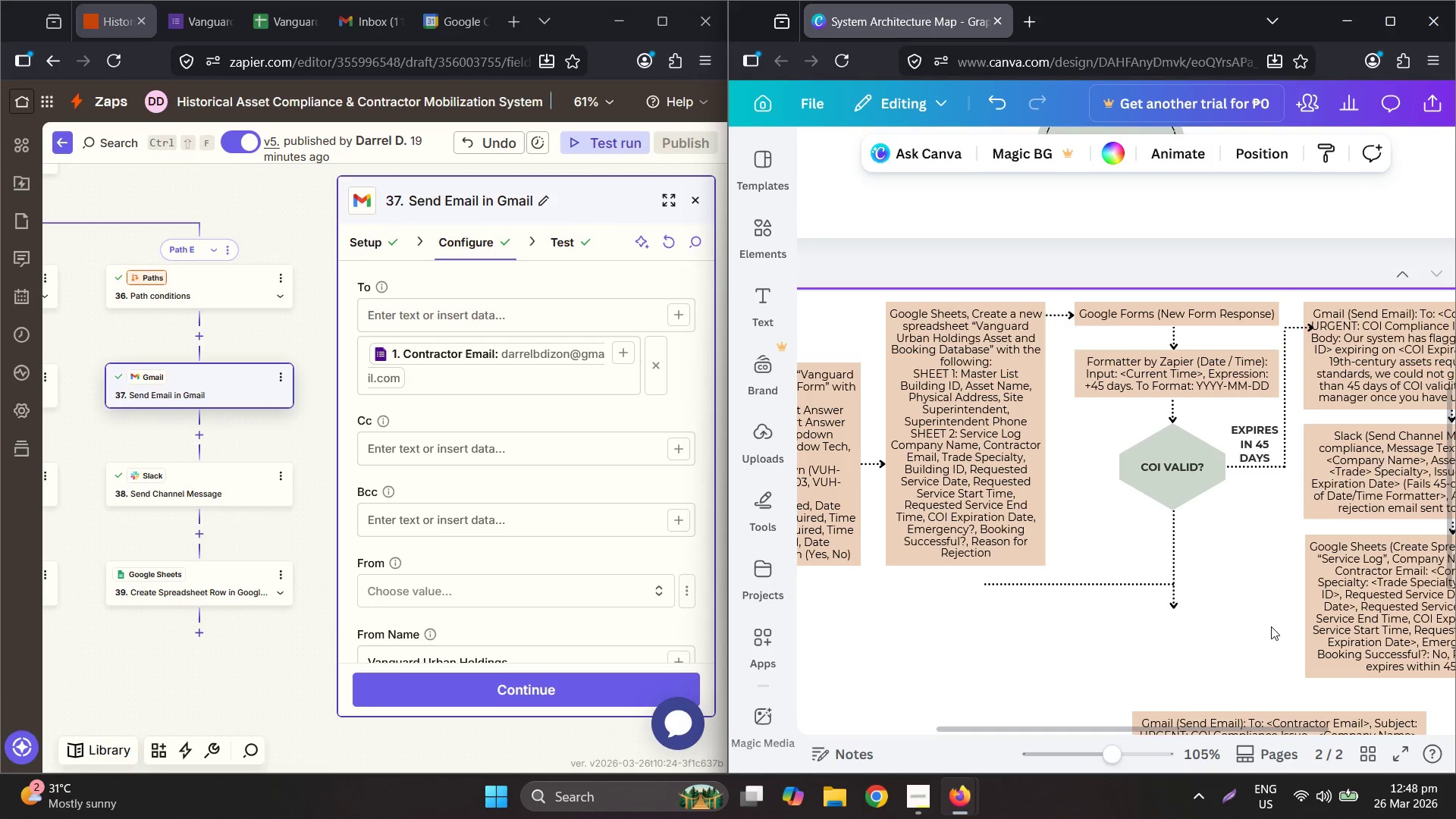 
hold_key(key=ControlLeft, duration=6.59)
 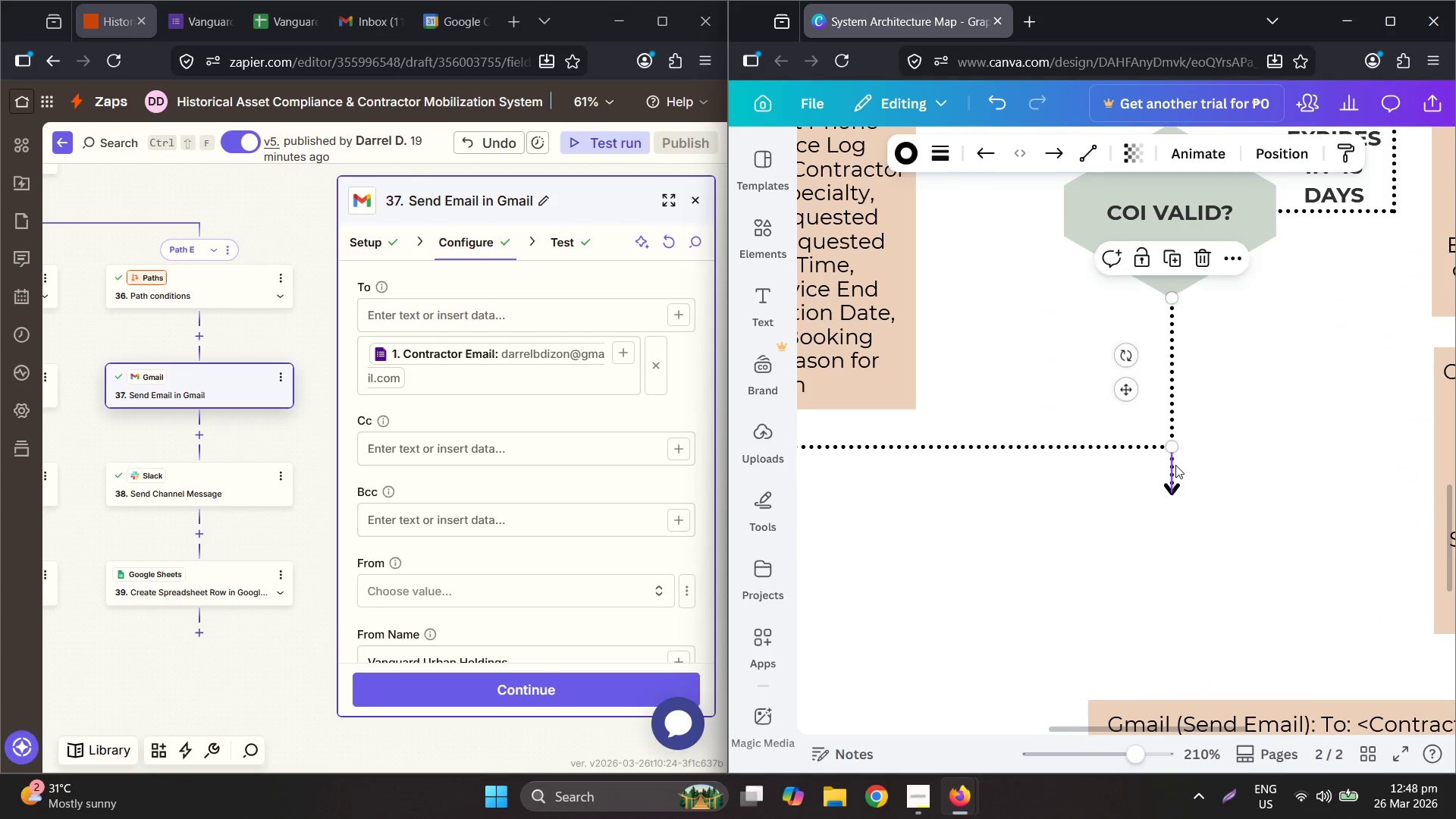 
scroll: coordinate [1272, 607], scroll_direction: down, amount: 6.0
 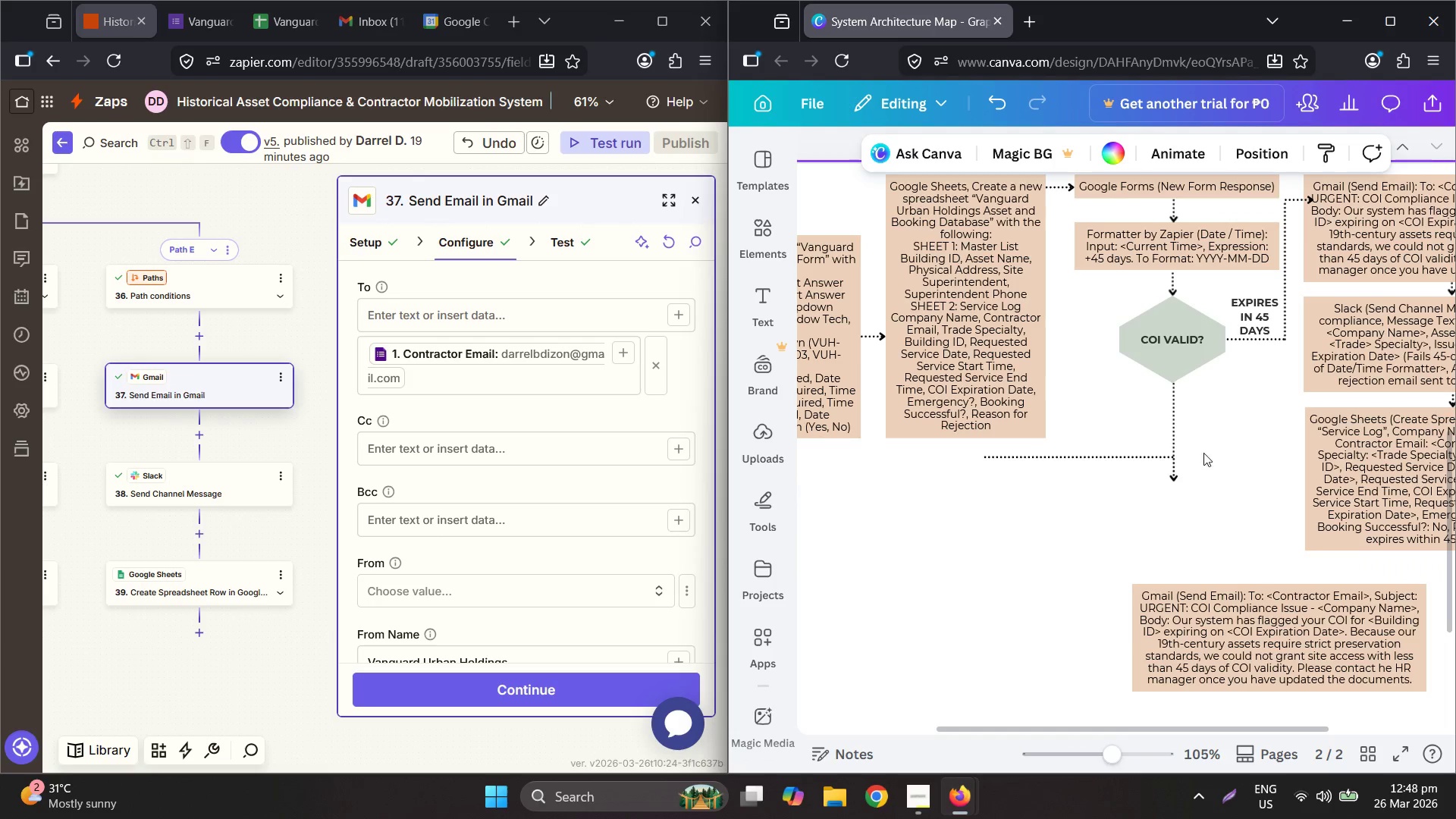 
hold_key(key=ControlLeft, duration=0.47)
scroll: coordinate [1175, 465], scroll_direction: up, amount: 4.0
 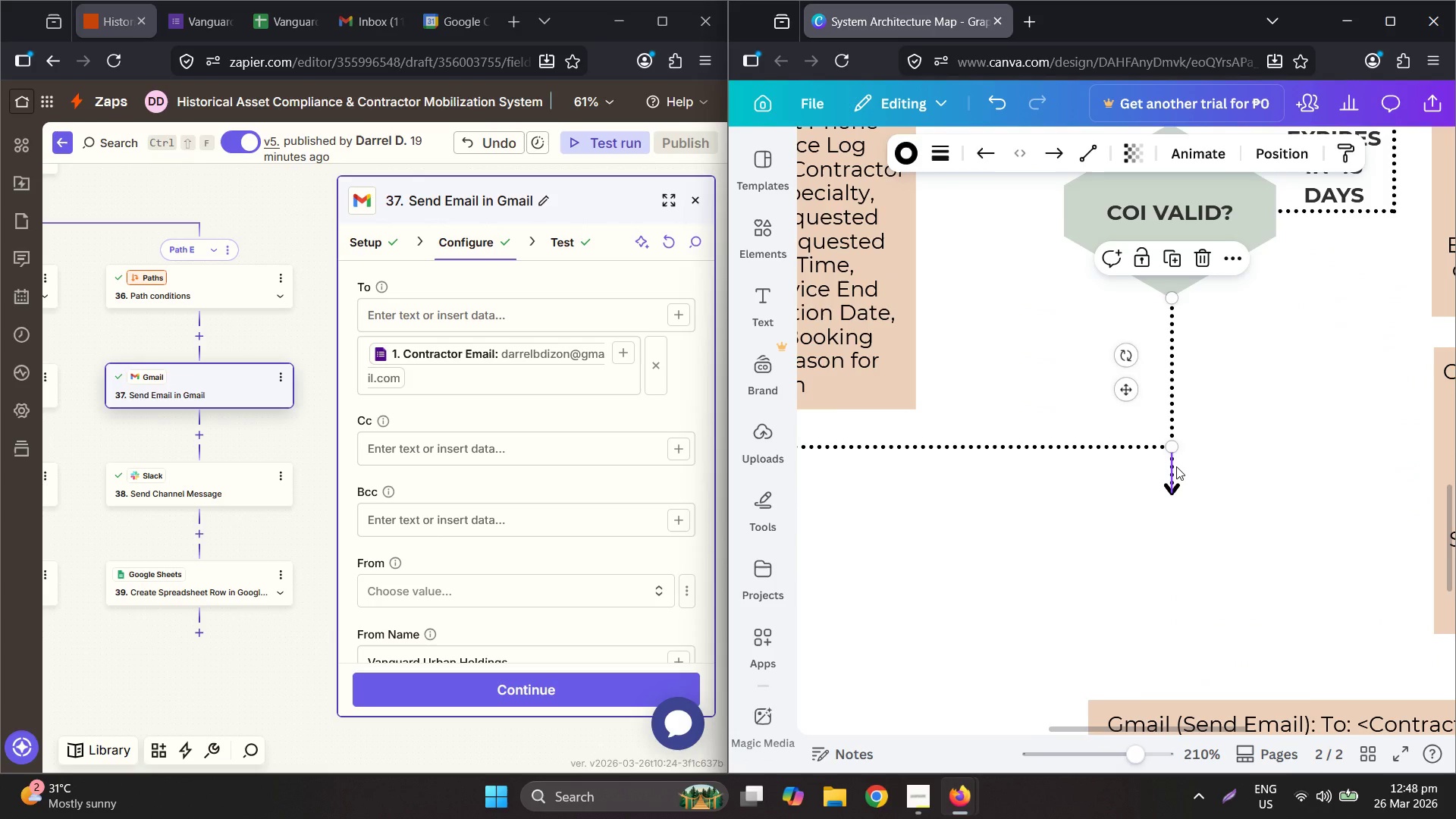 
left_click_drag(start_coordinate=[1224, 549], to_coordinate=[933, 348])
 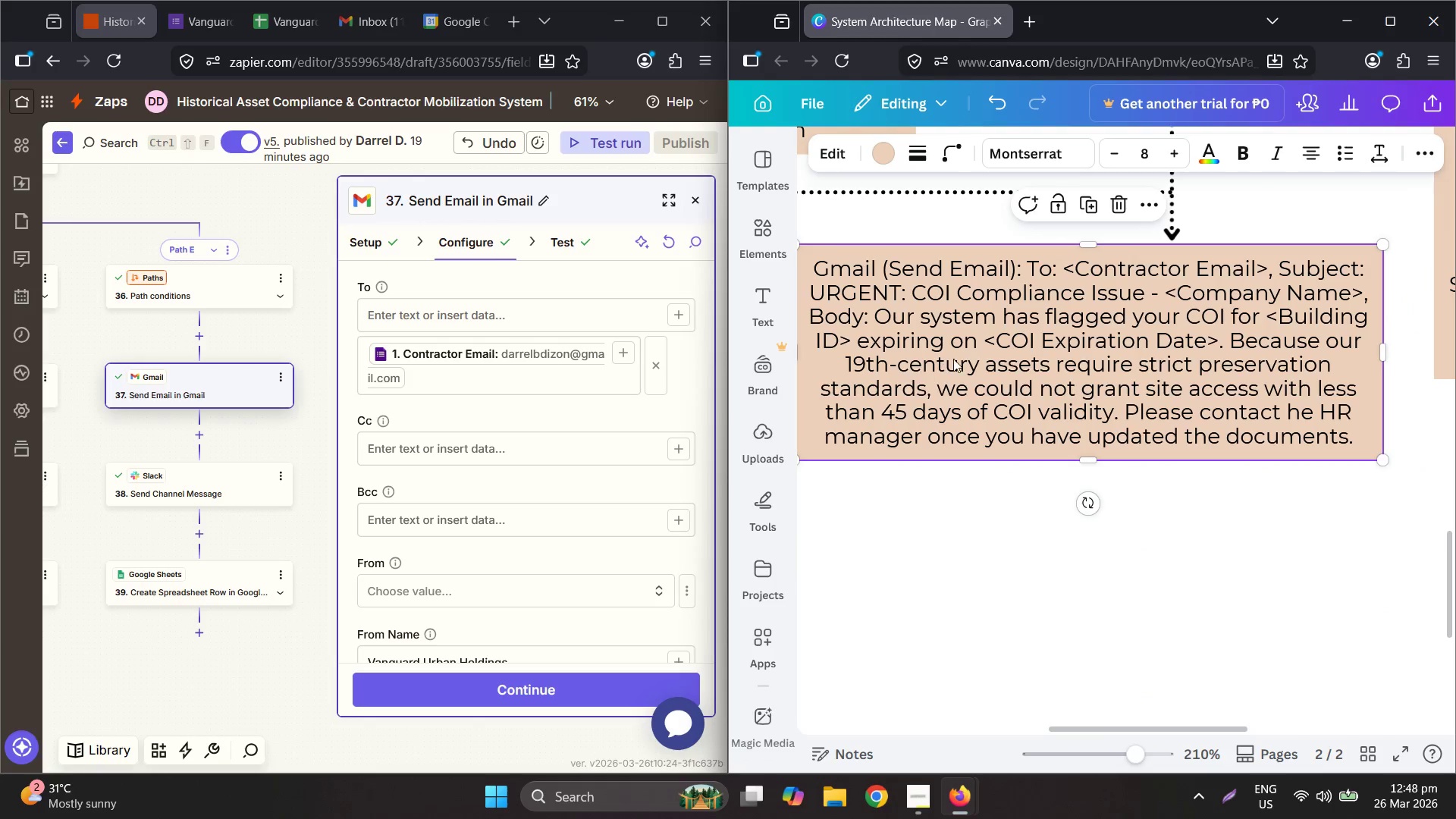 
scroll: coordinate [1195, 521], scroll_direction: down, amount: 4.0
 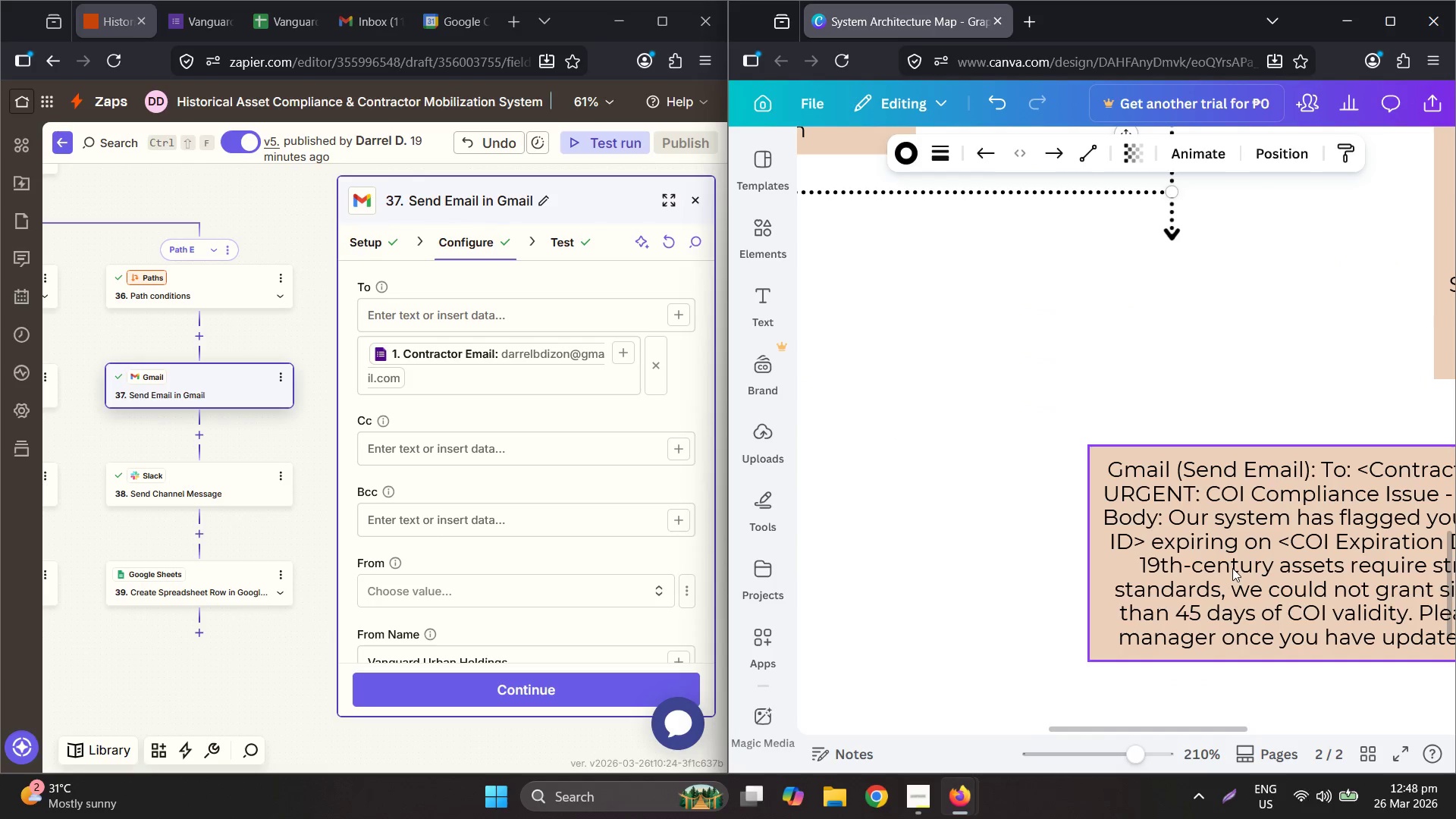 
hold_key(key=ControlLeft, duration=0.7)
scroll: coordinate [1198, 378], scroll_direction: down, amount: 4.0
 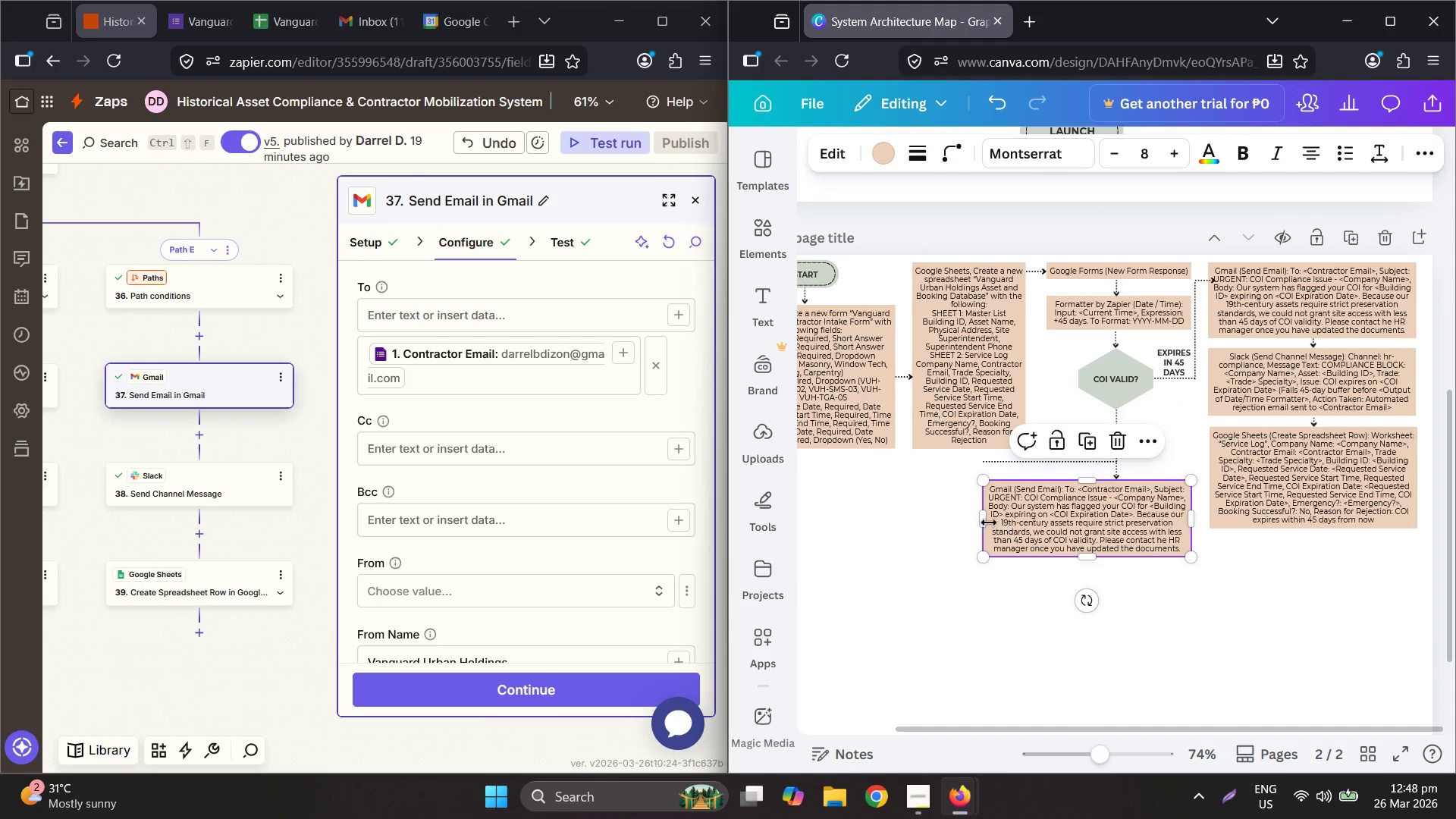 
left_click_drag(start_coordinate=[980, 520], to_coordinate=[1034, 522])
 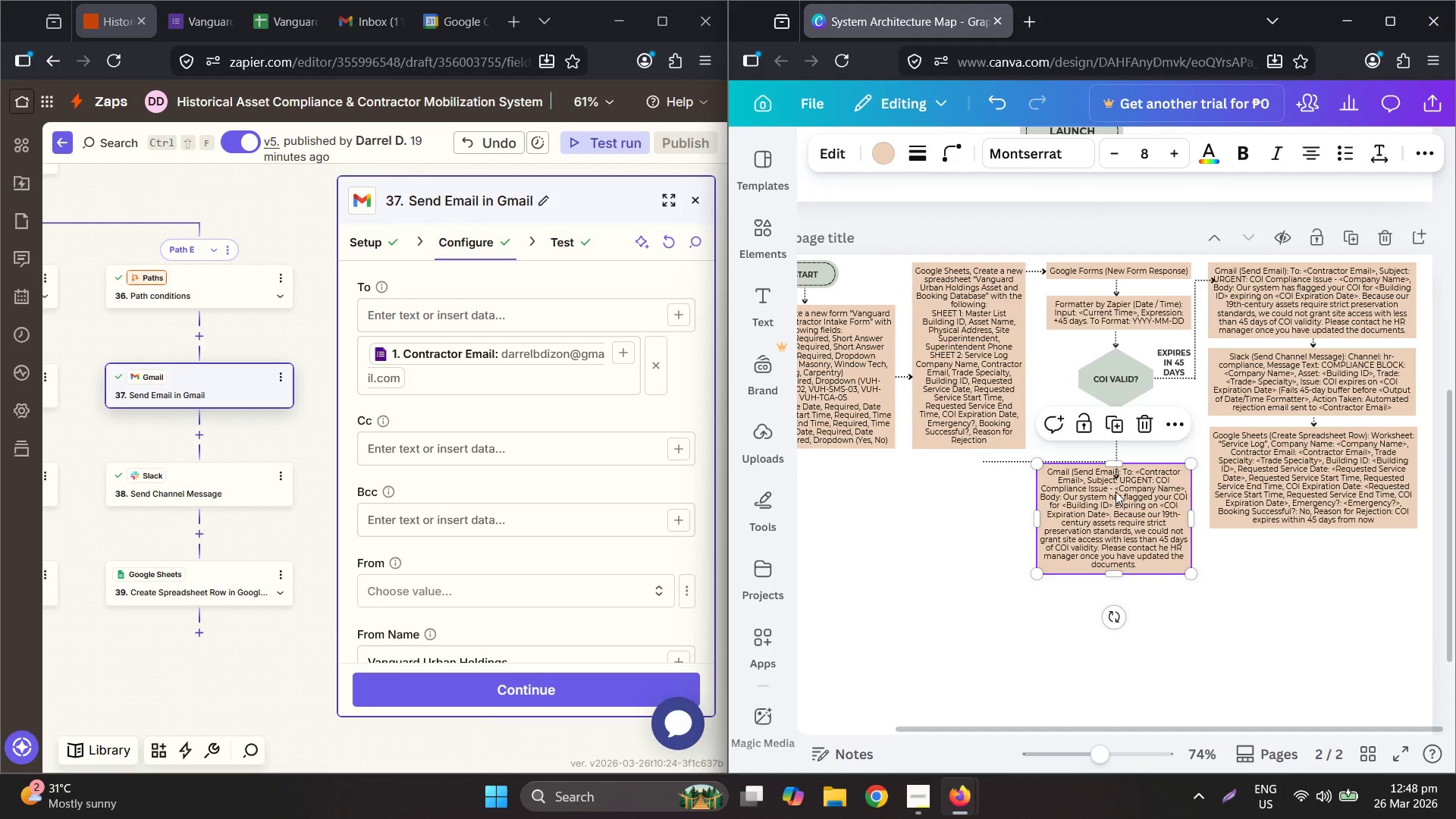 
left_click_drag(start_coordinate=[1116, 491], to_coordinate=[1116, 509])
 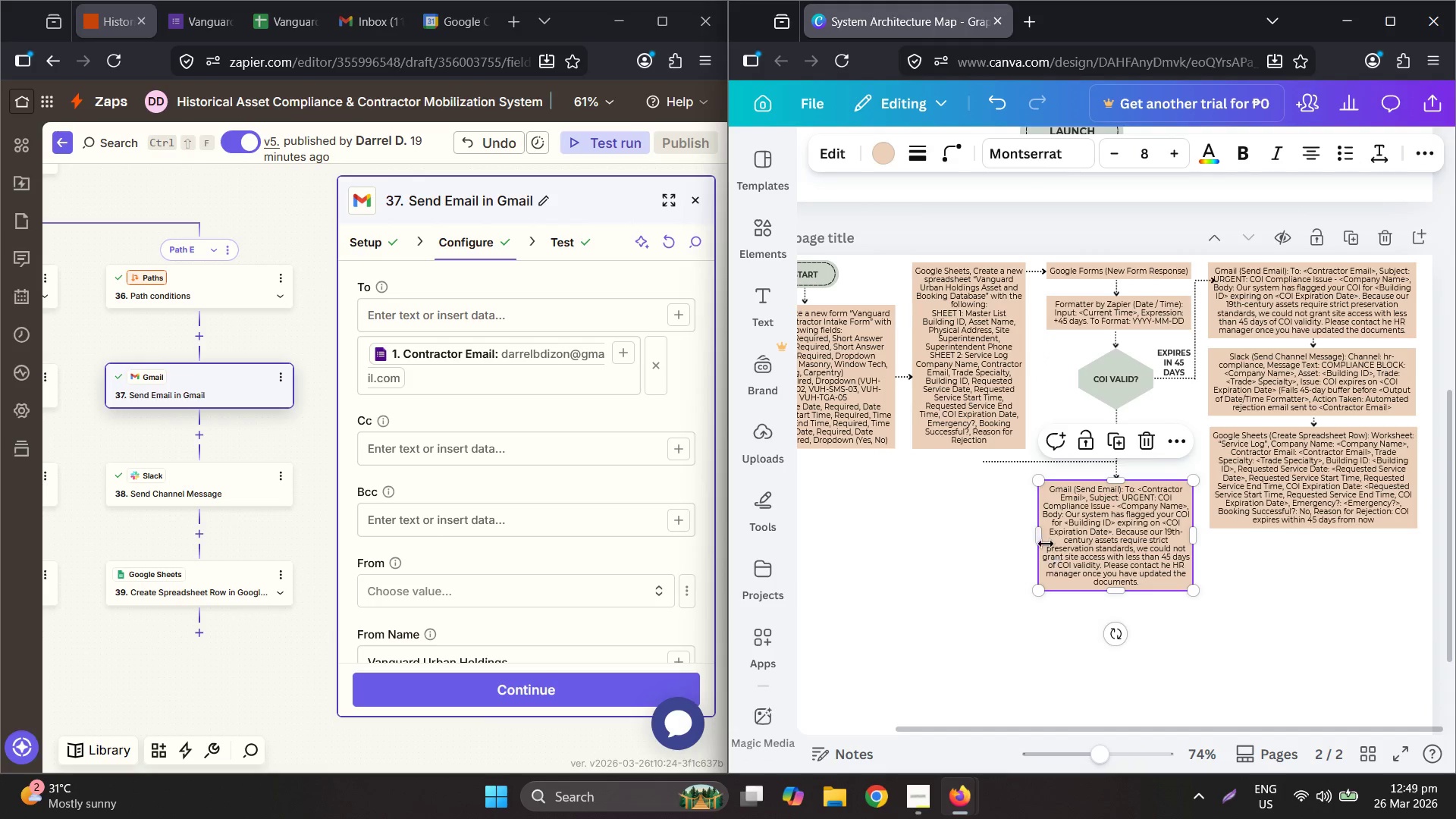 
left_click_drag(start_coordinate=[1037, 541], to_coordinate=[1041, 541])
 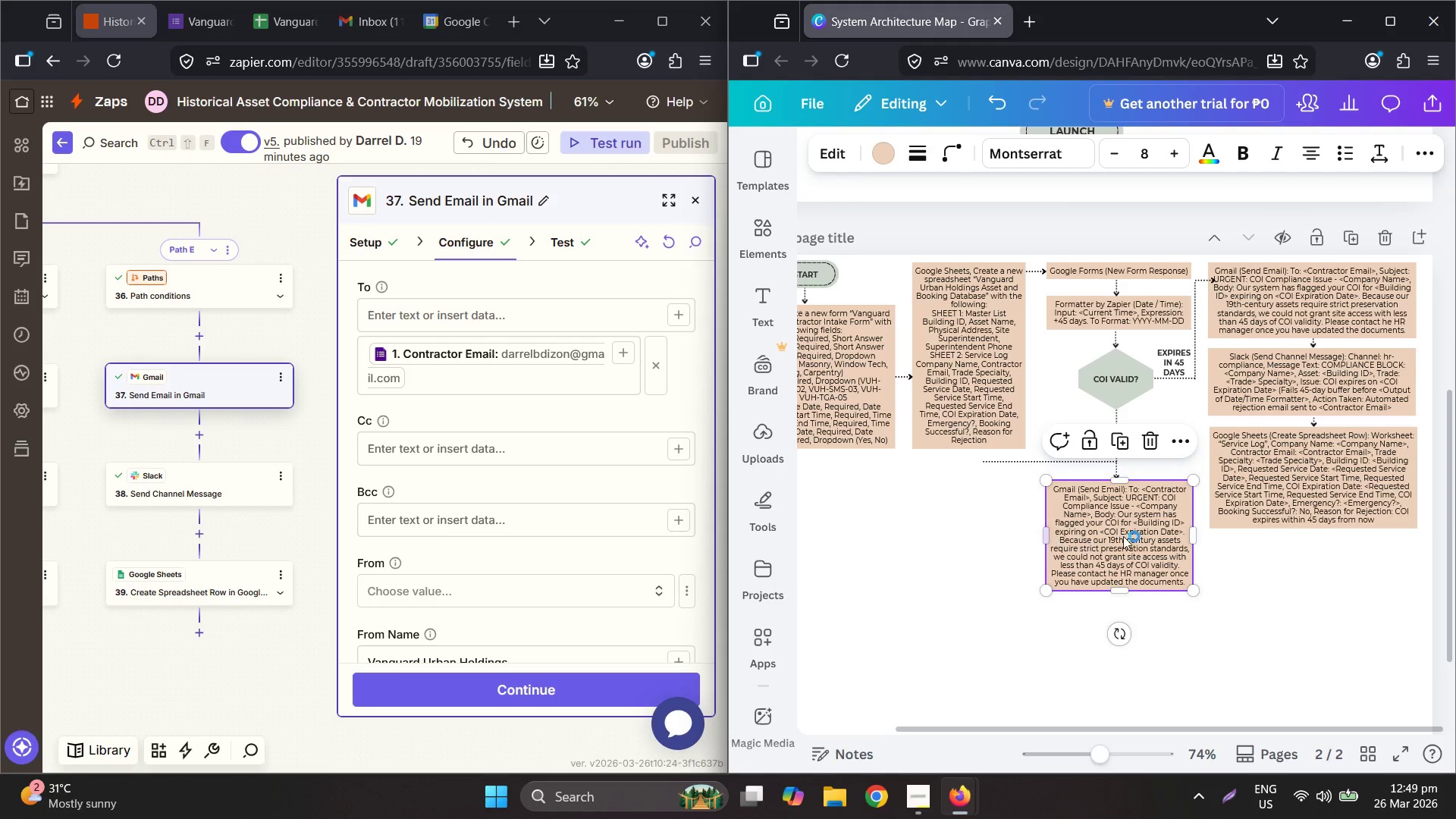 
left_click([1158, 541])
 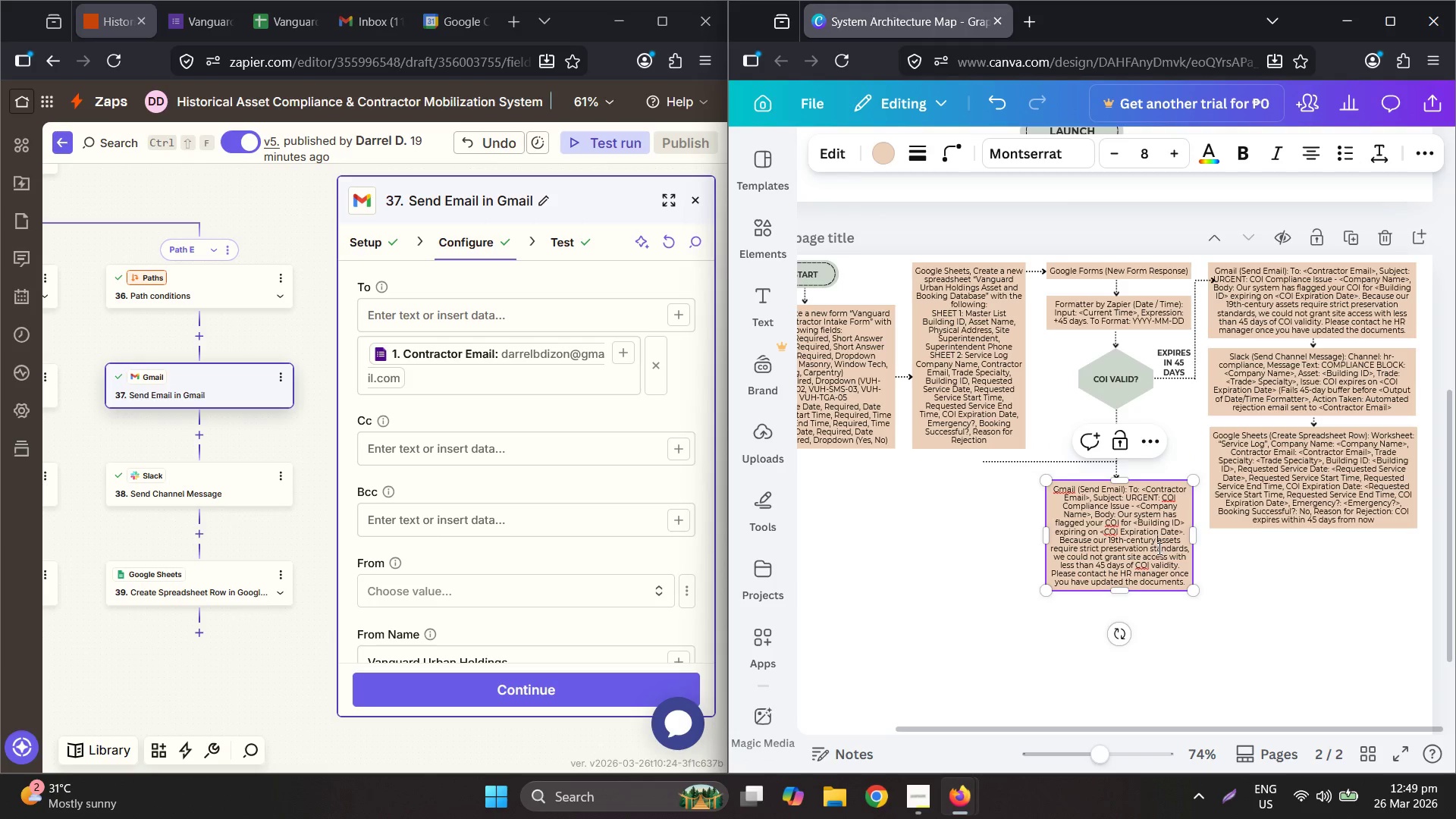 
hold_key(key=ControlLeft, duration=0.48)
scroll: coordinate [1158, 548], scroll_direction: up, amount: 4.0
 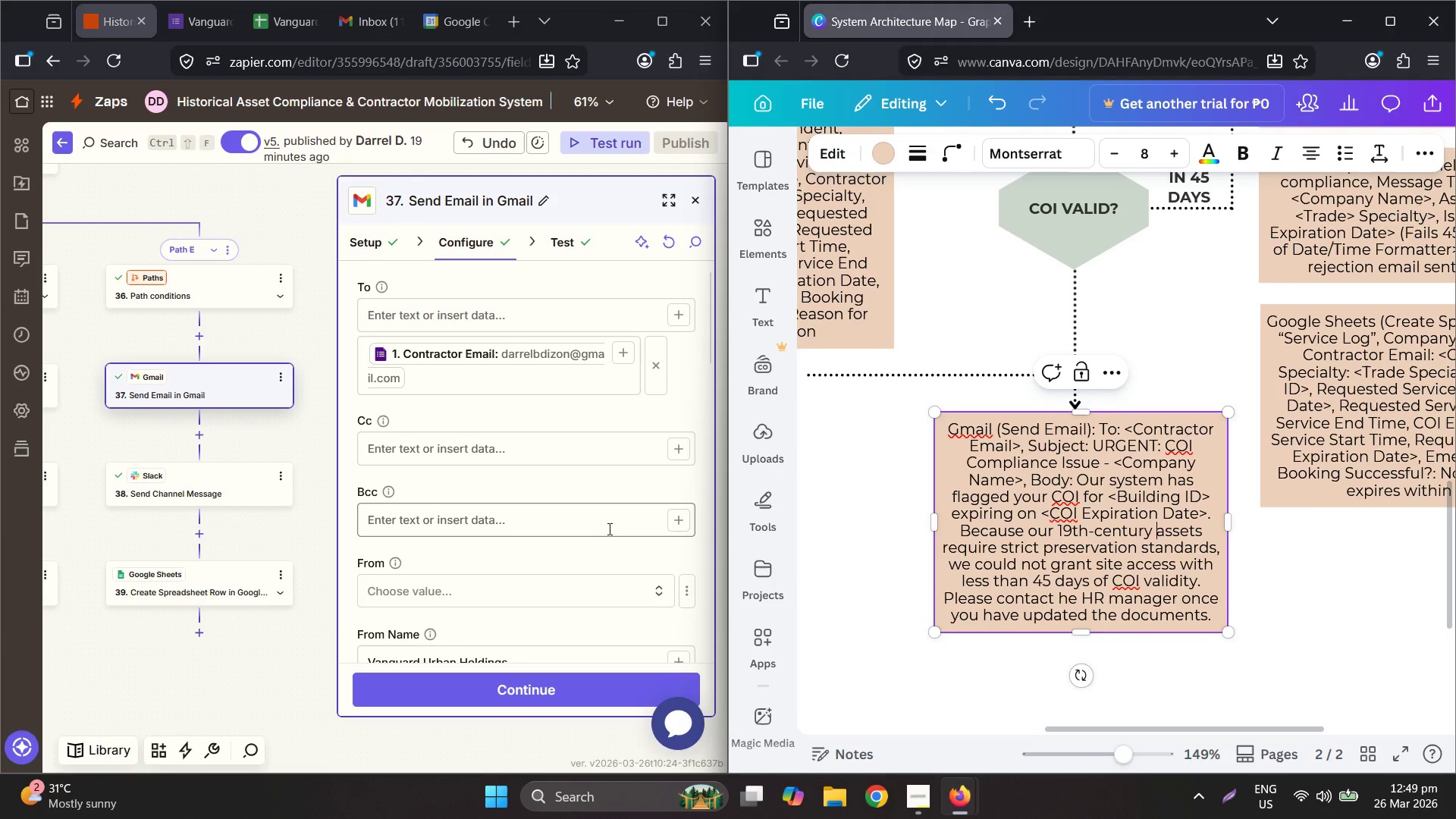 
scroll: coordinate [570, 532], scroll_direction: down, amount: 8.0
 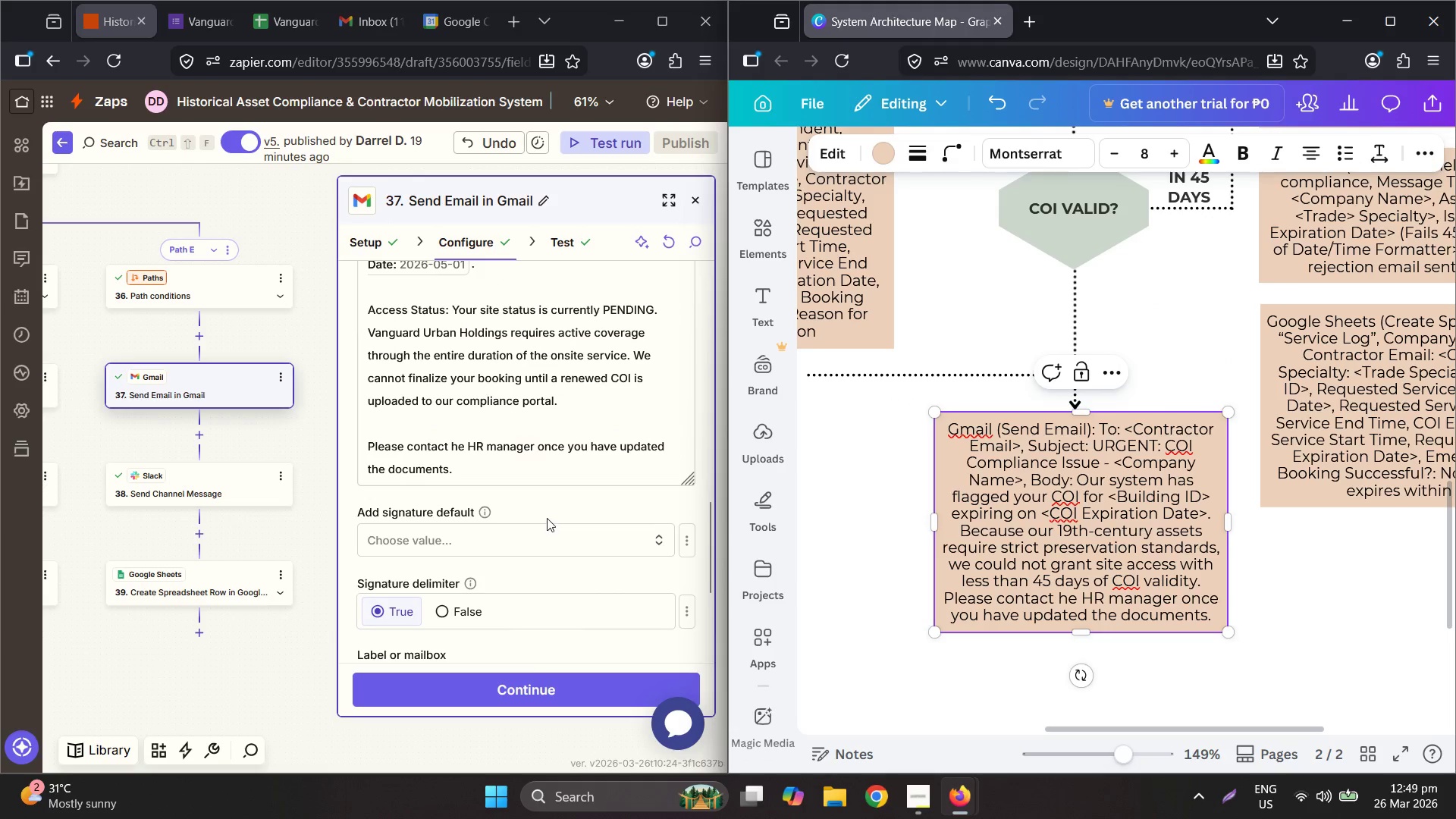 
scroll: coordinate [547, 512], scroll_direction: up, amount: 2.0
 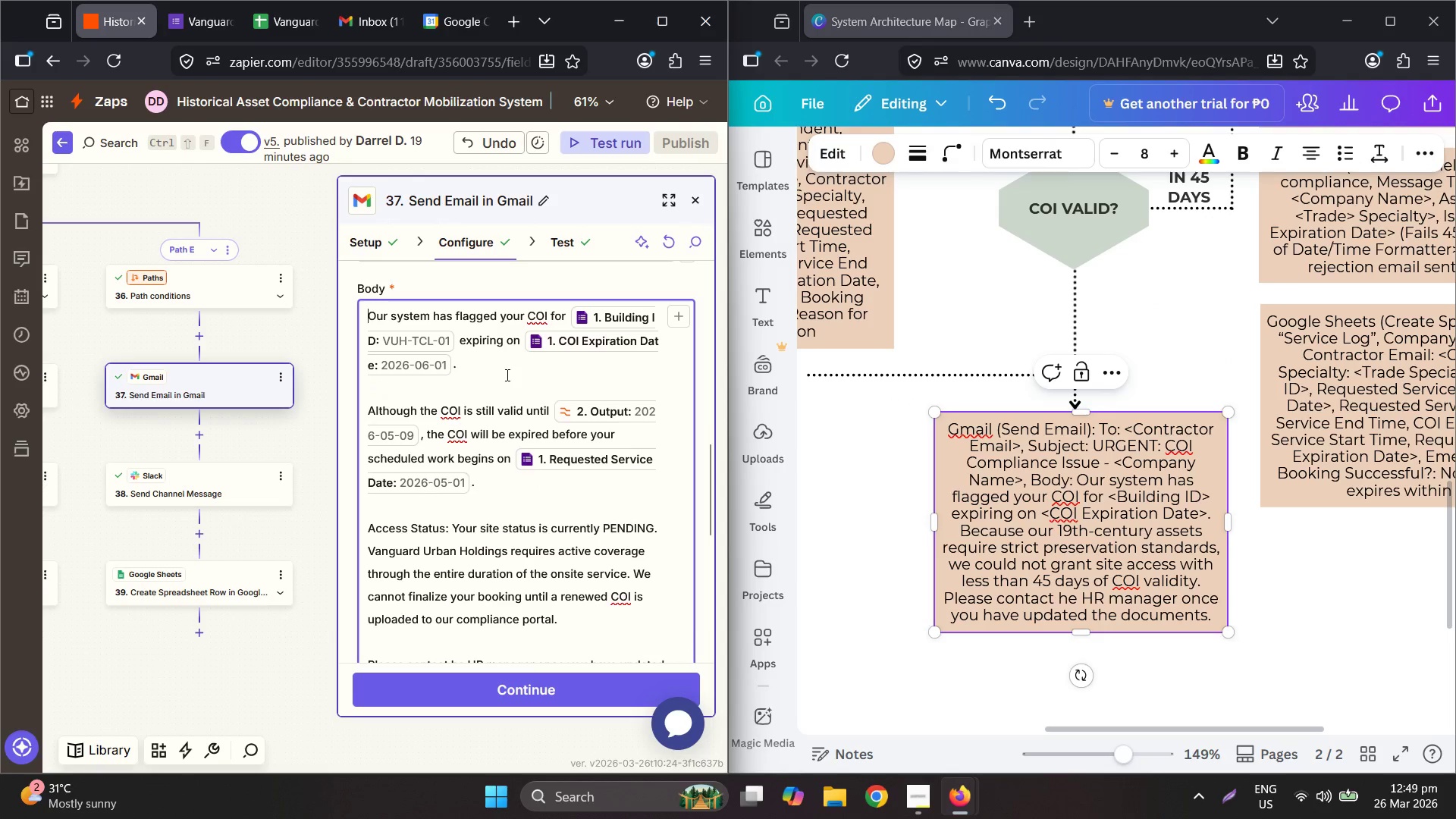 
left_click([980, 479])
 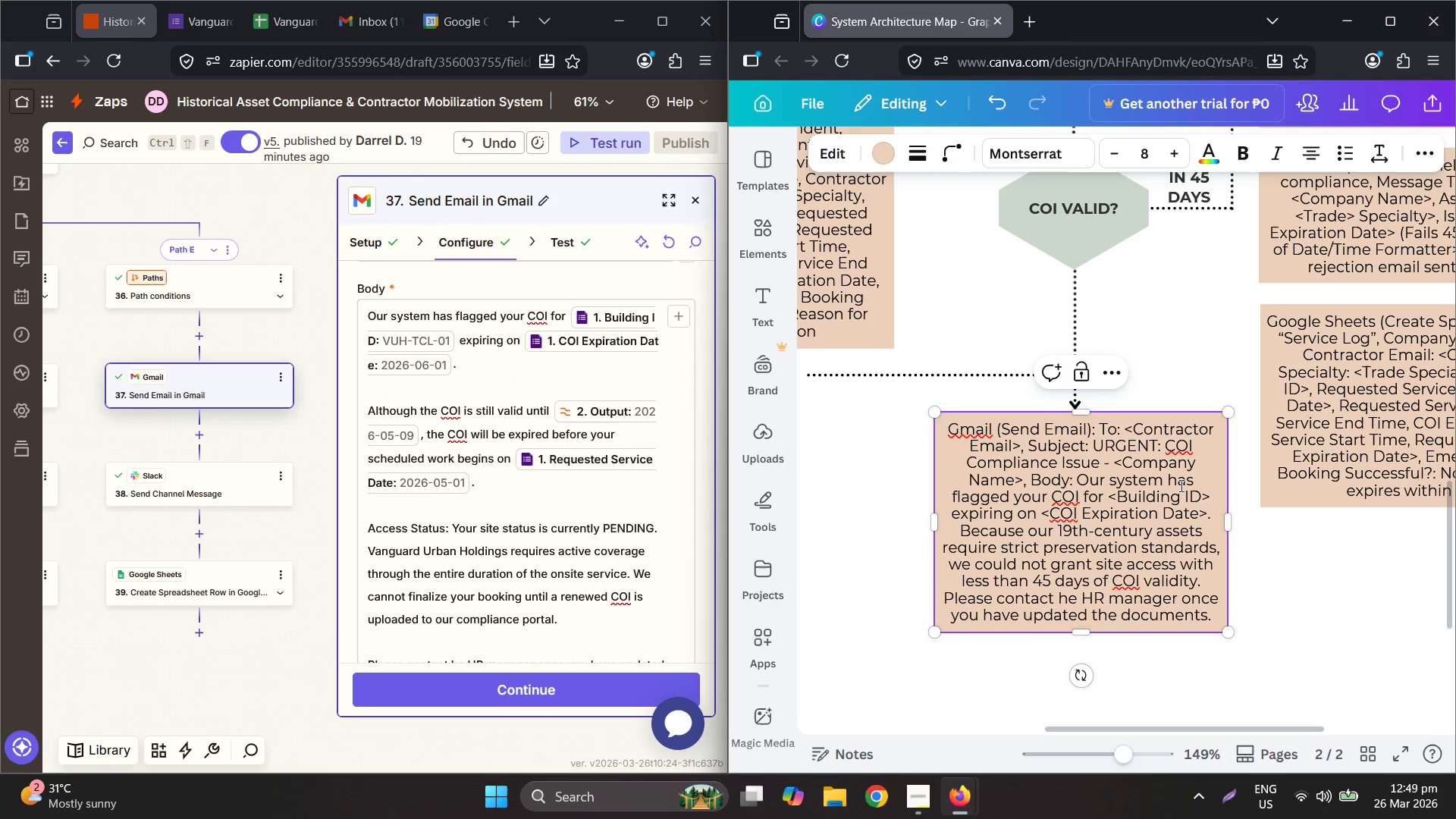 
left_click([488, 598])
 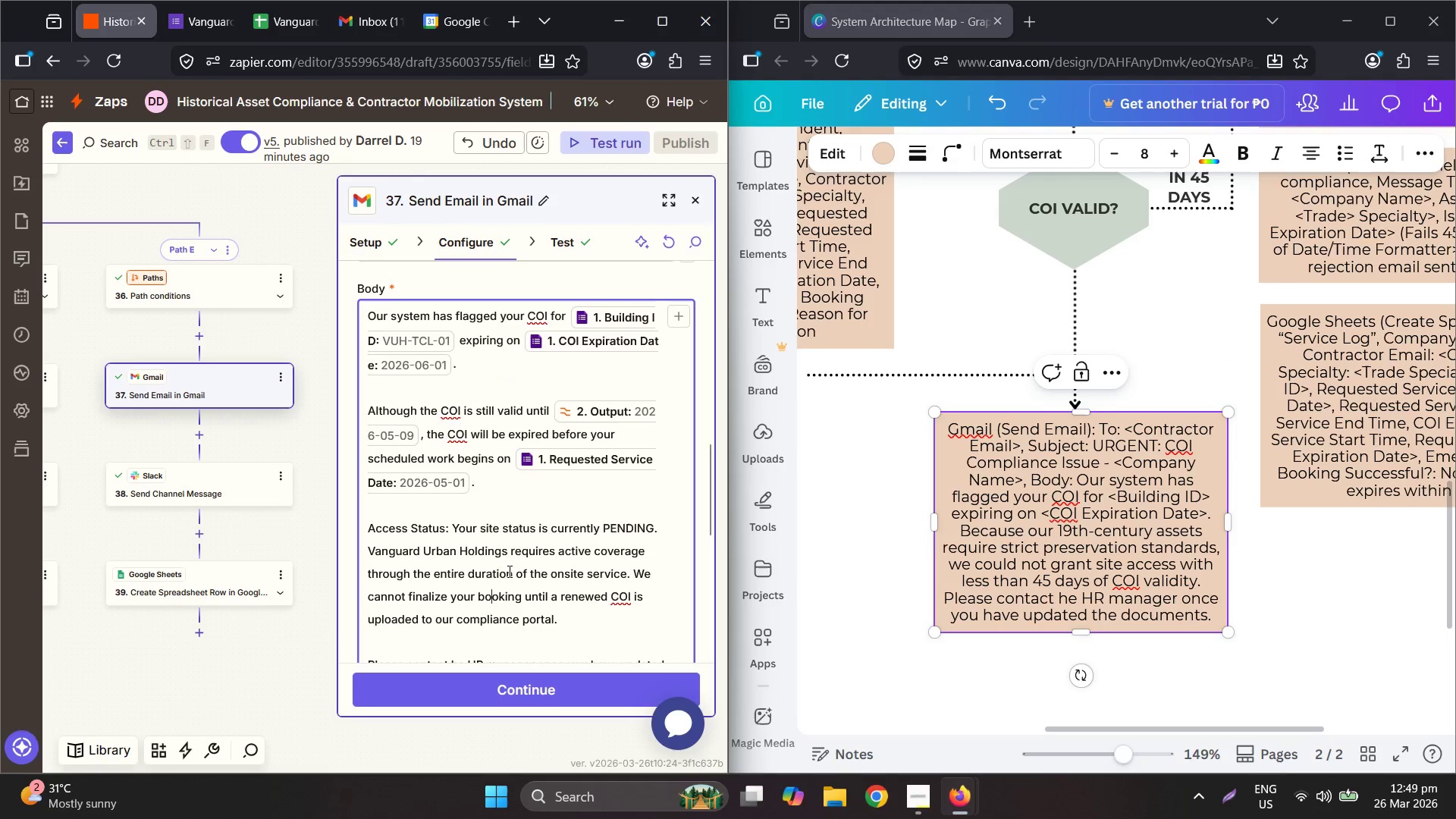 
scroll: coordinate [512, 582], scroll_direction: down, amount: 2.0
 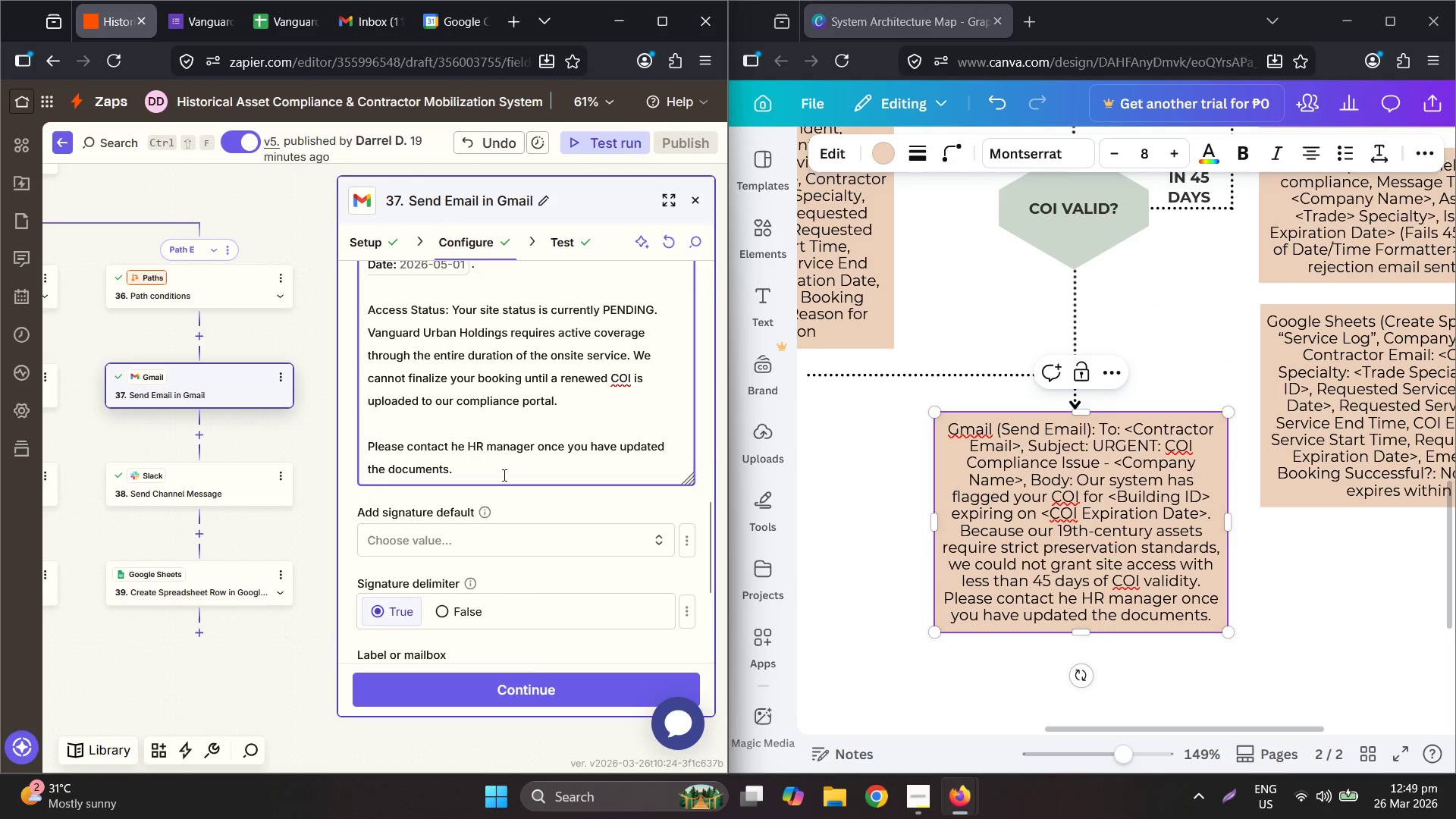 
left_click_drag(start_coordinate=[501, 472], to_coordinate=[371, 378])
 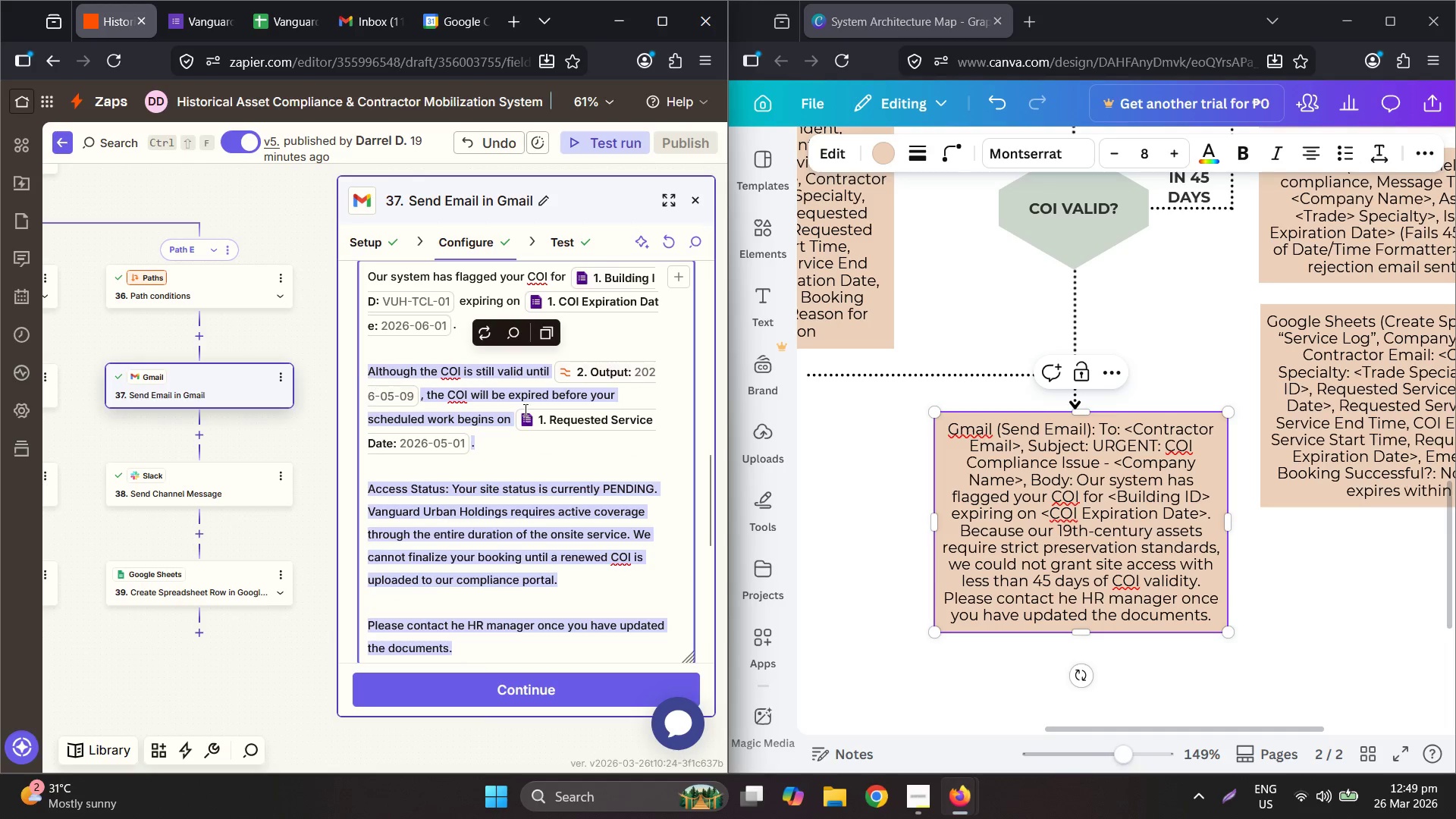 
key(Control+C)
 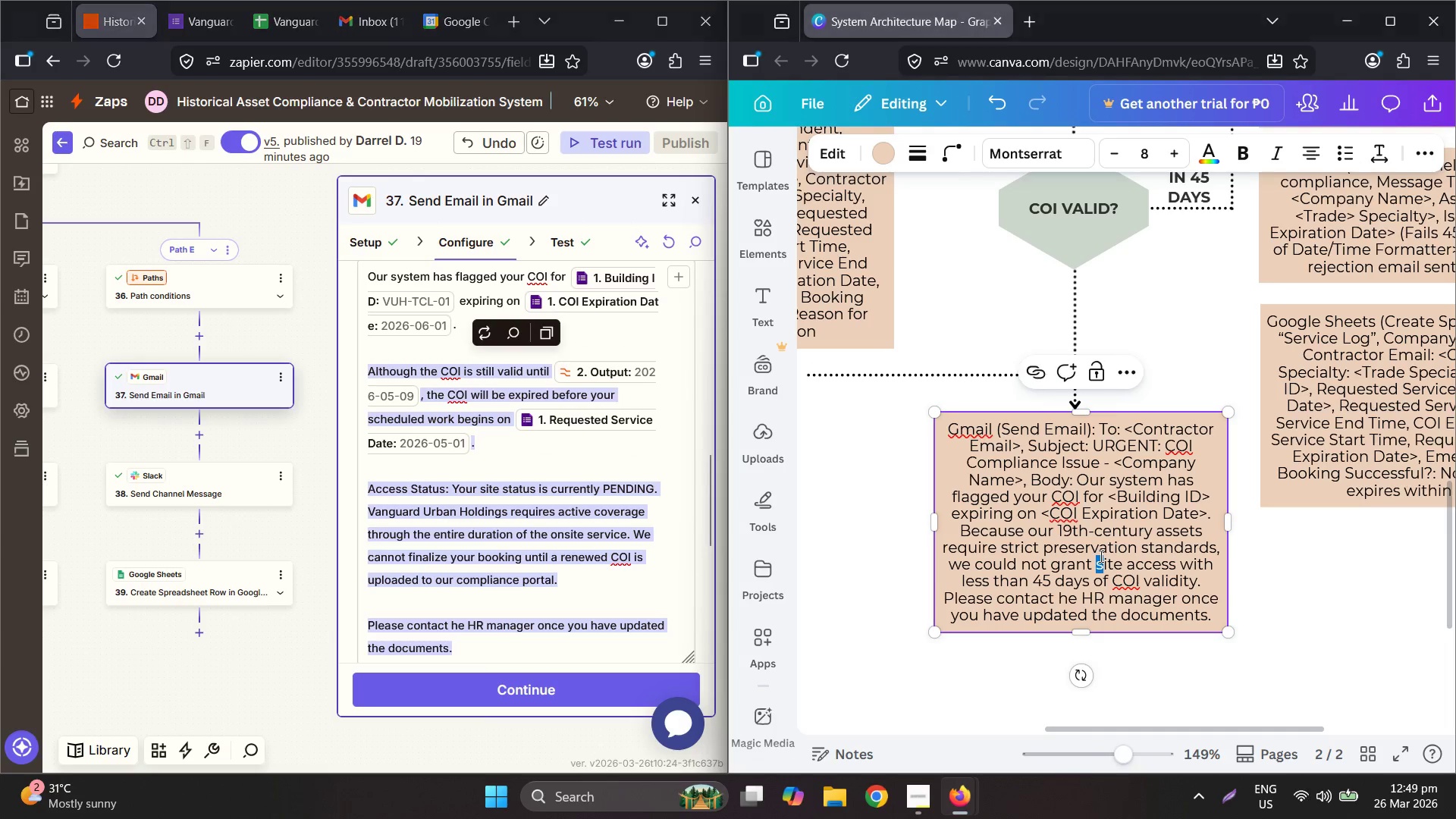 
double_click([1100, 556])
 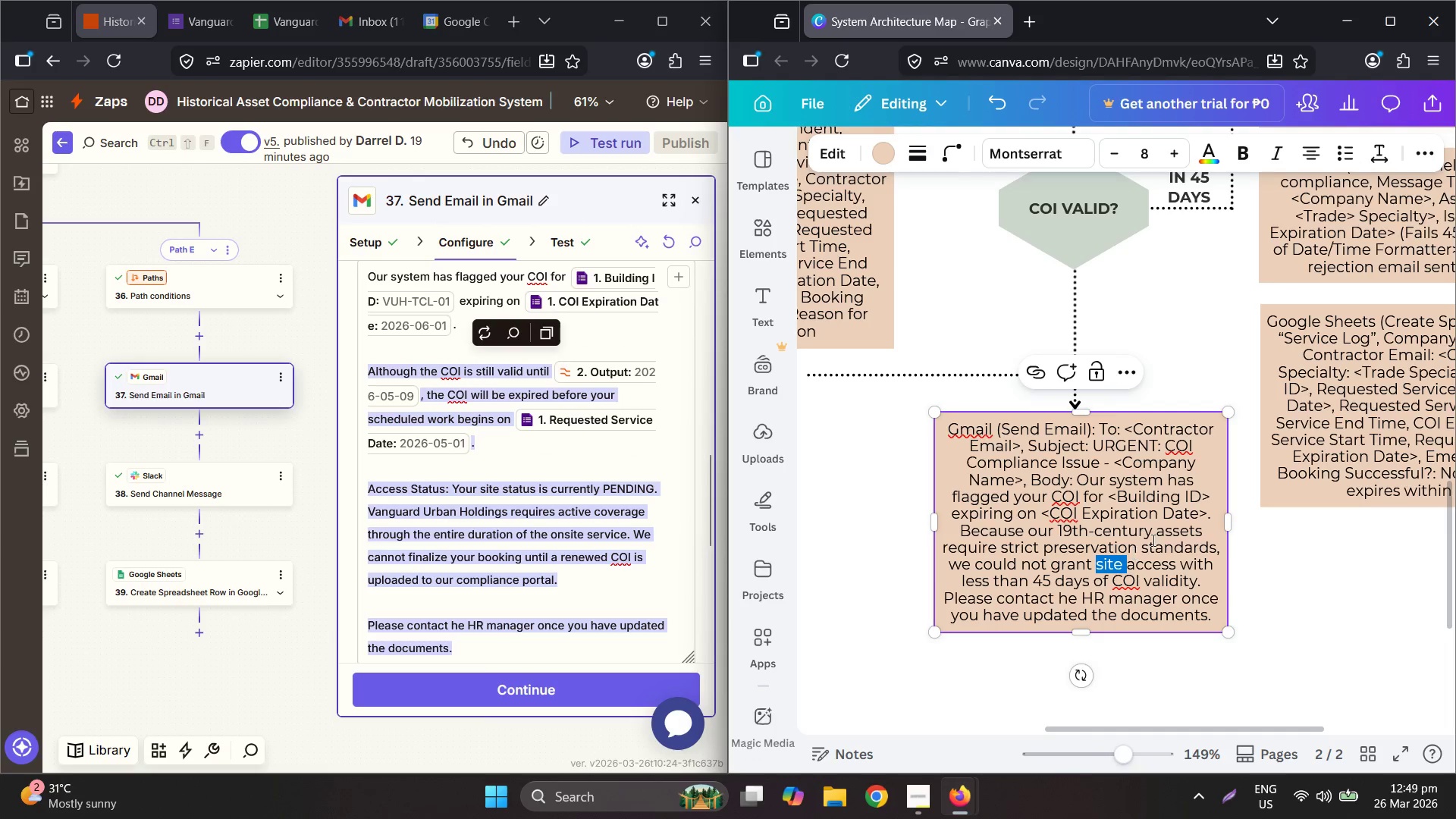 
left_click([1153, 538])
 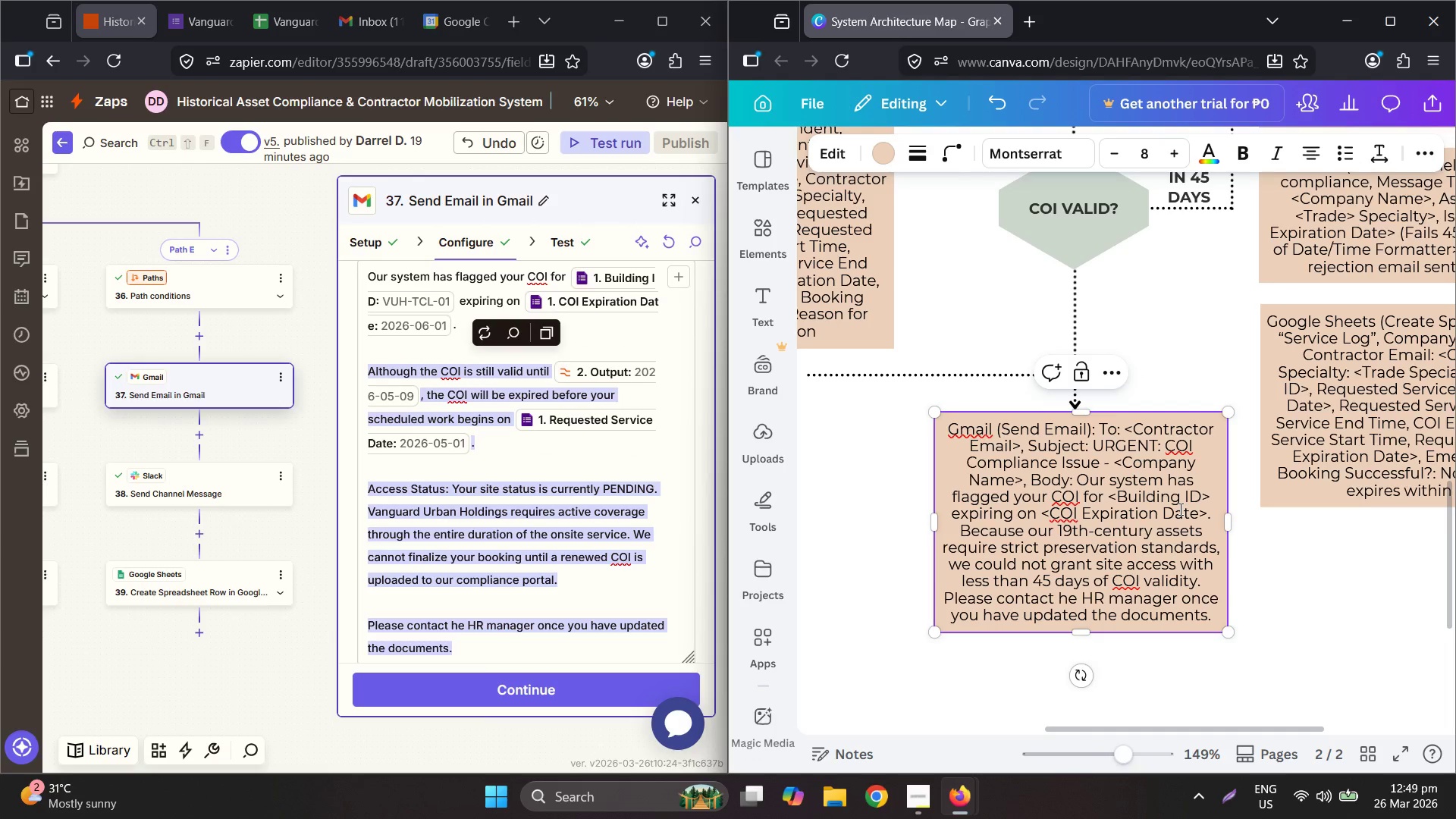 
left_click([1179, 509])
 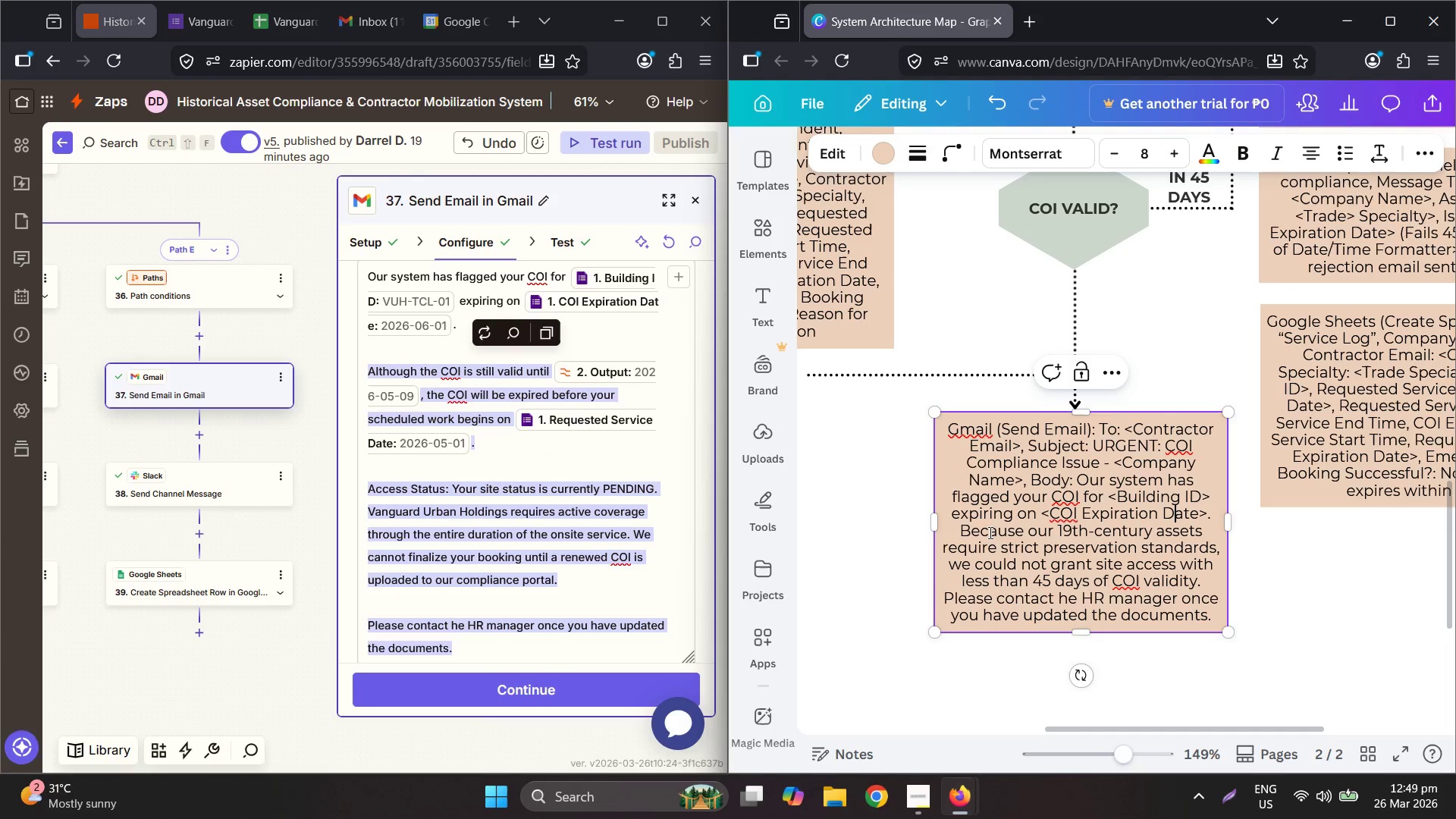 
left_click_drag(start_coordinate=[958, 530], to_coordinate=[1213, 623])
 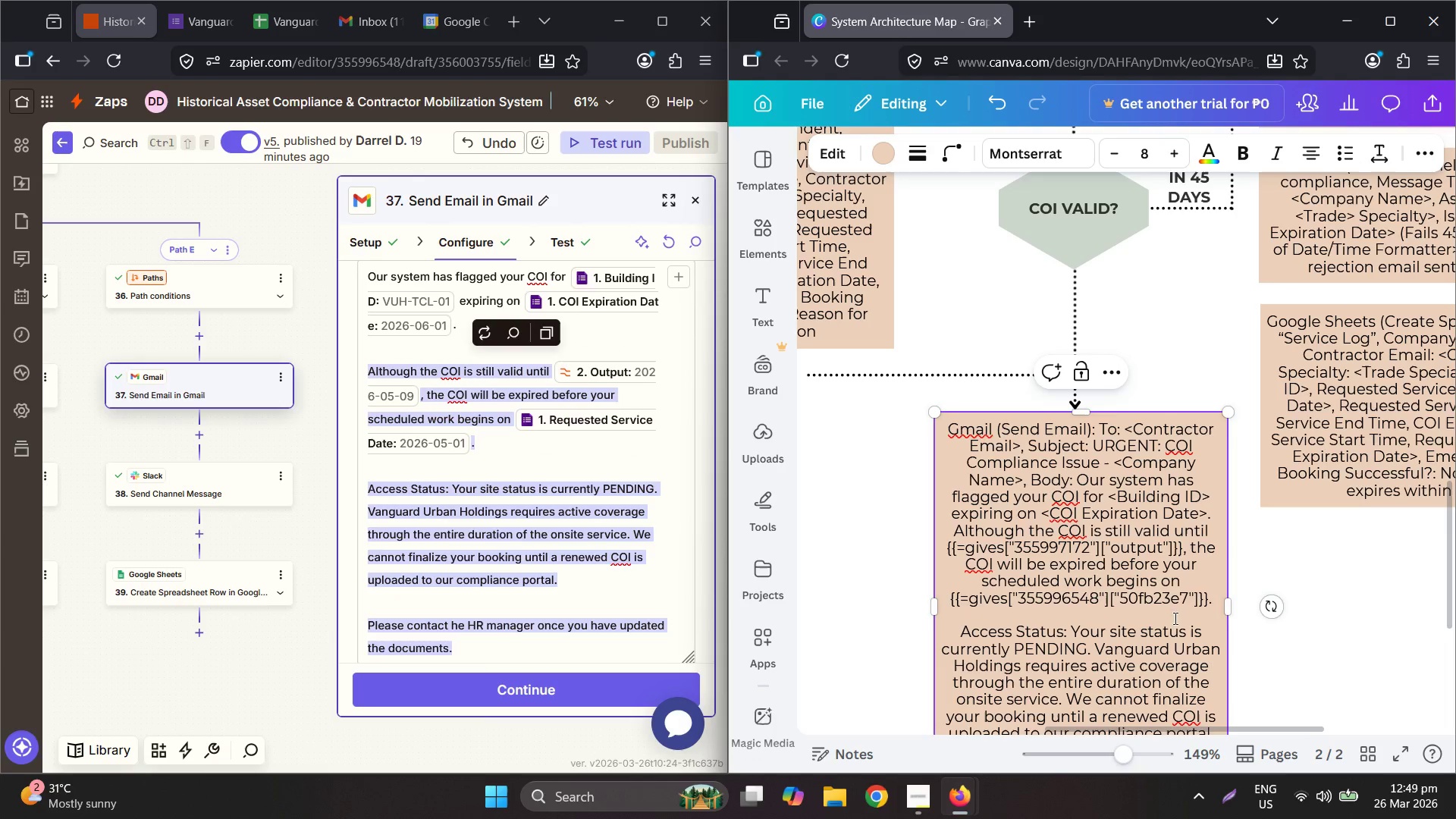 
key(Control+V)
 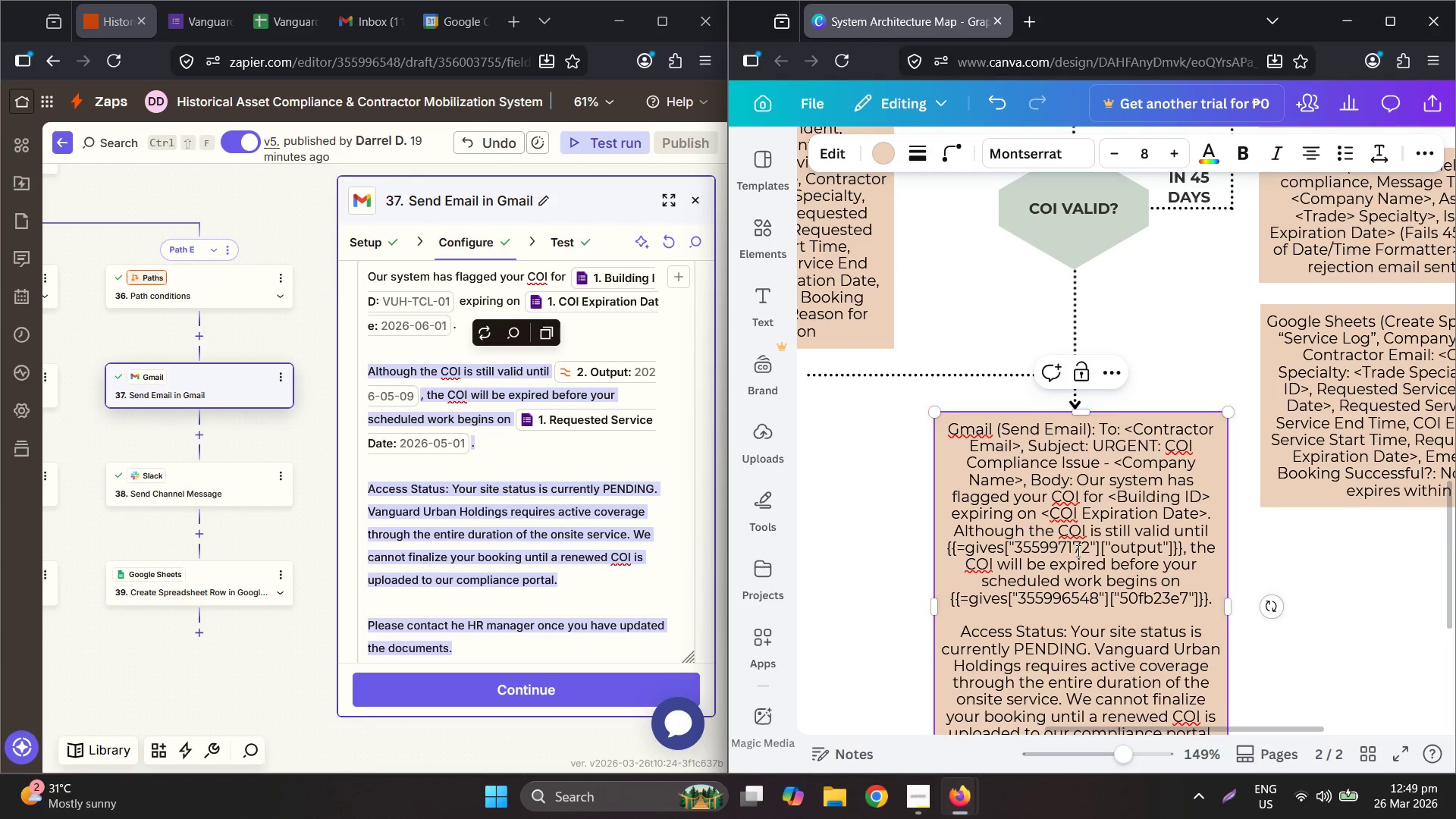 
left_click_drag(start_coordinate=[1184, 553], to_coordinate=[946, 553])
 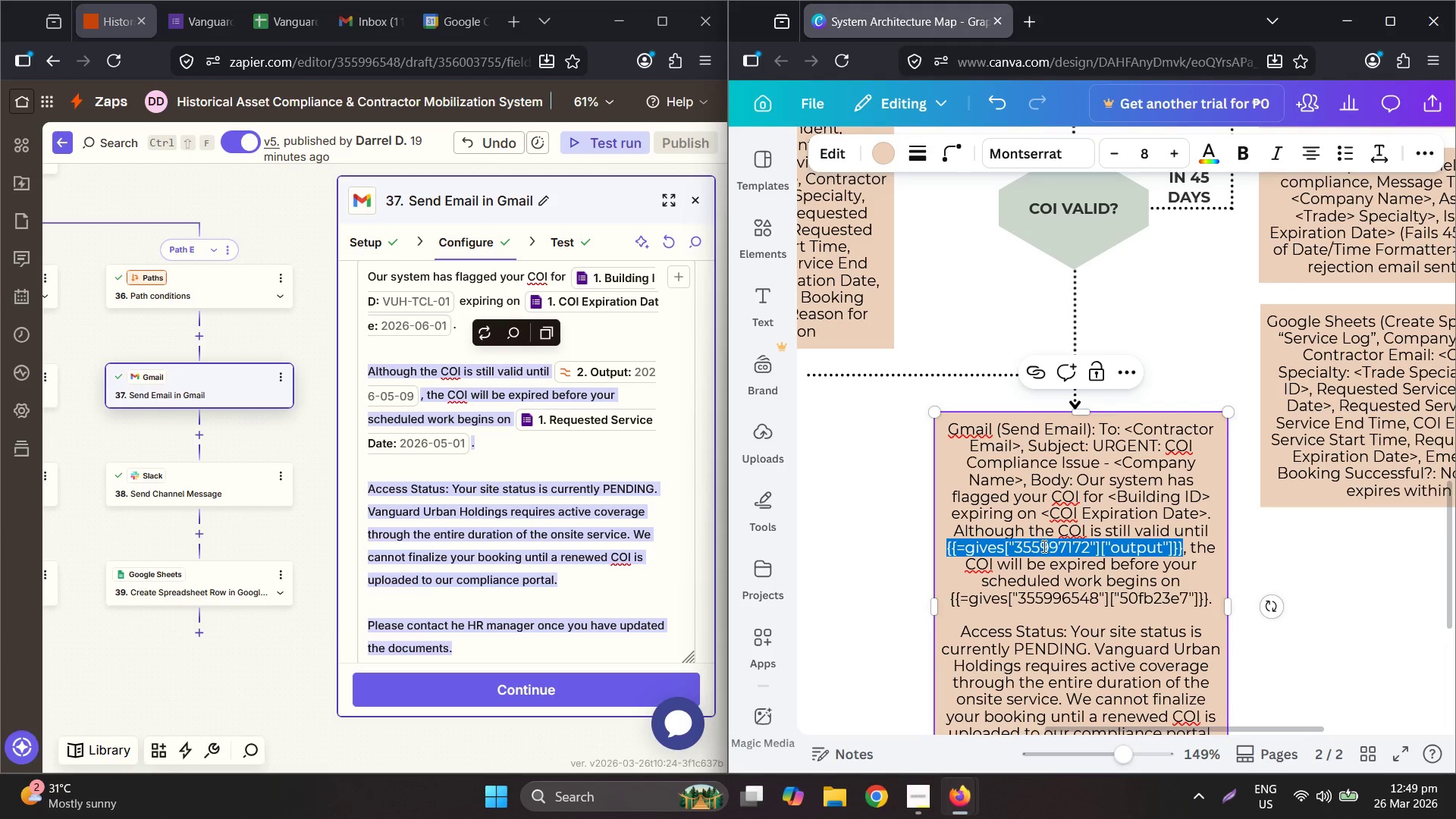 
key(Shift+Period)
 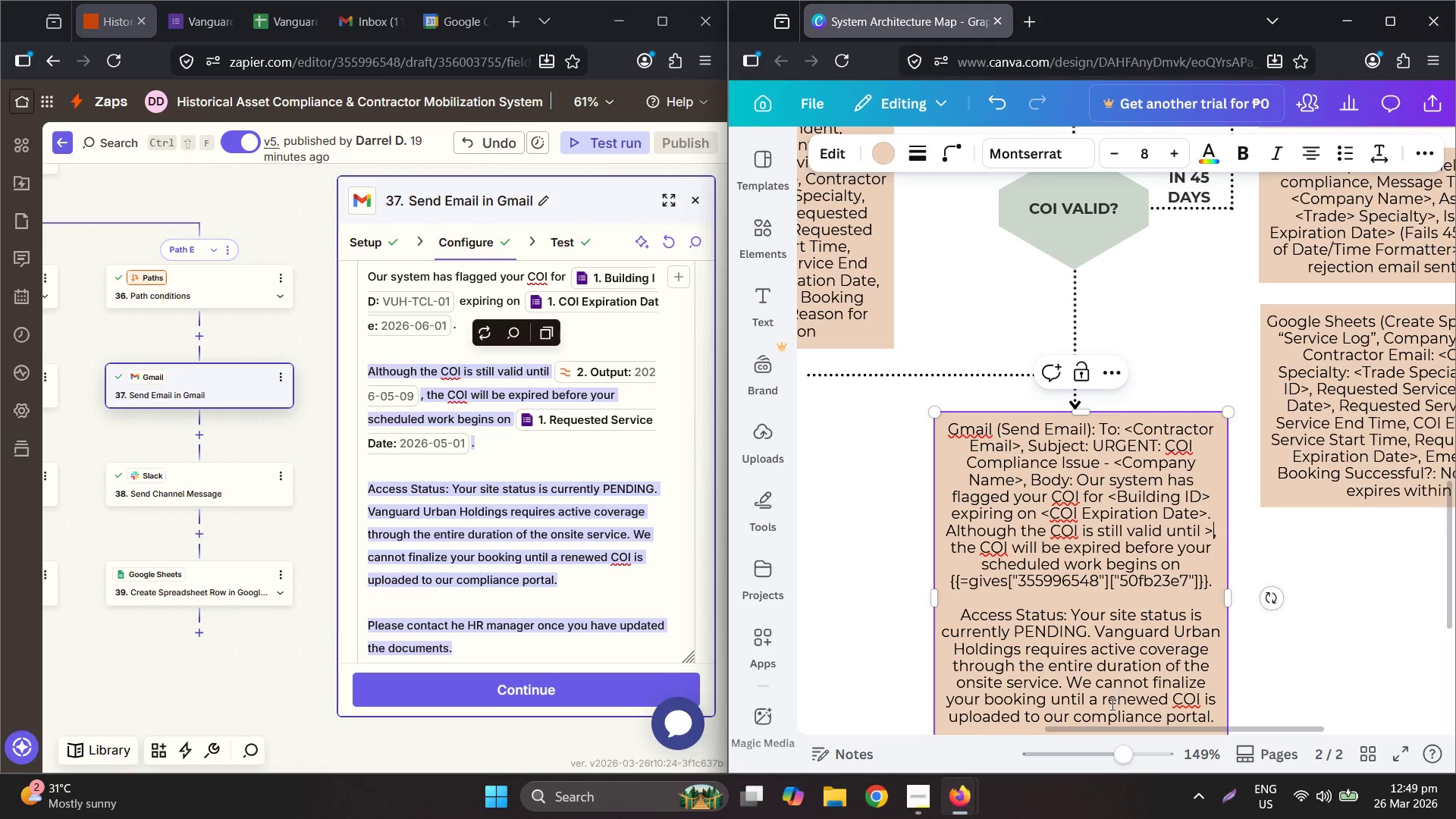 
left_click_drag(start_coordinate=[1121, 728], to_coordinate=[1194, 720])
 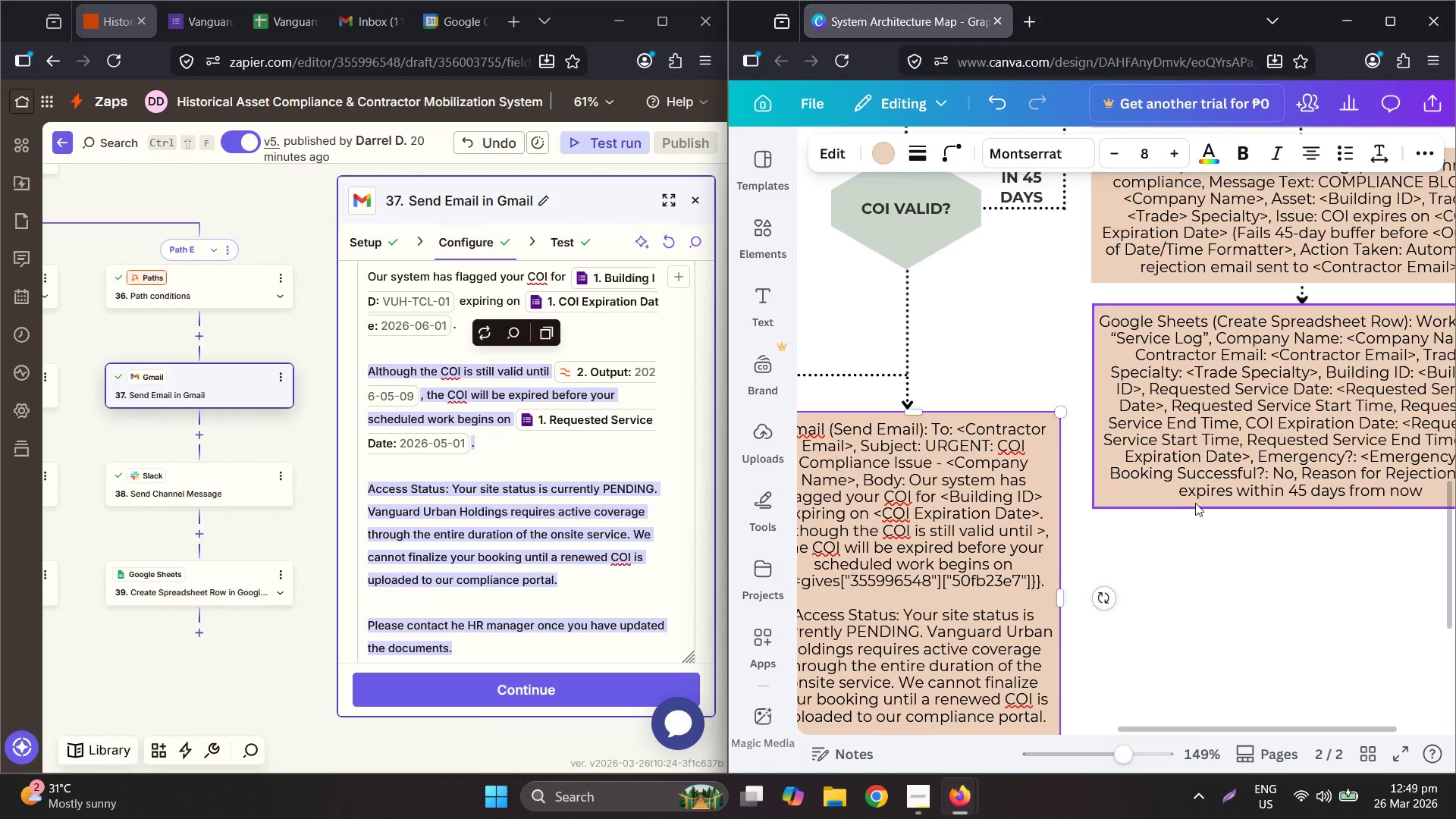 
scroll: coordinate [1207, 479], scroll_direction: up, amount: 3.0
 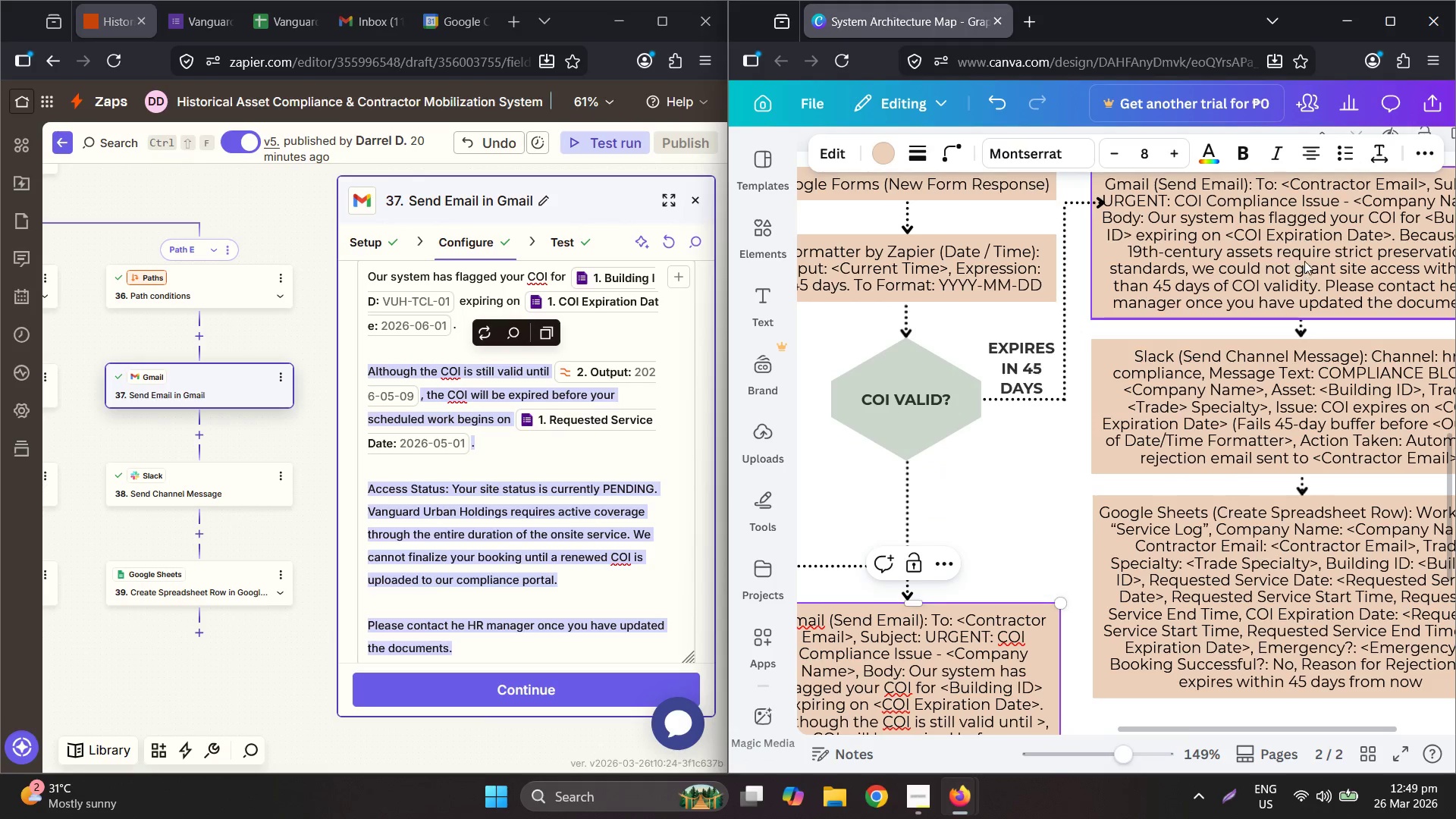 
double_click([1304, 260])
 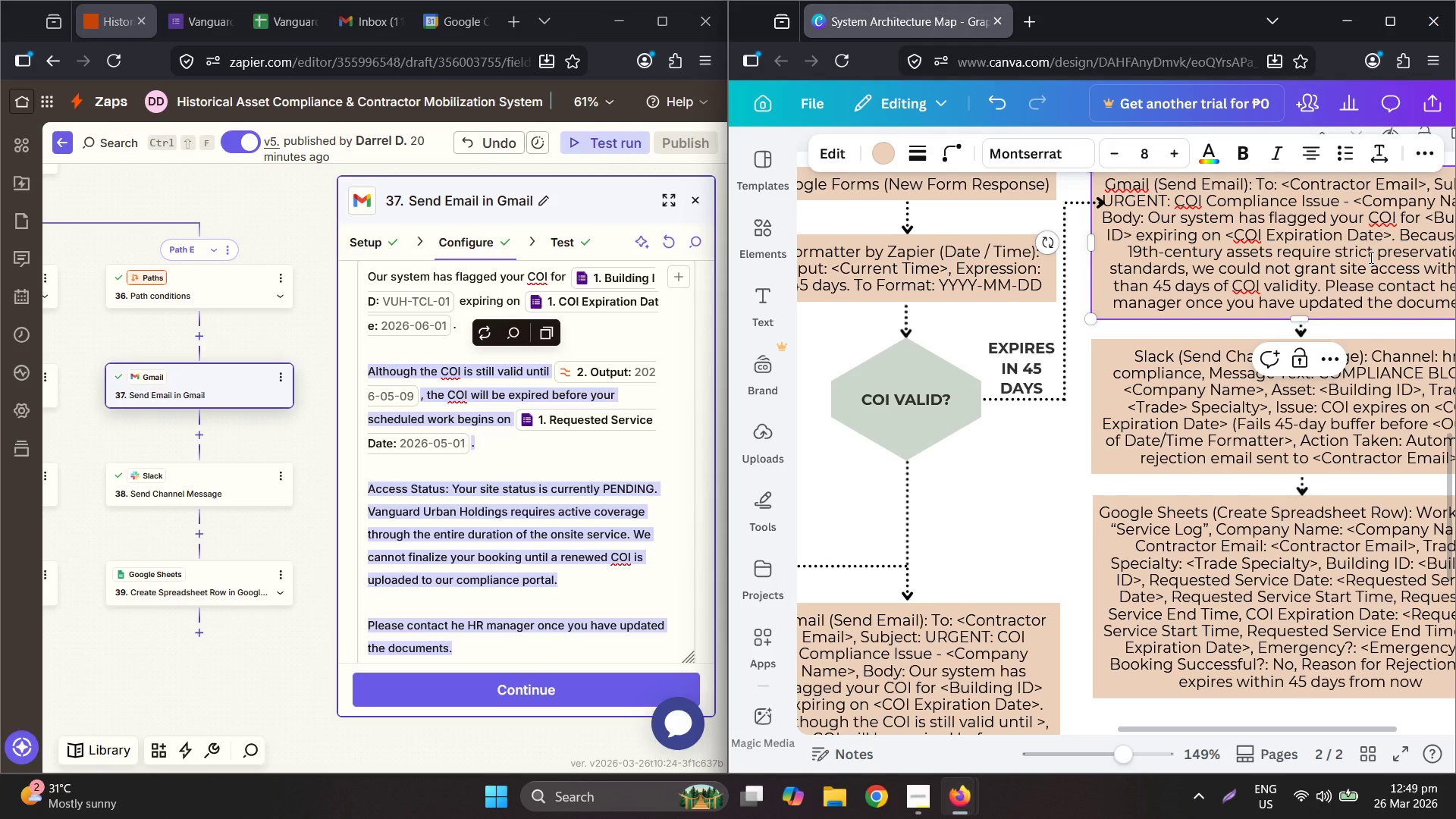 
double_click([1382, 438])
 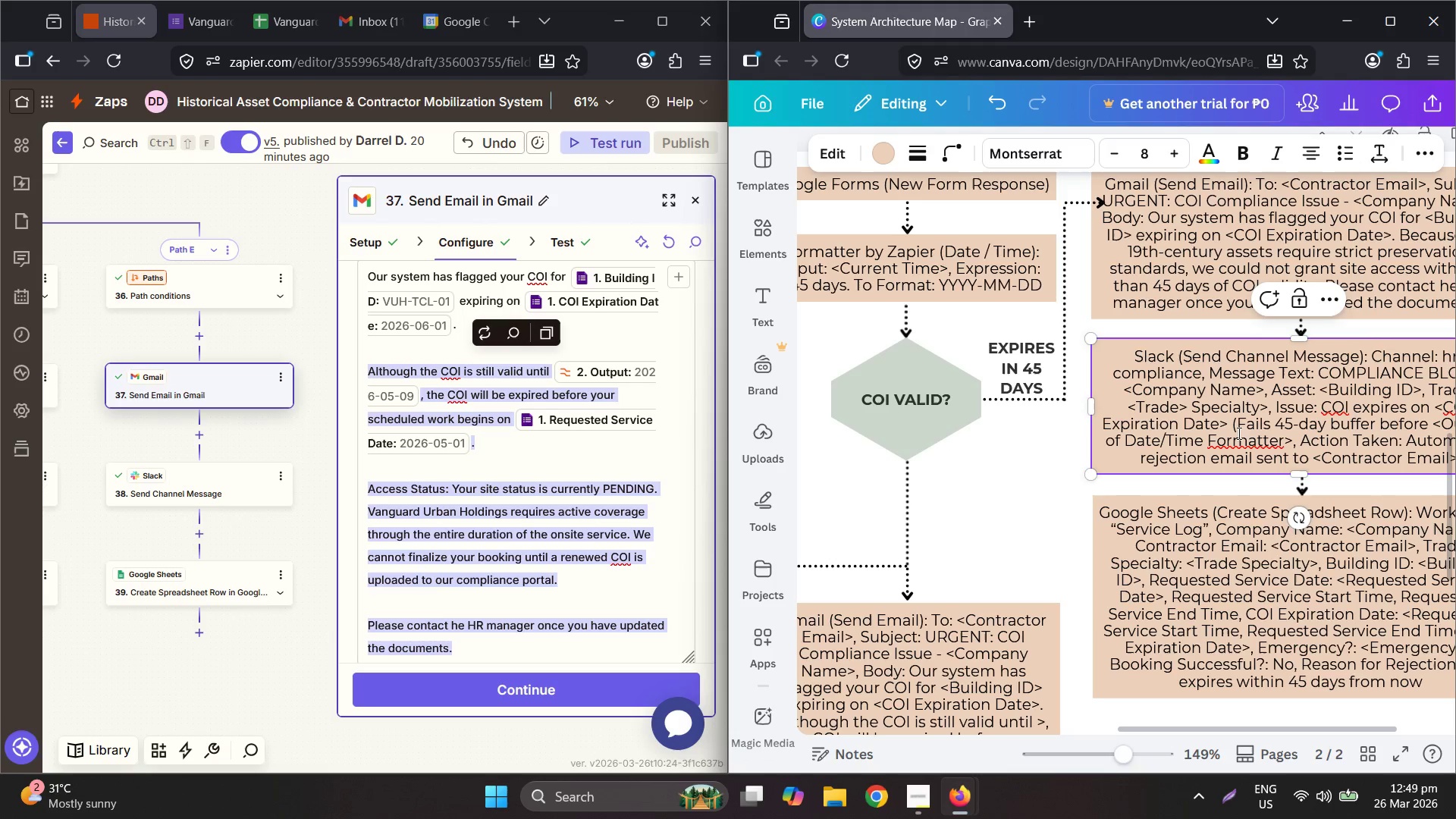 
left_click_drag(start_coordinate=[1288, 440], to_coordinate=[1442, 418])
 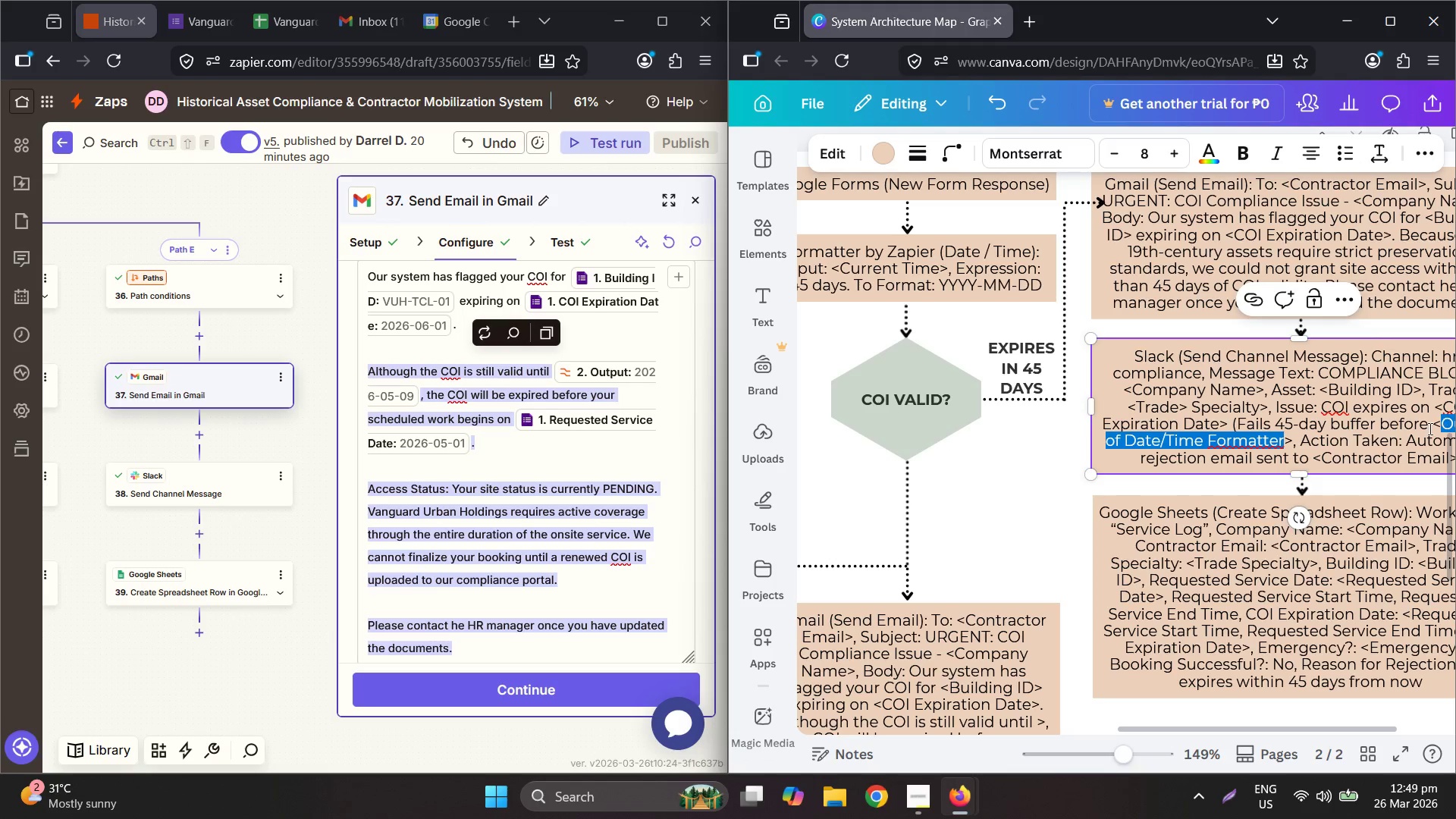 
key(Control+C)
 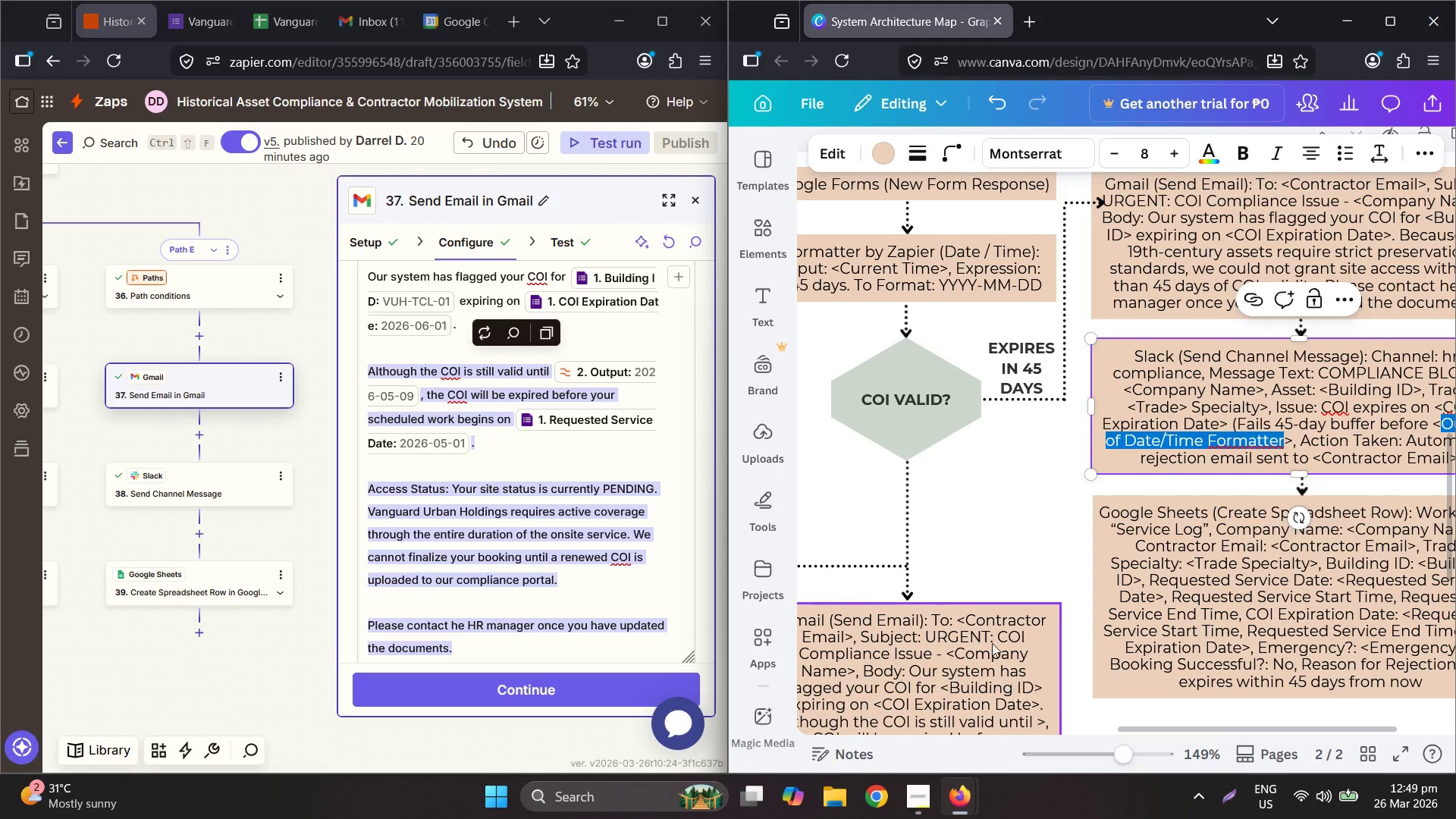 
scroll: coordinate [992, 642], scroll_direction: down, amount: 3.0
 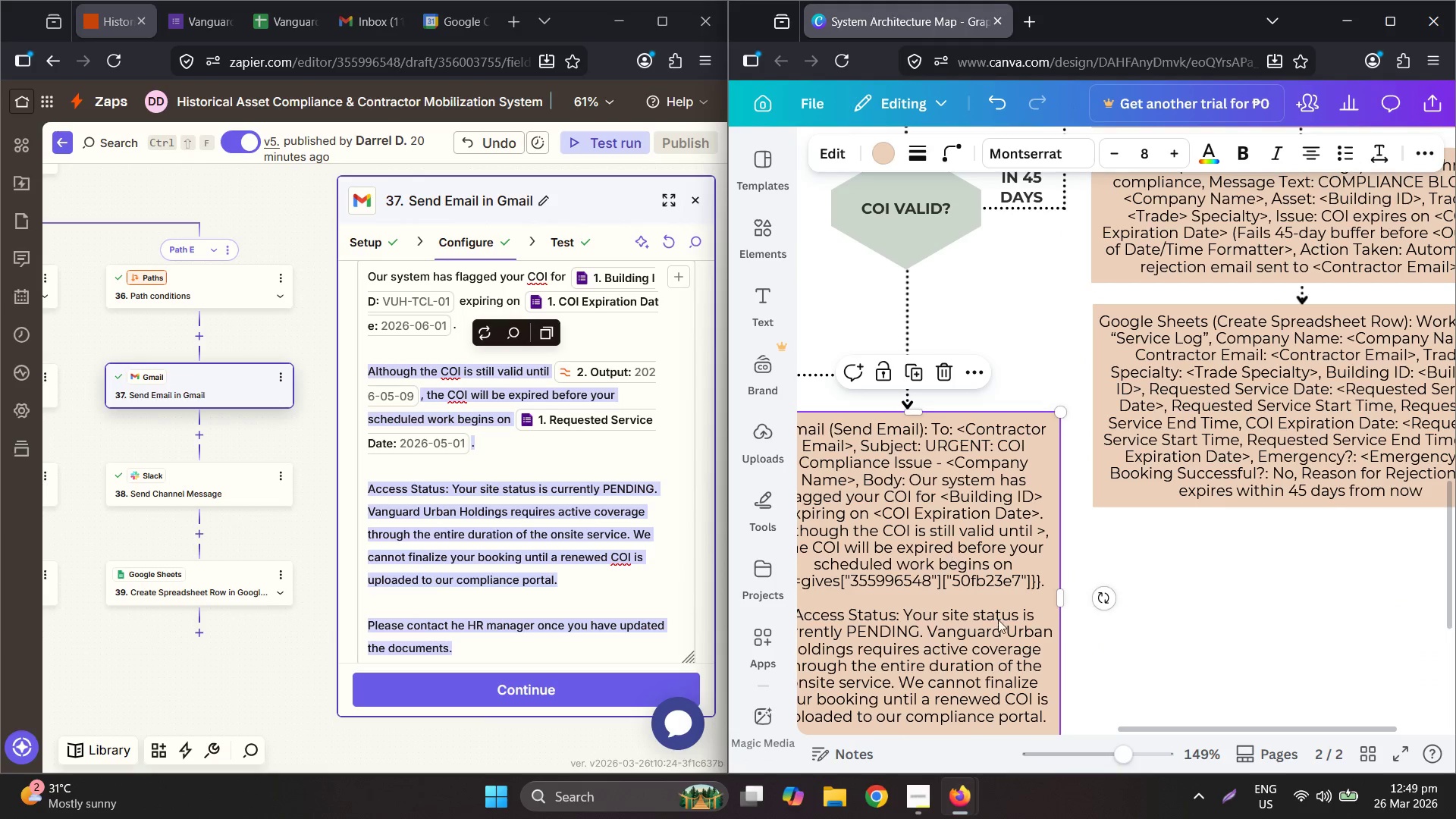 
left_click_drag(start_coordinate=[1138, 728], to_coordinate=[1068, 726])
 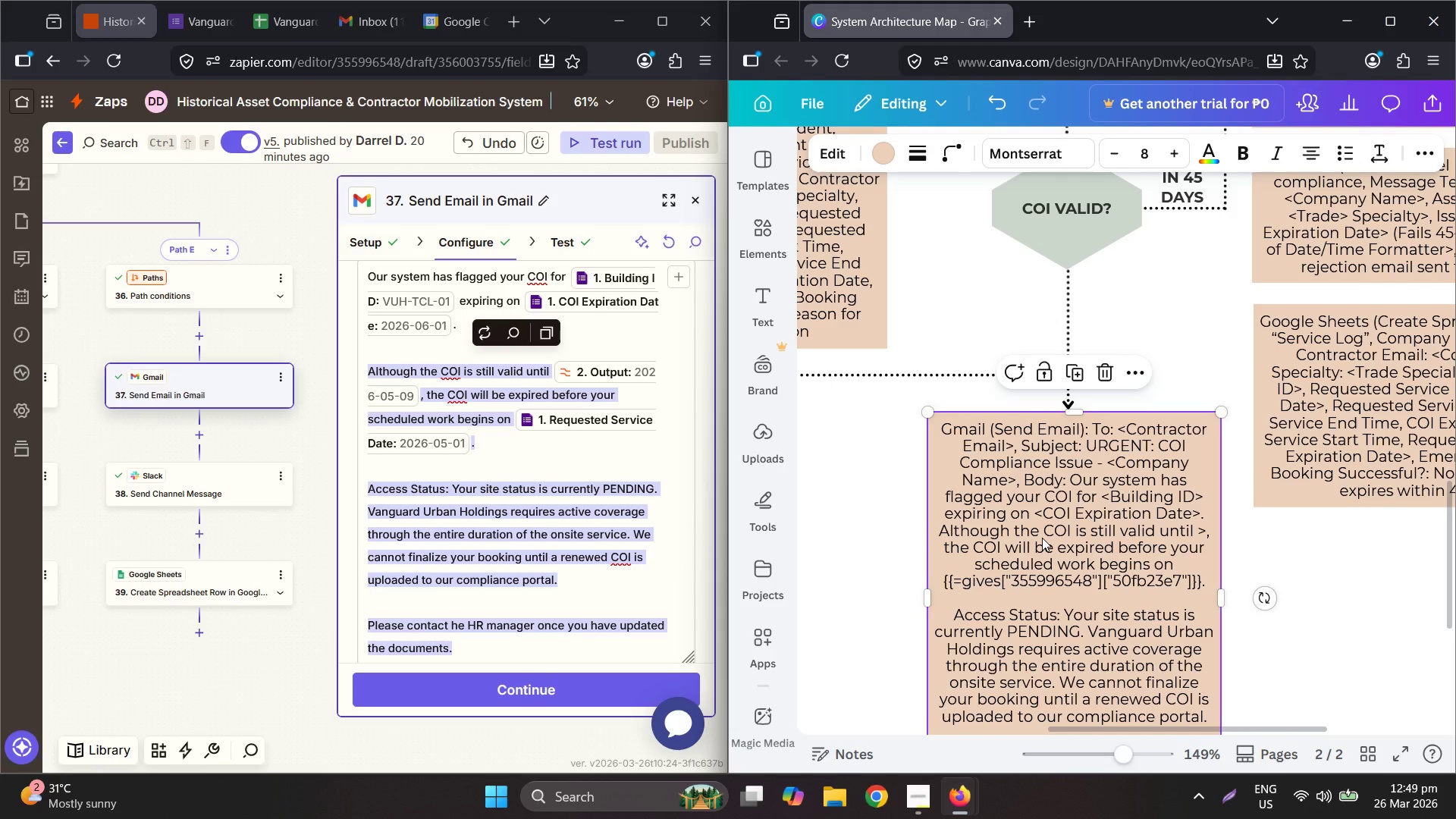 
double_click([1042, 538])
 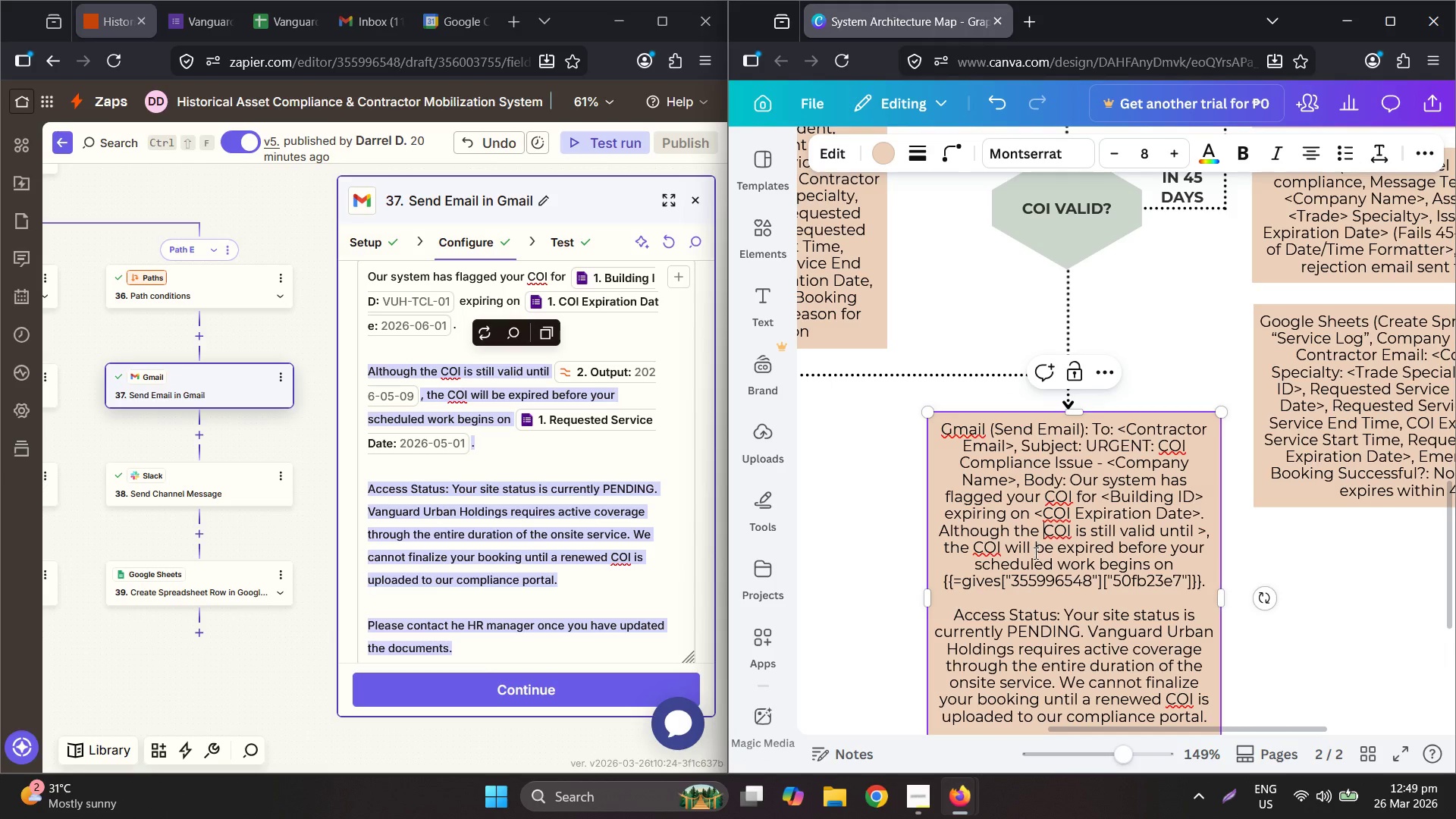 
triple_click([1034, 553])
 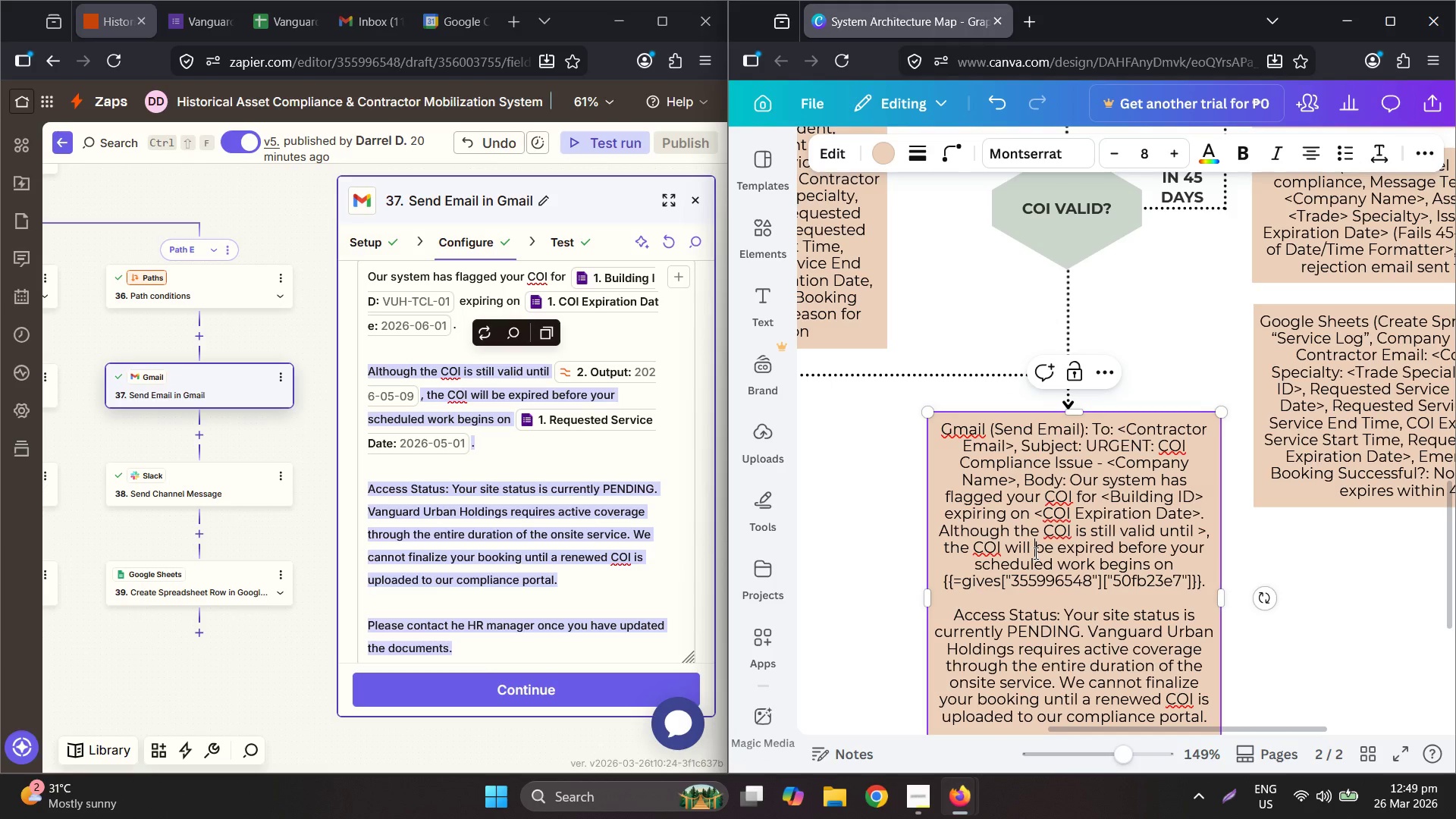 
triple_click([1034, 553])
 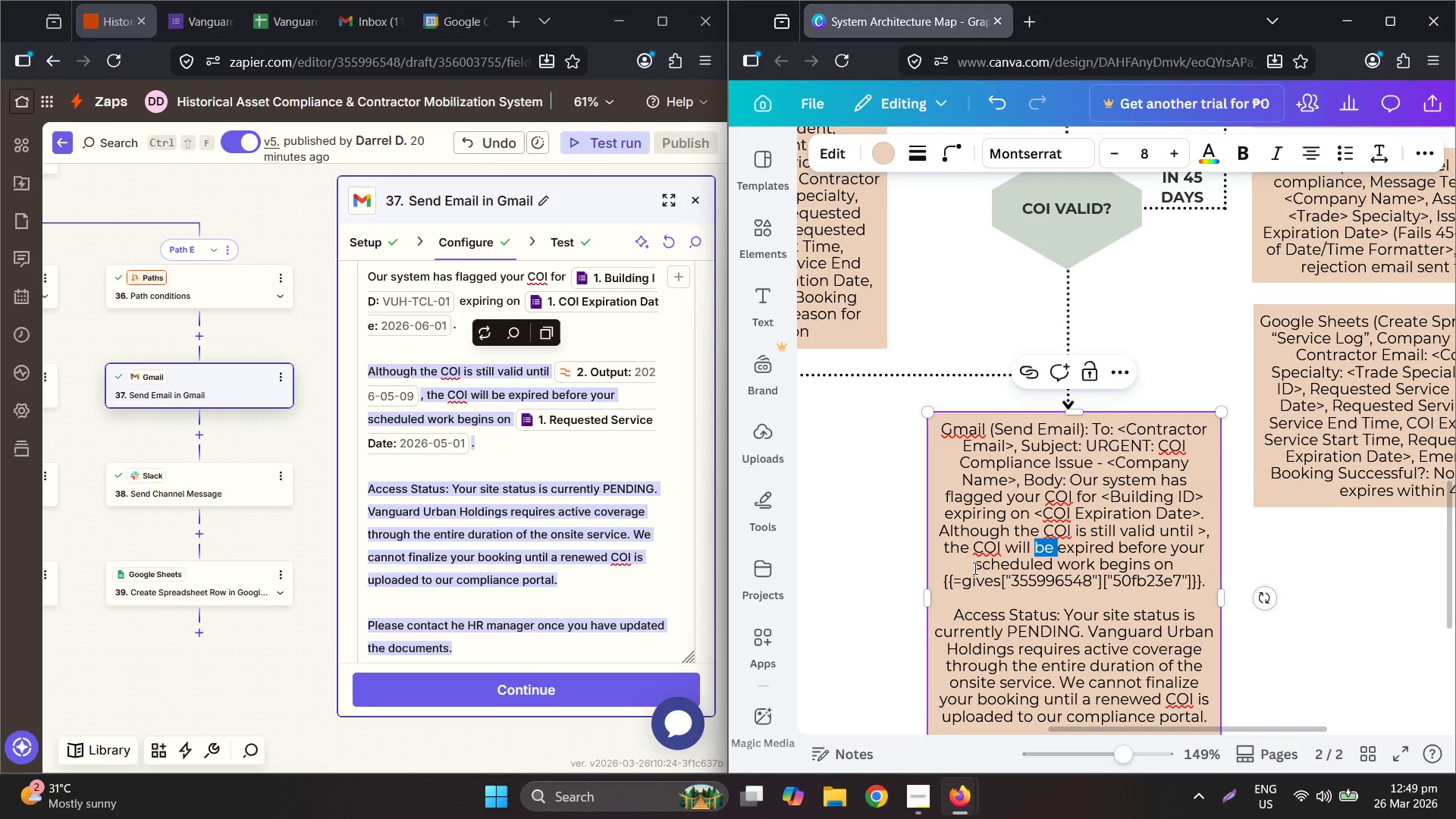 
left_click([974, 568])
 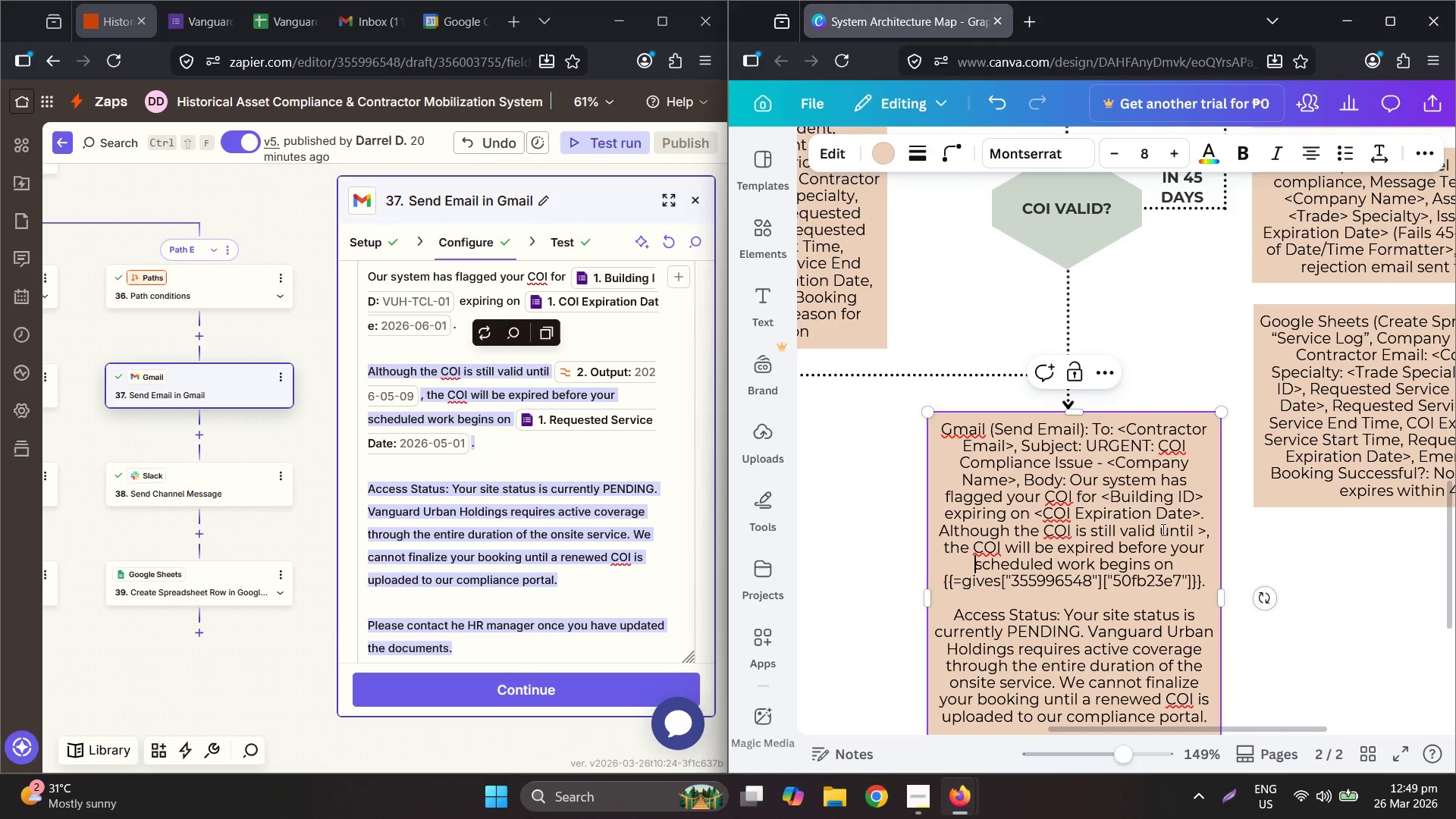 
wait(5.02)
 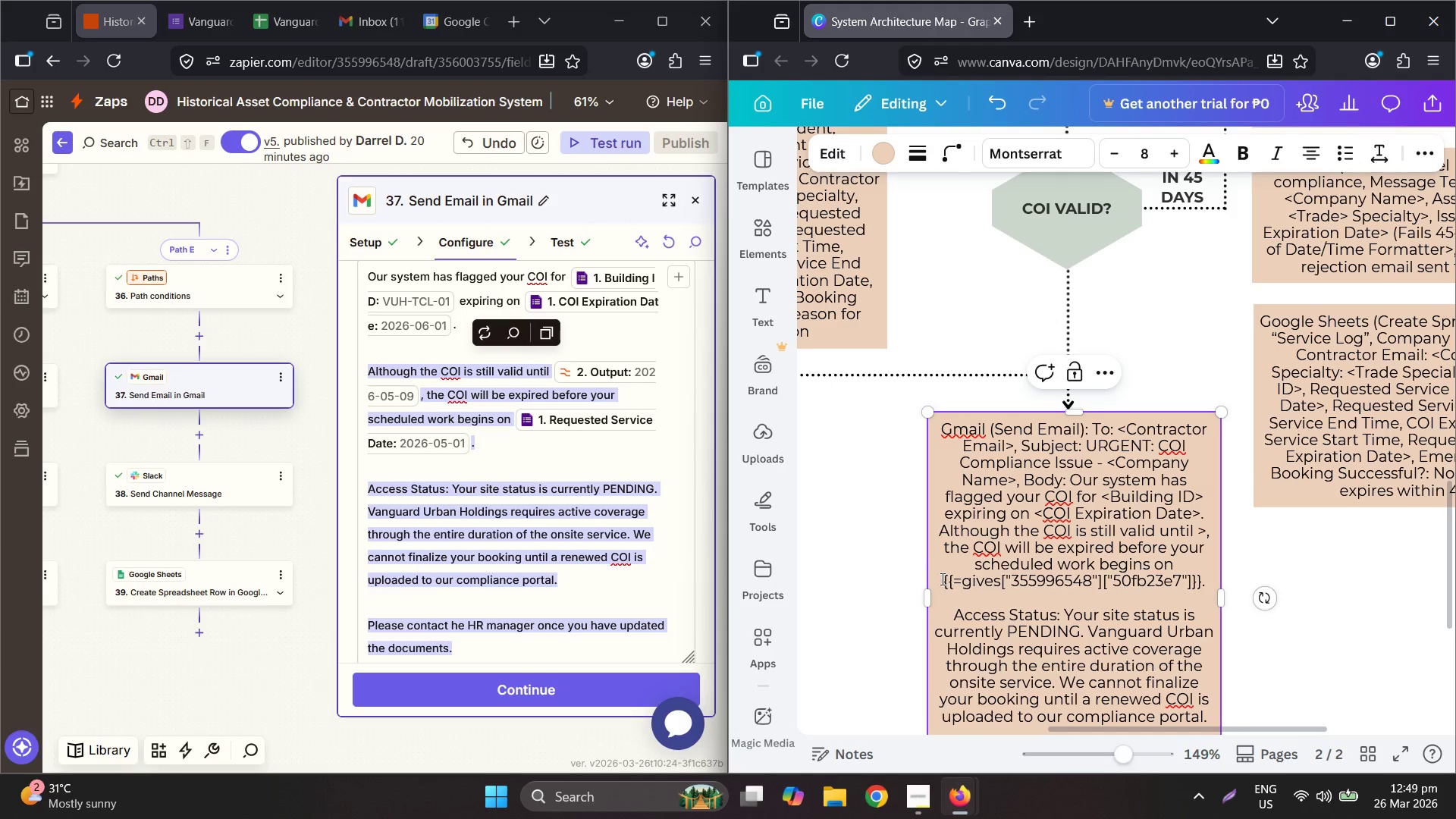 
double_click([1200, 531])
 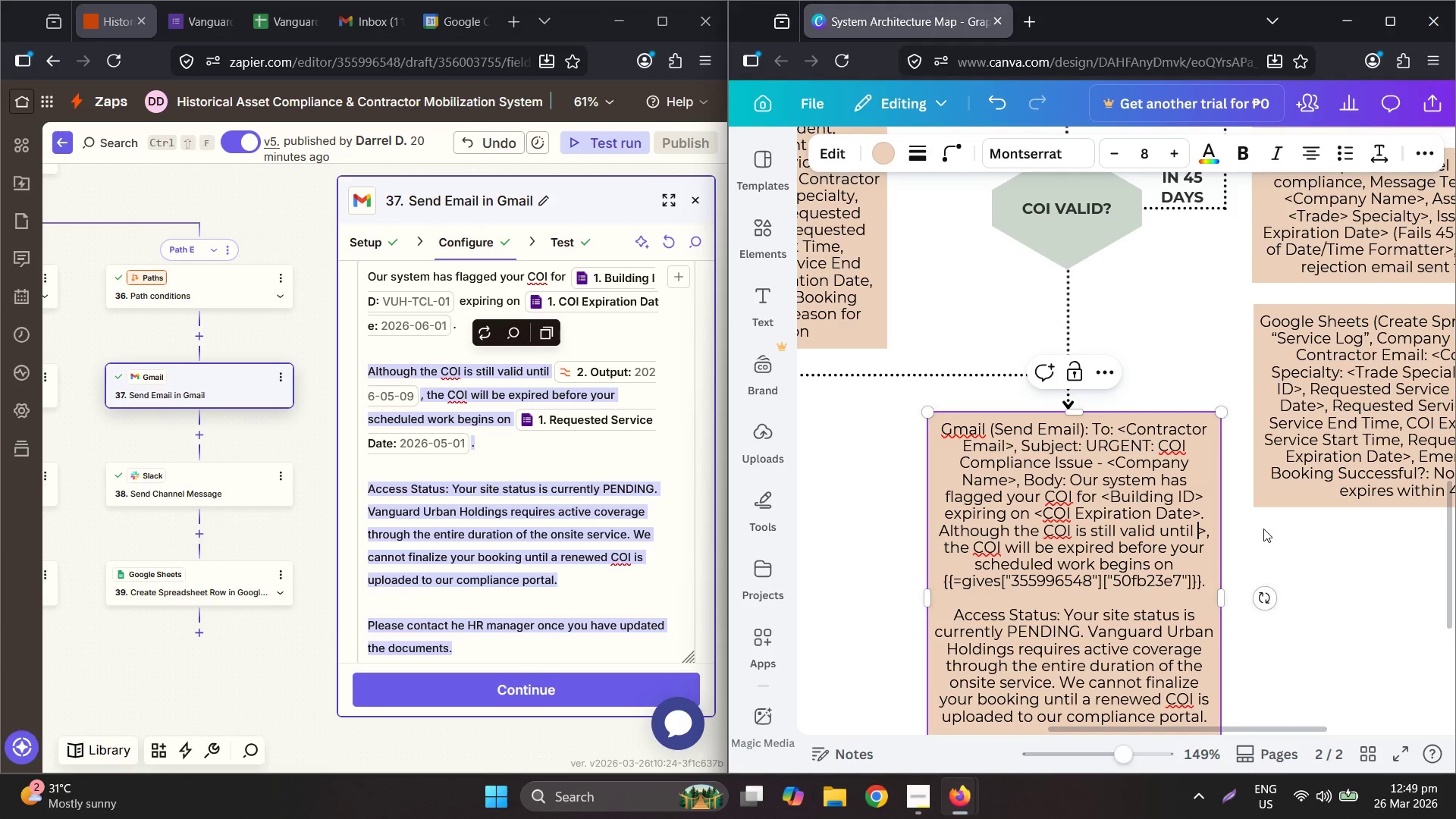 
key(Shift+Comma)
 